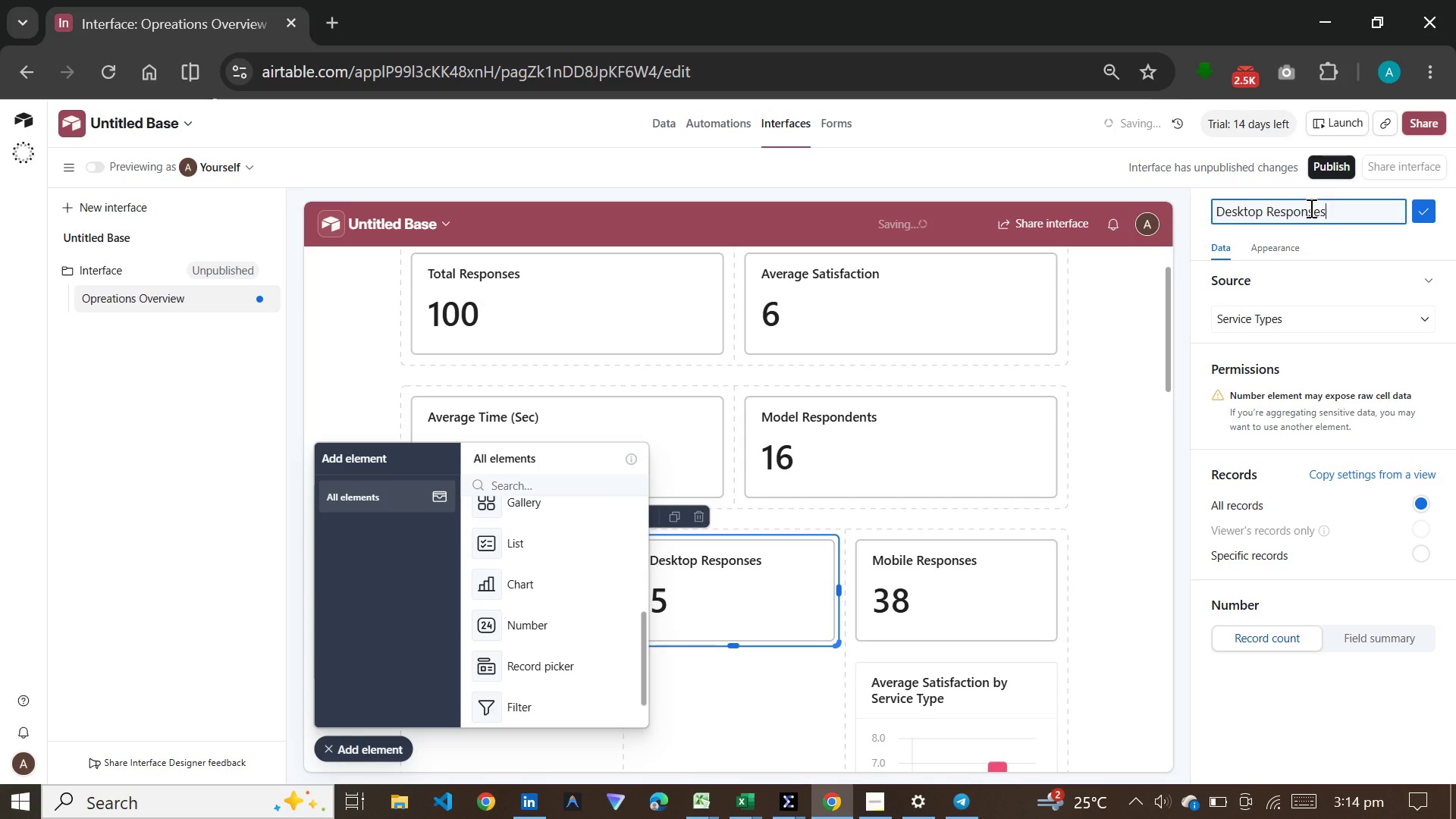 
key(Enter)
 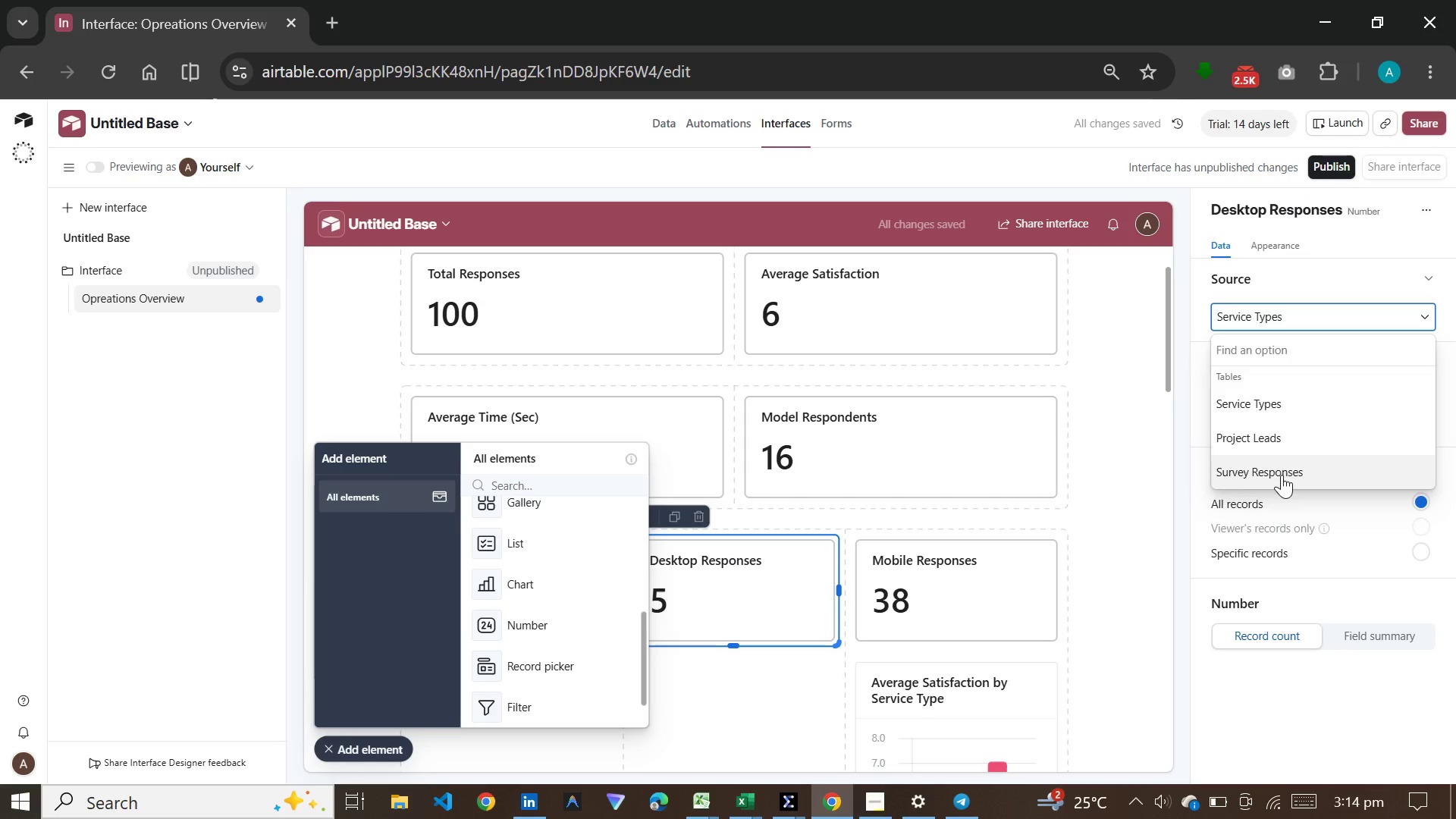 
scroll: coordinate [1283, 468], scroll_direction: down, amount: 3.0
 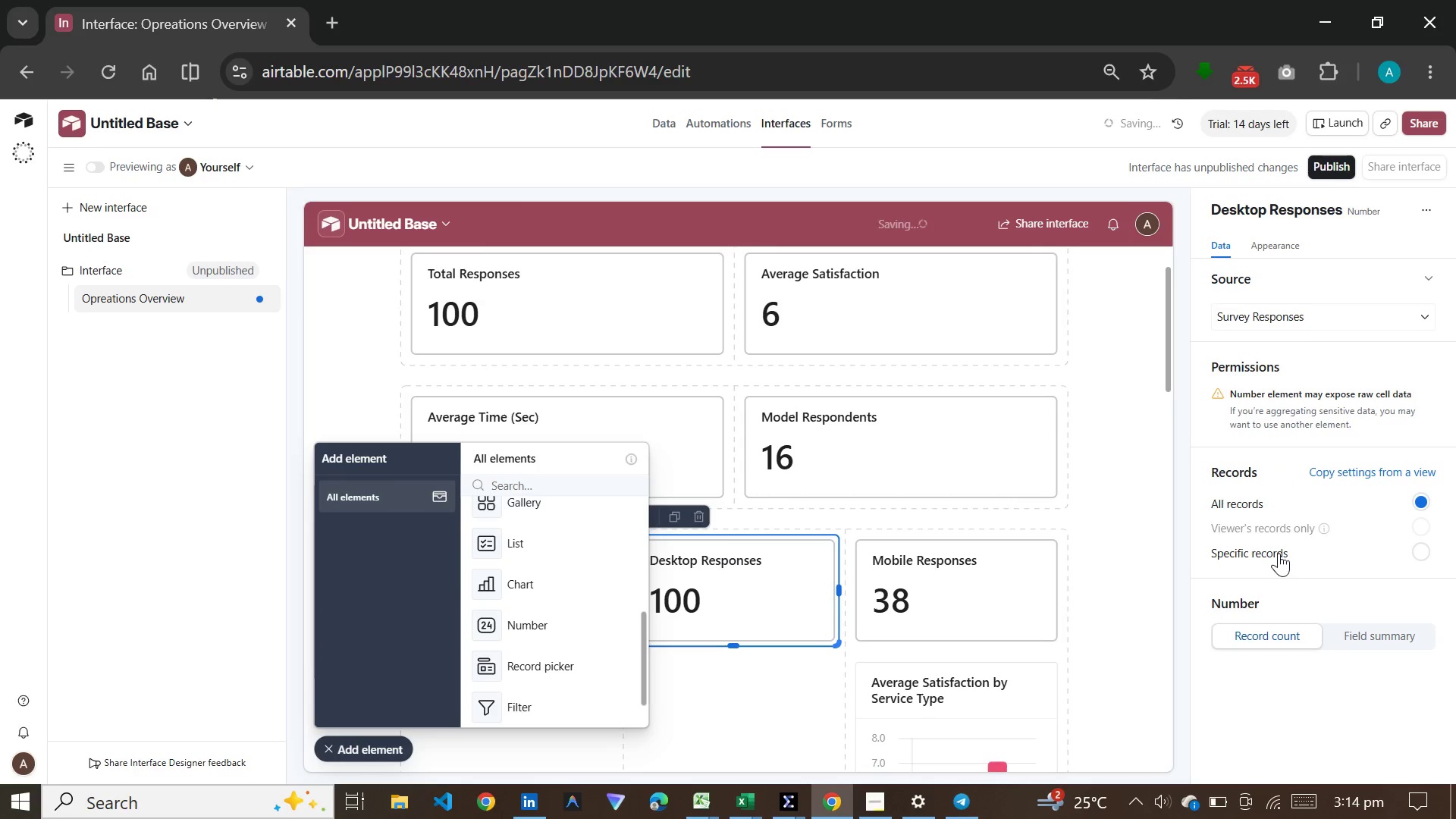 
left_click([1279, 553])
 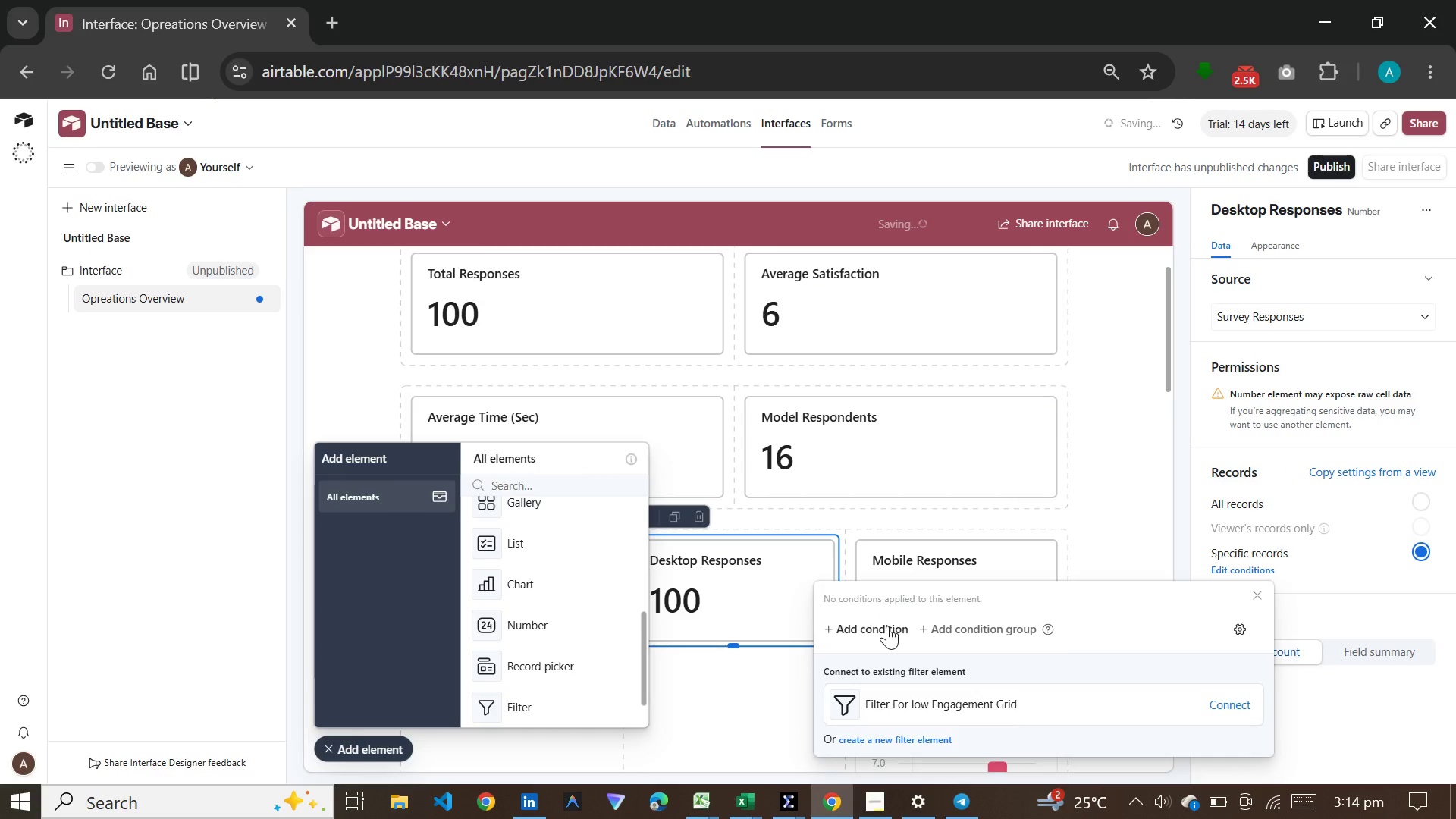 
left_click([887, 628])
 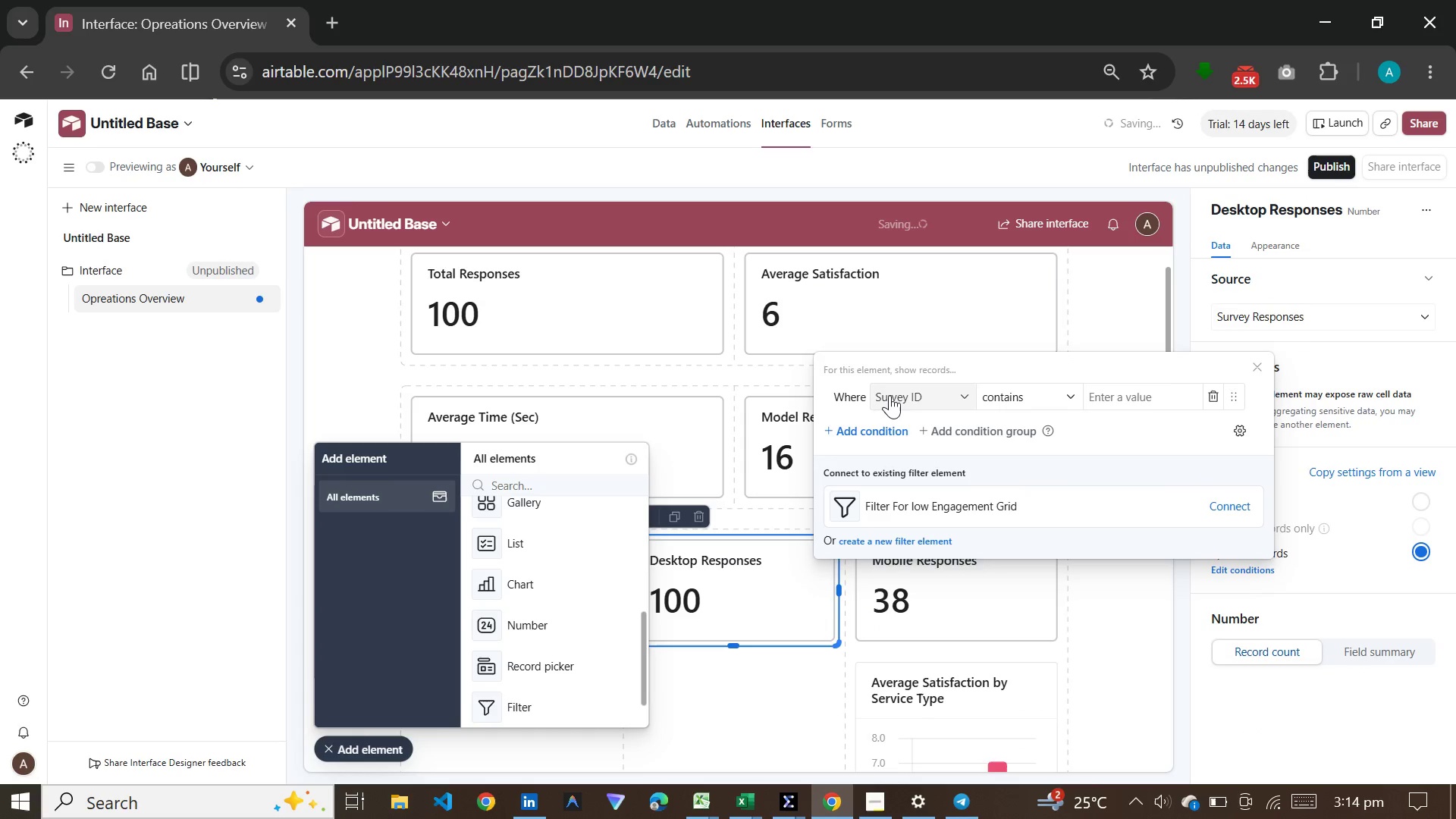 
left_click([890, 395])
 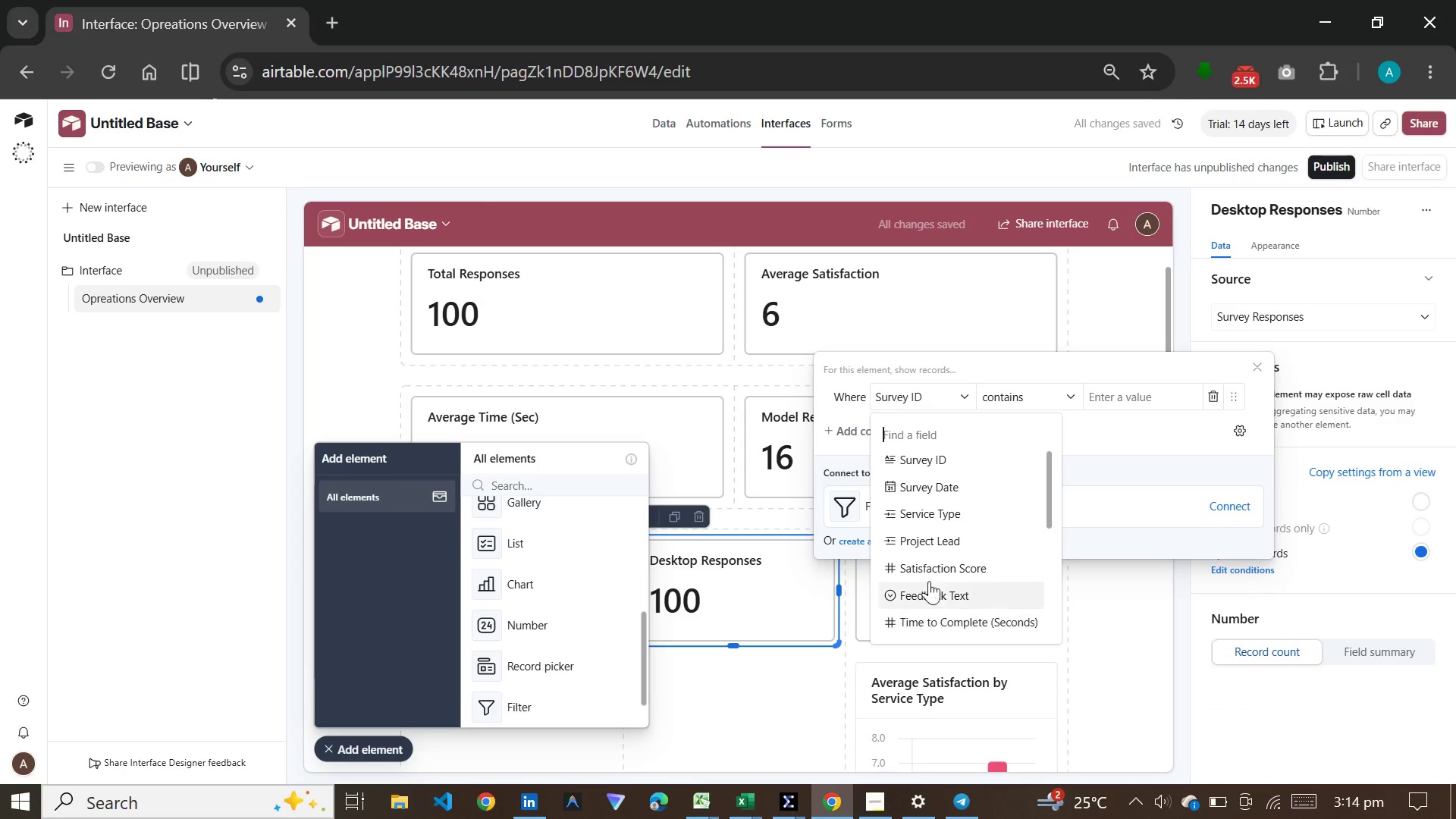 
scroll: coordinate [933, 535], scroll_direction: down, amount: 4.0
 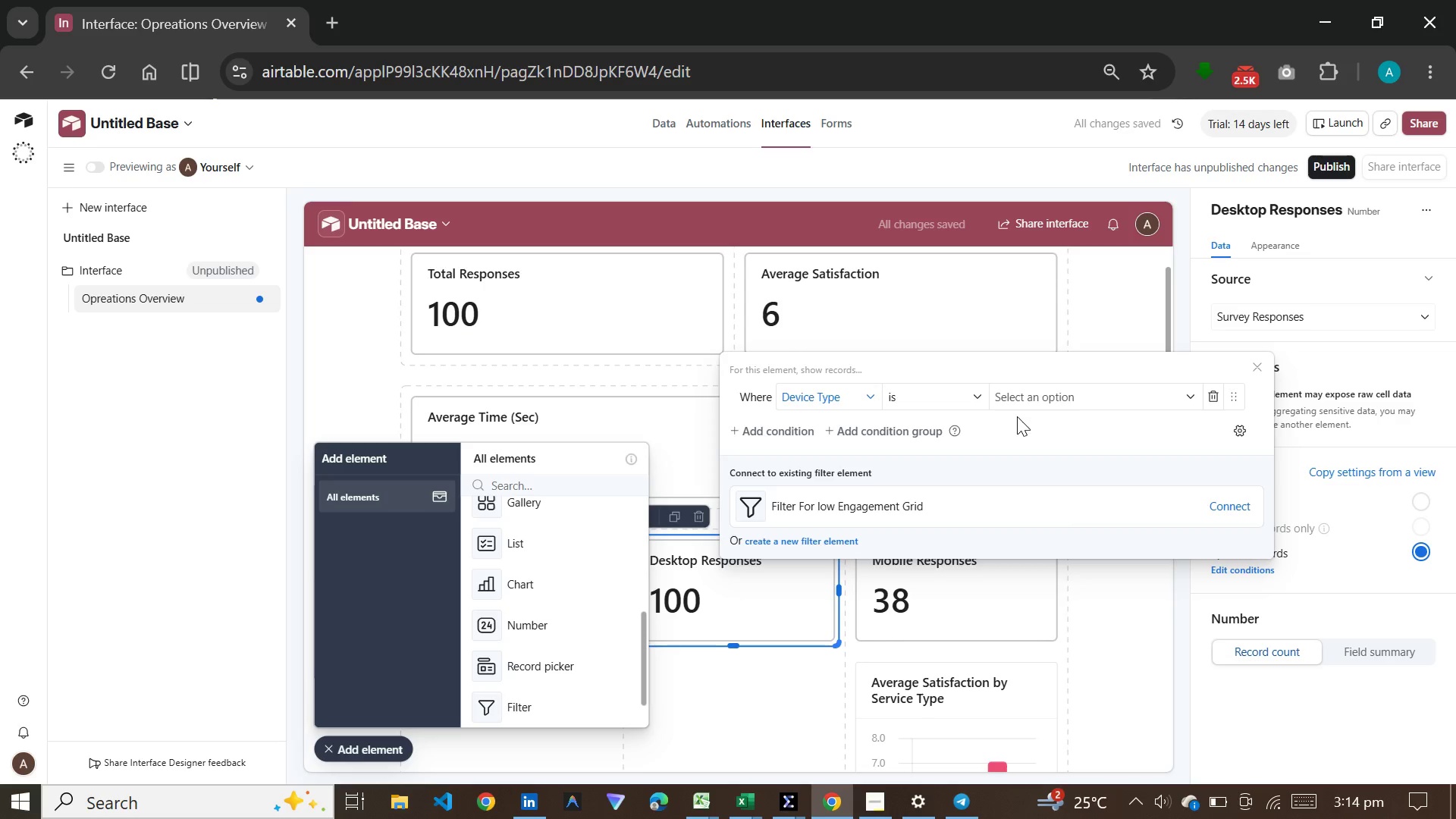 
left_click([1048, 405])
 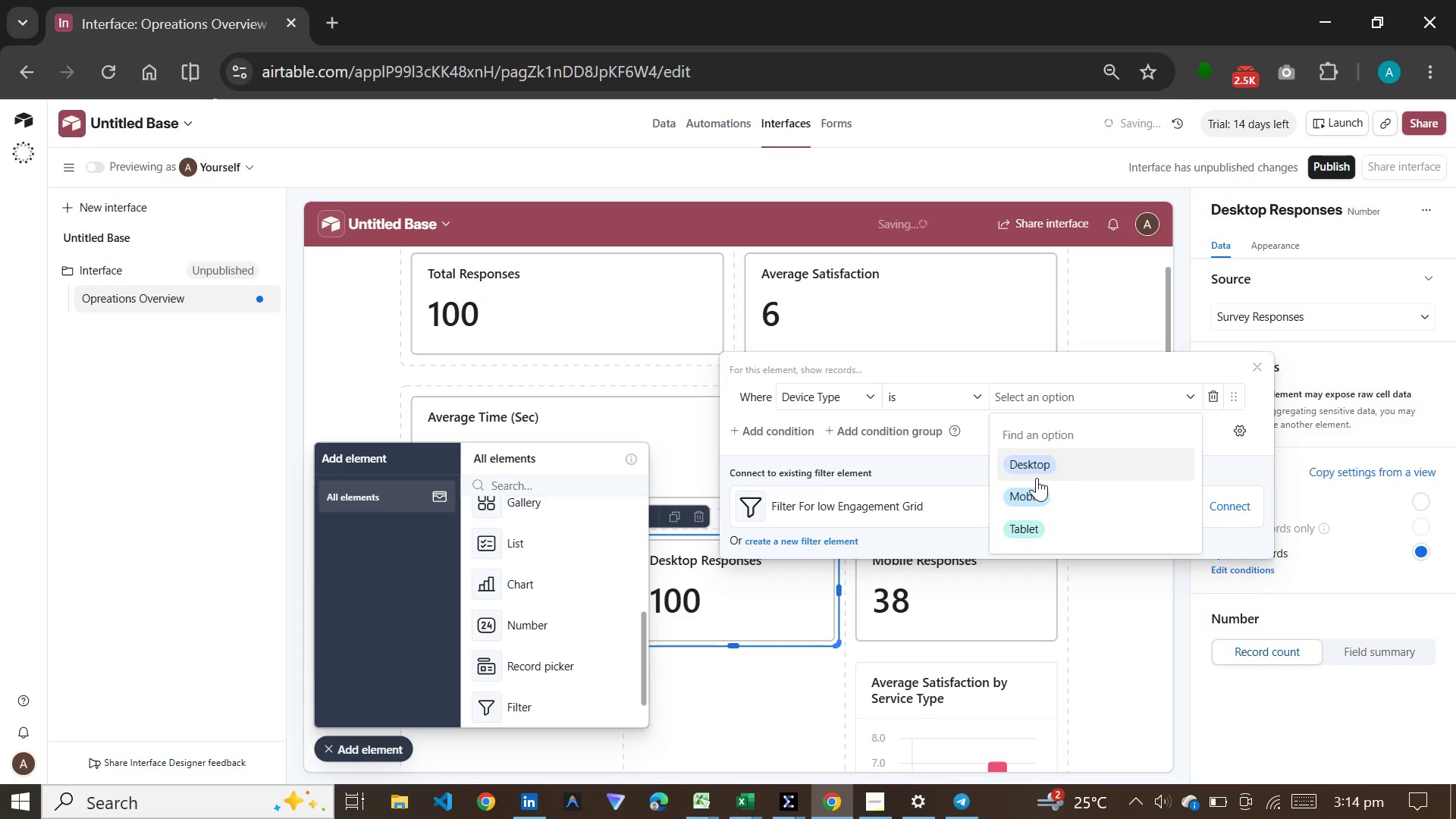 
left_click([1037, 475])
 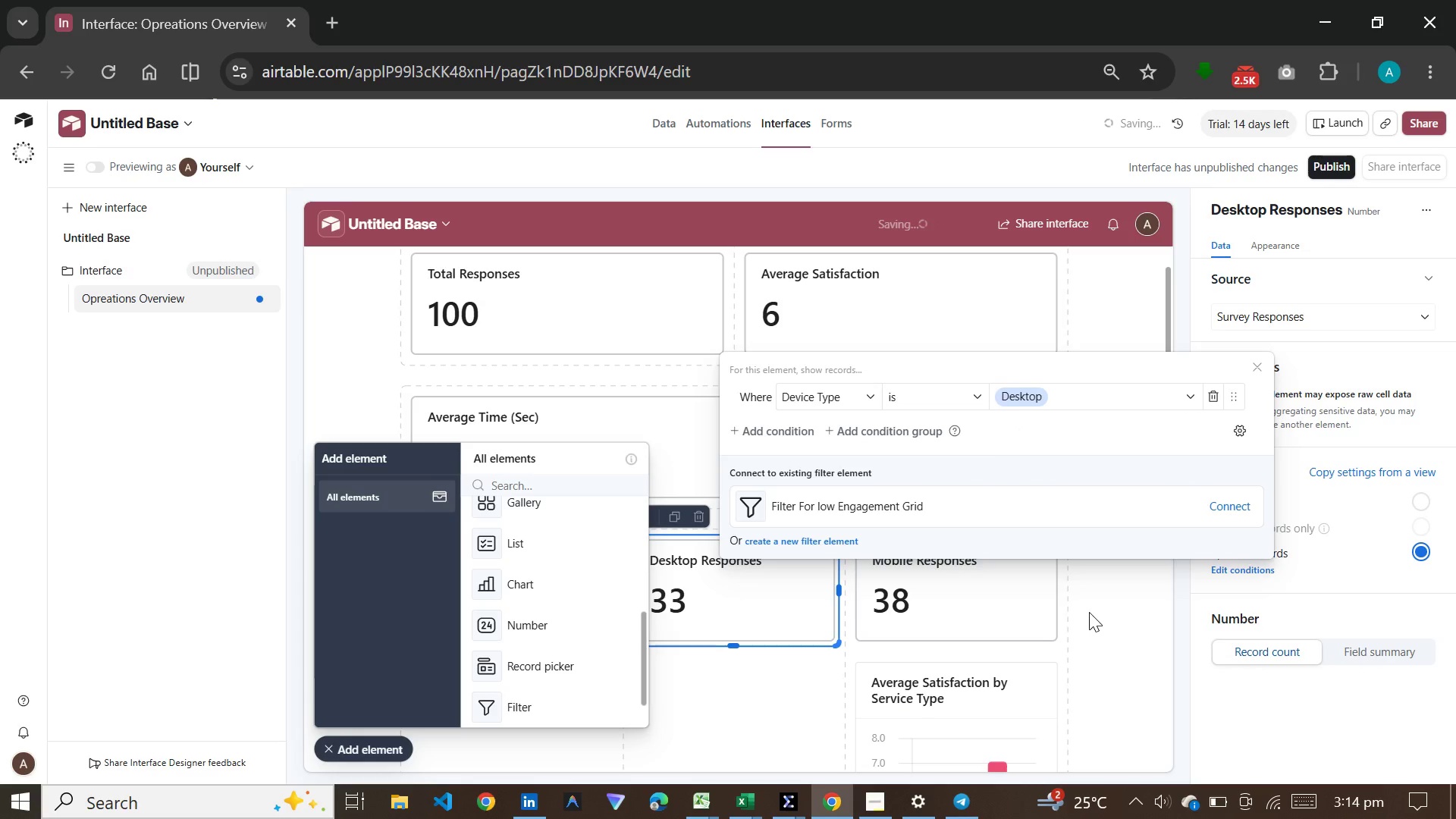 
left_click([1089, 612])
 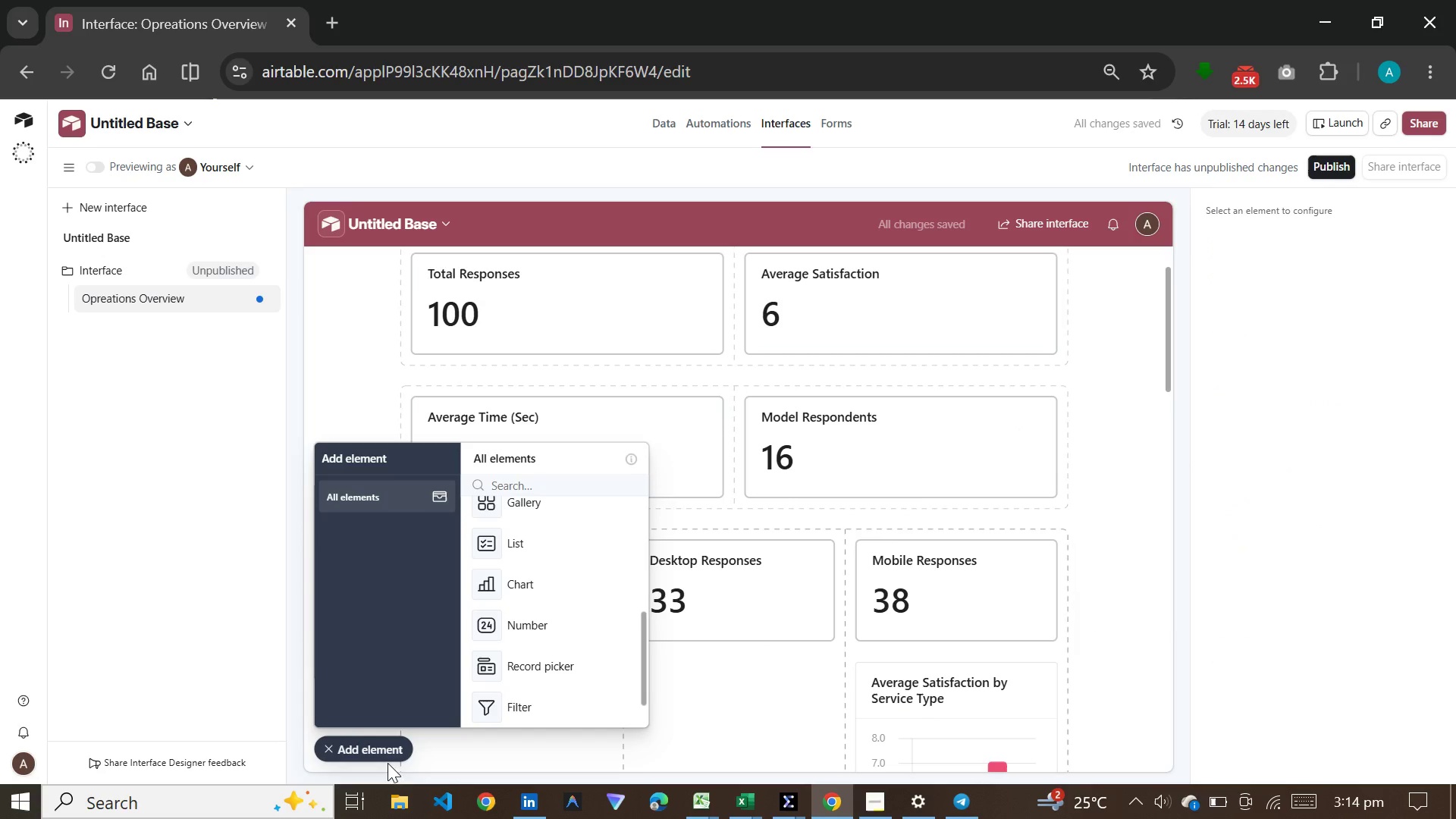 
left_click([388, 755])
 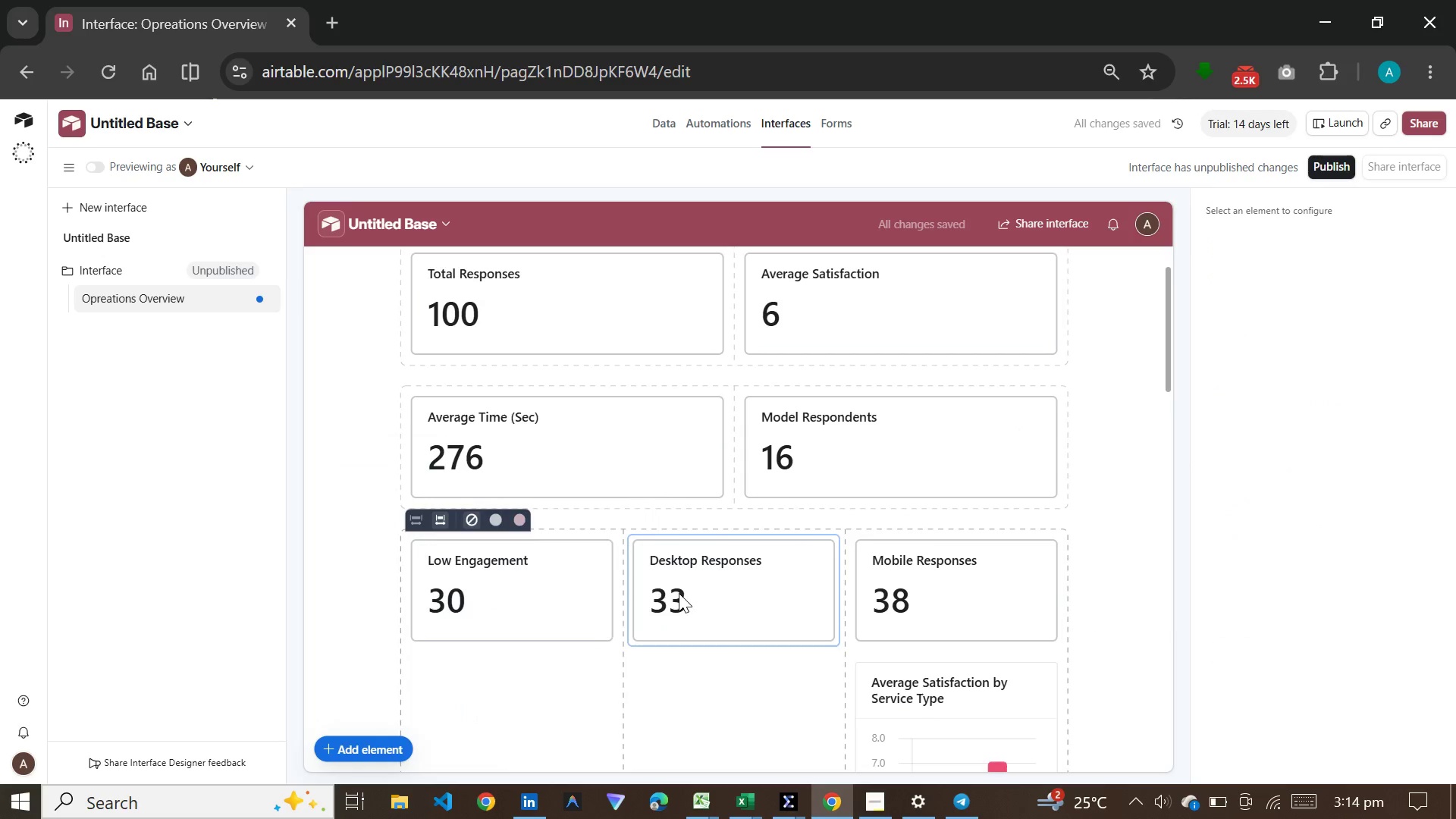 
left_click([684, 591])
 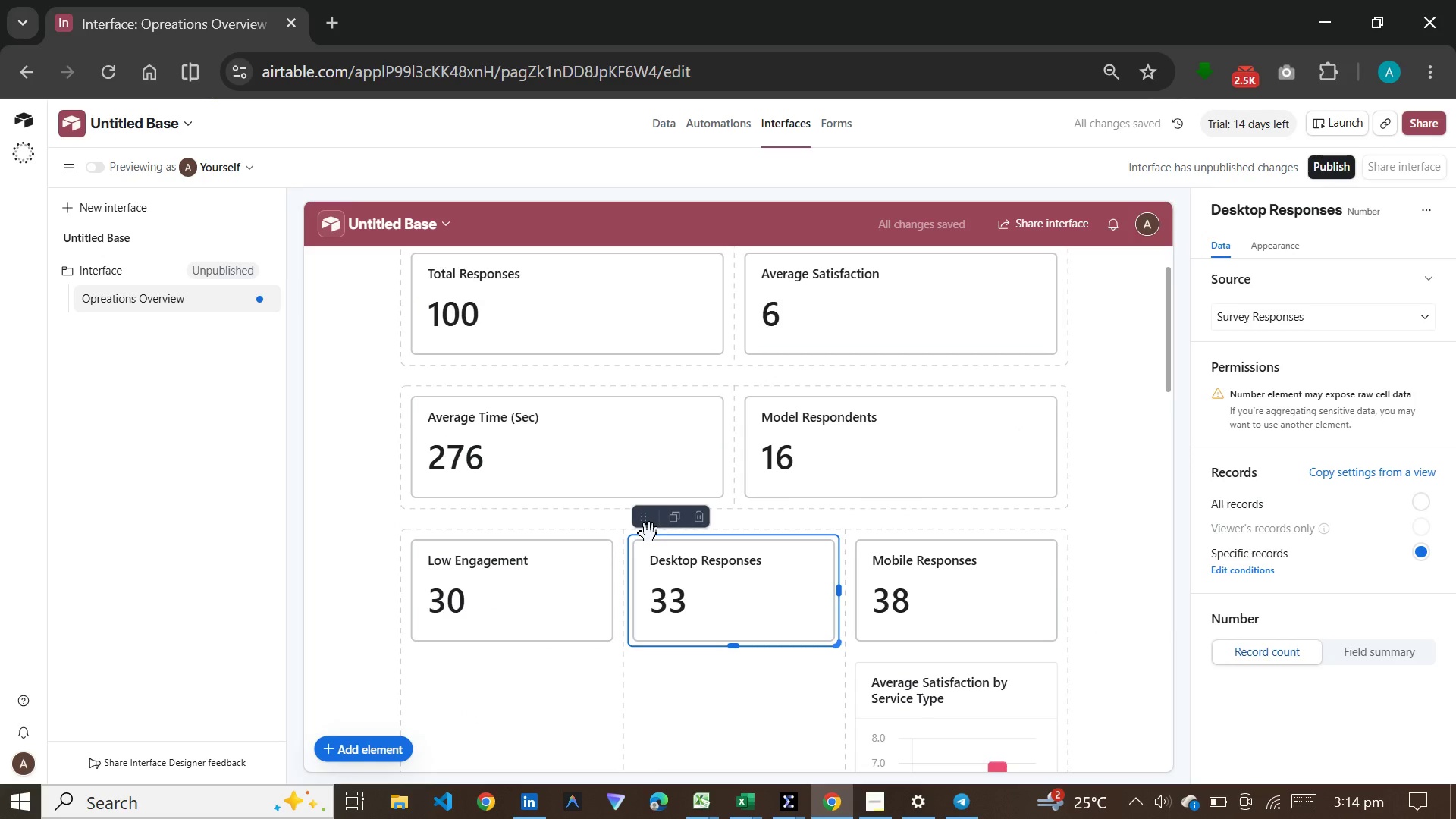 
left_click_drag(start_coordinate=[647, 529], to_coordinate=[569, 635])
 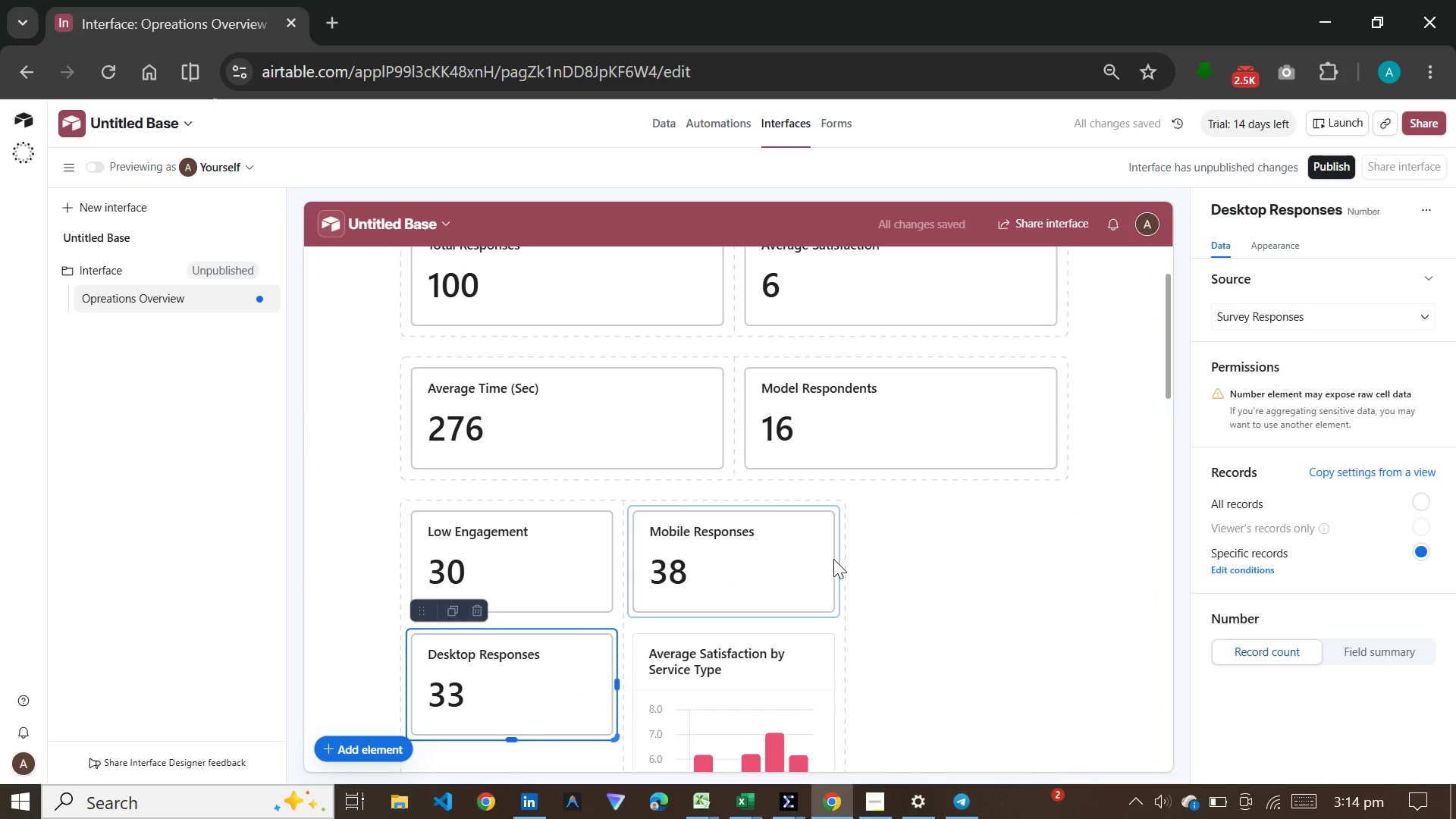 
left_click([833, 559])
 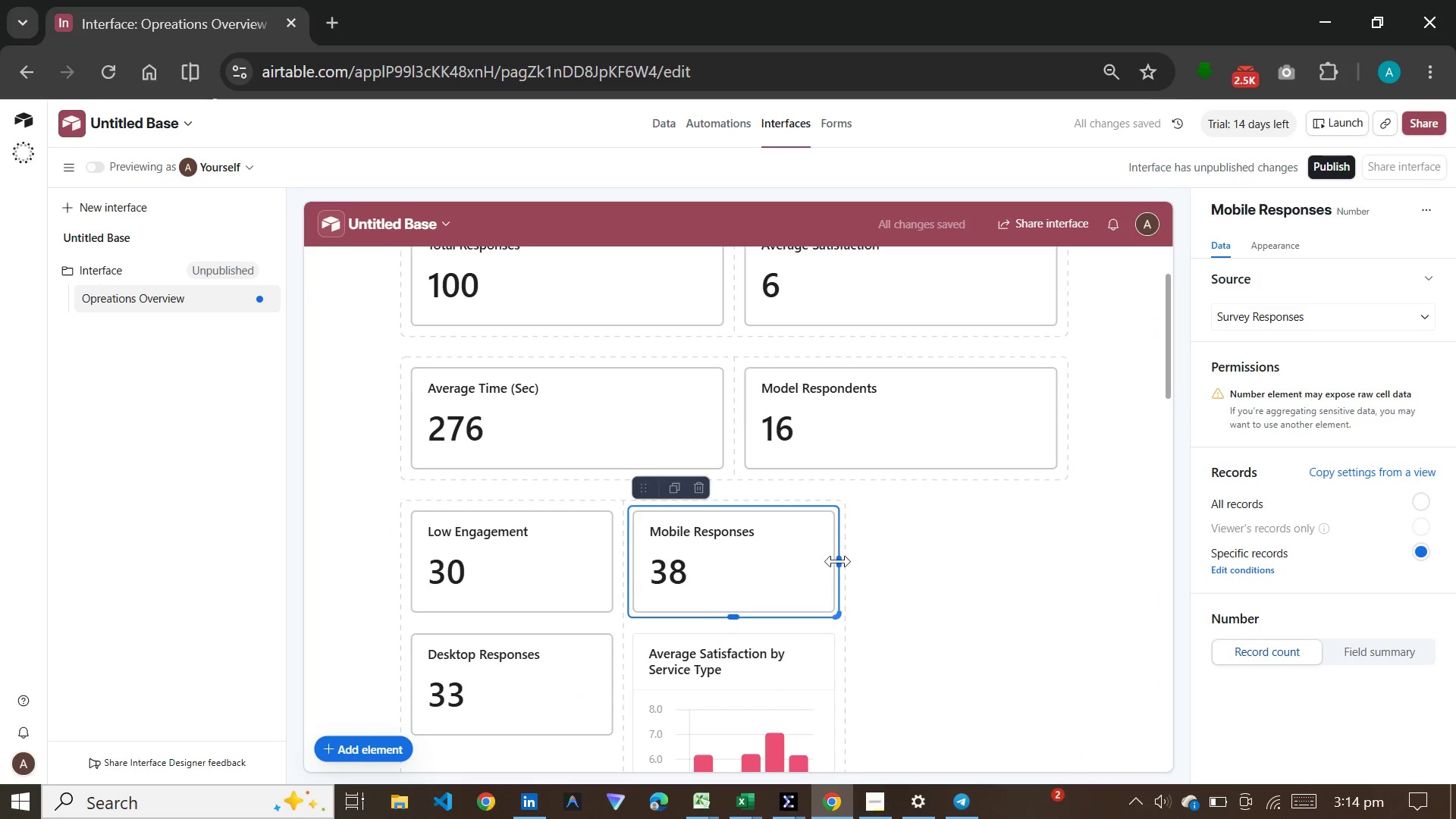 
left_click_drag(start_coordinate=[838, 563], to_coordinate=[1008, 563])
 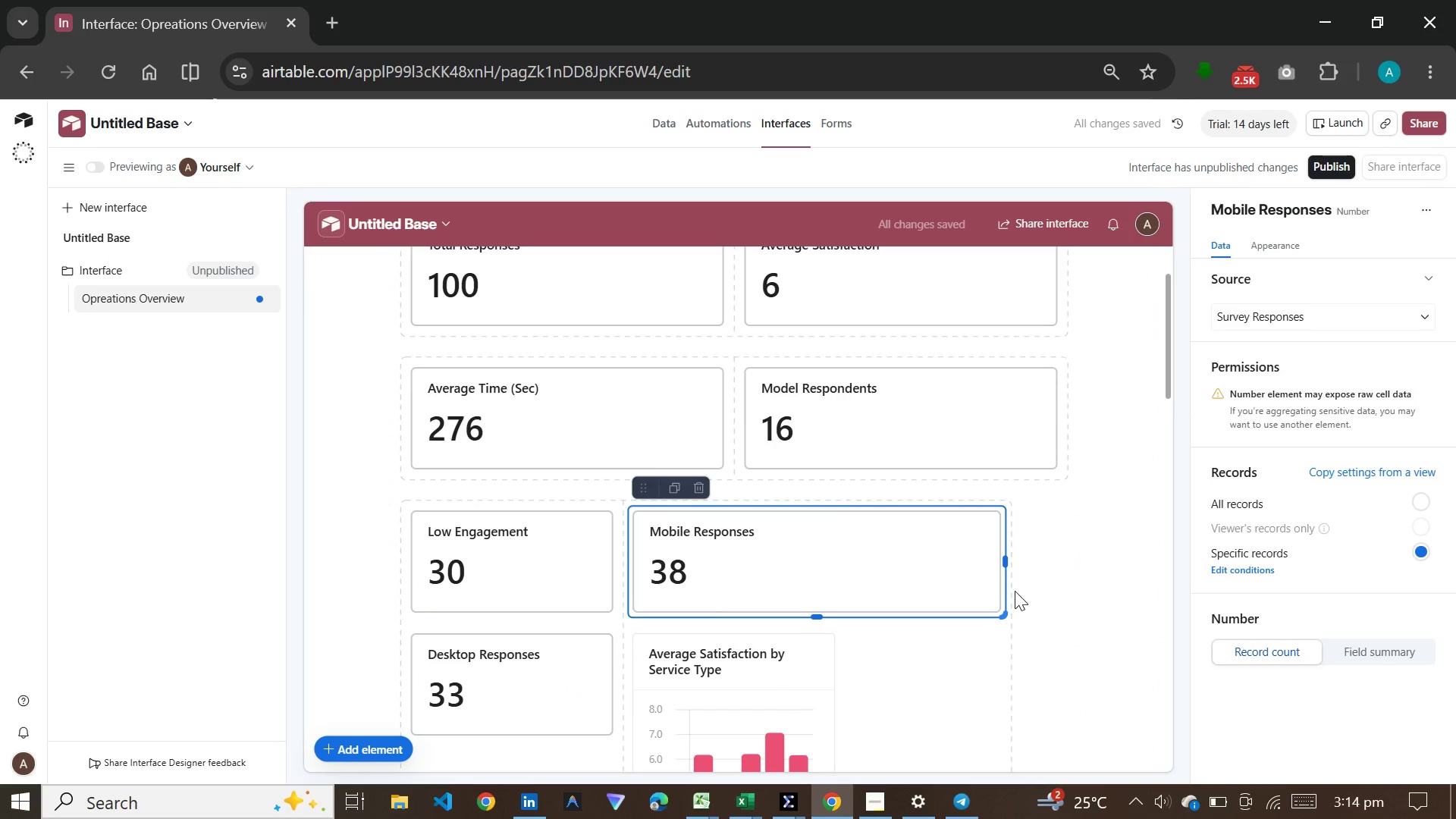 
left_click_drag(start_coordinate=[1007, 565], to_coordinate=[885, 557])
 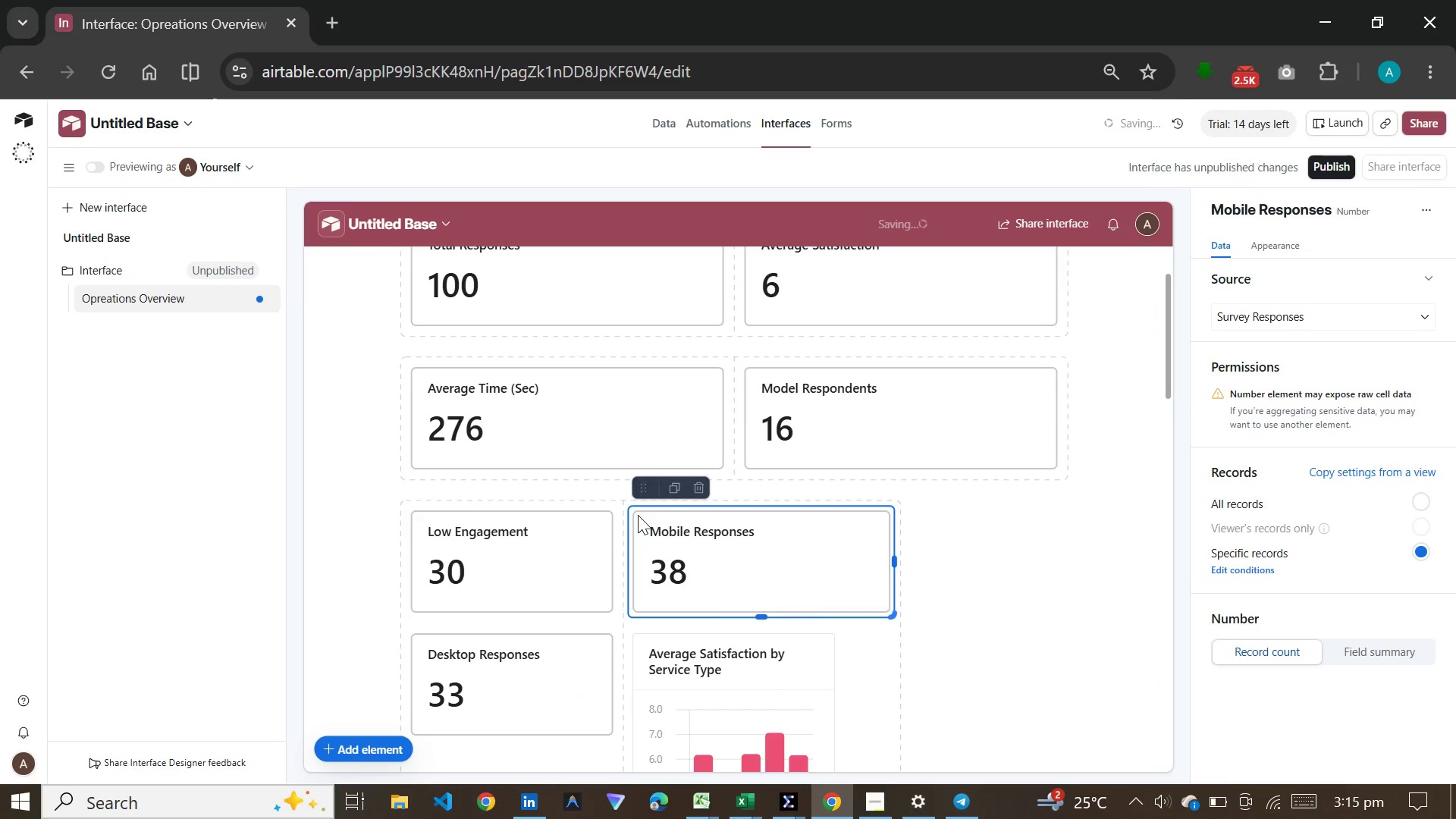 
left_click([638, 515])
 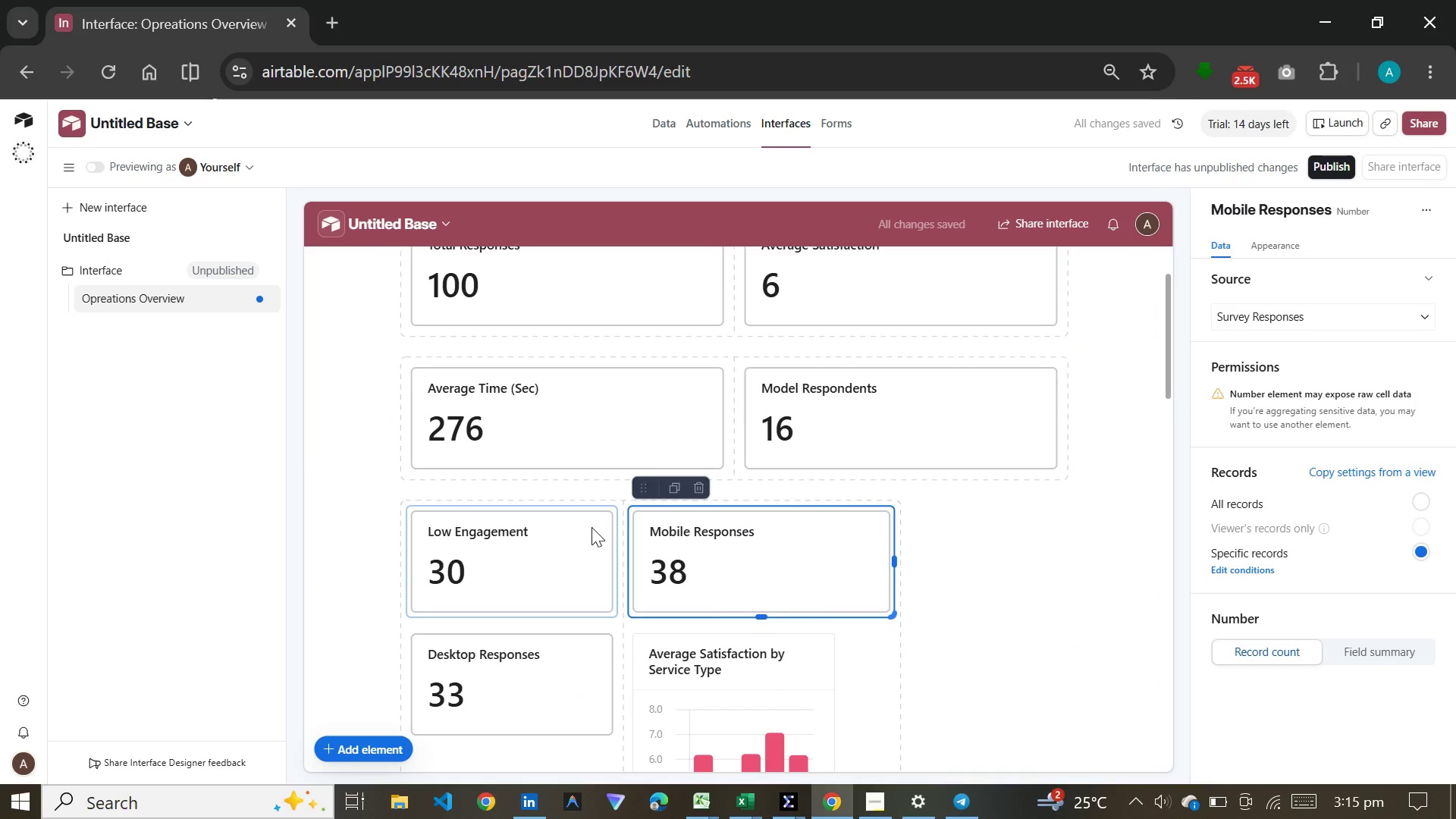 
left_click([592, 528])
 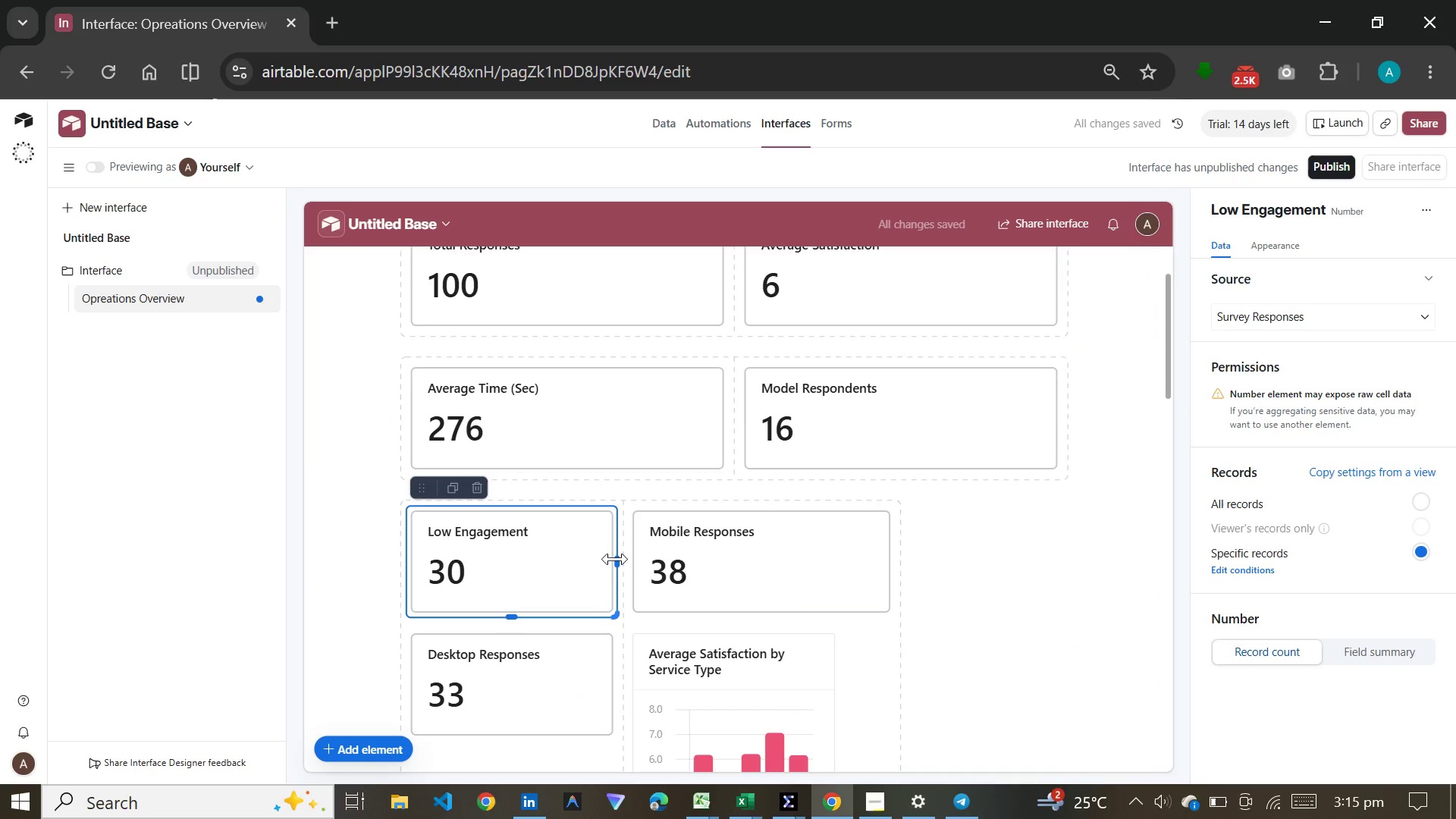 
left_click_drag(start_coordinate=[615, 559], to_coordinate=[748, 557])
 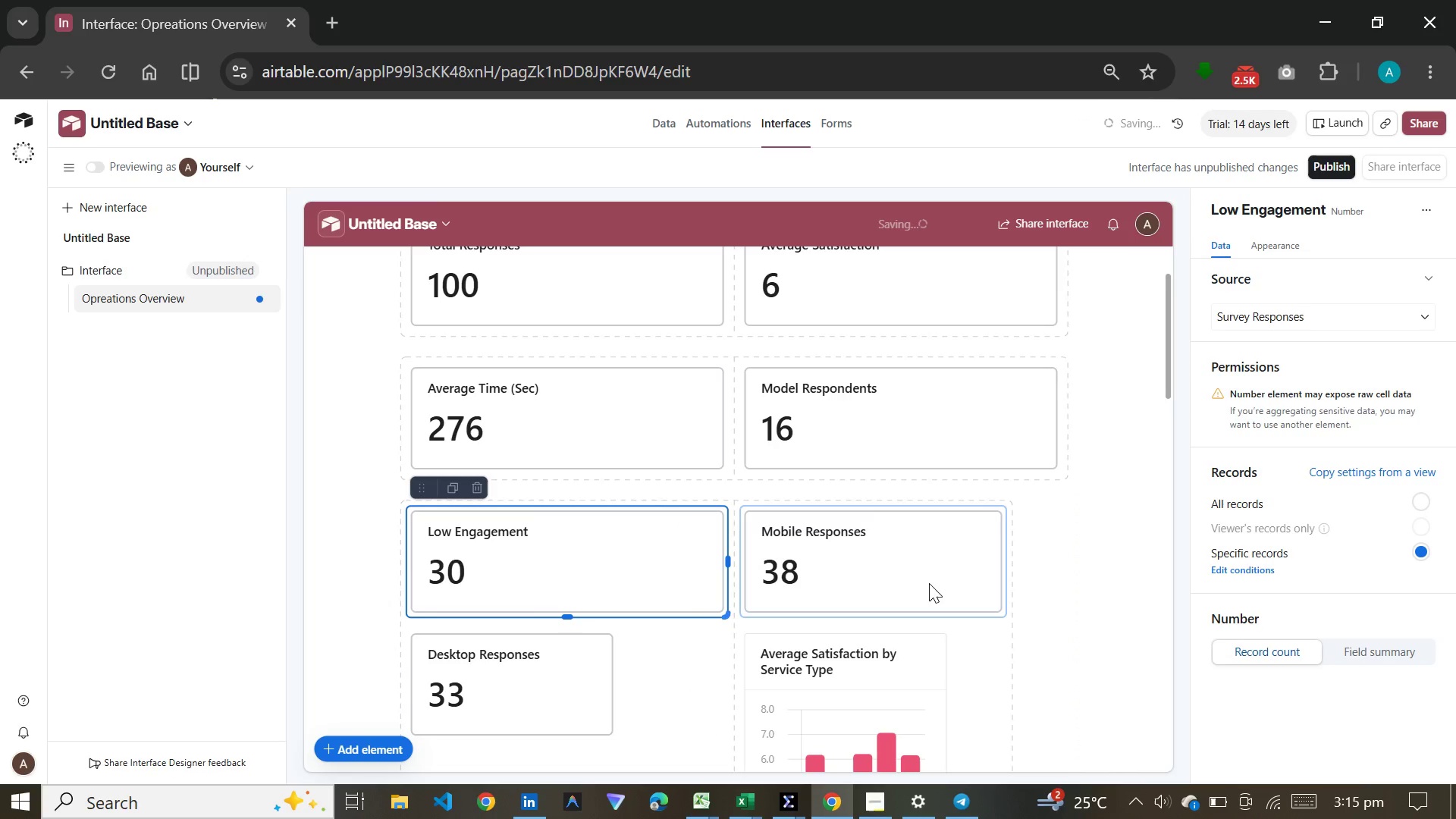 
left_click([929, 583])
 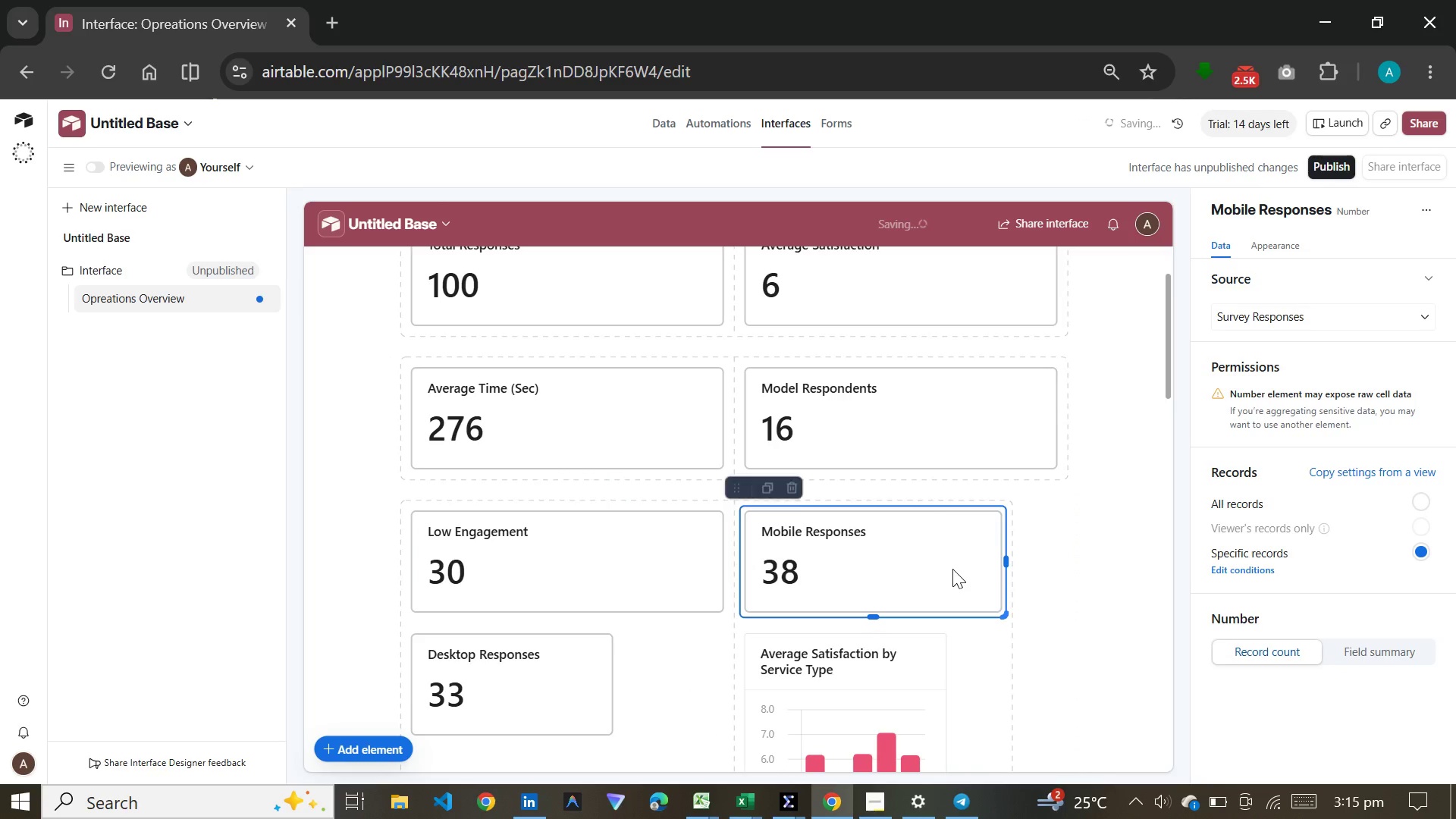 
left_click([952, 569])
 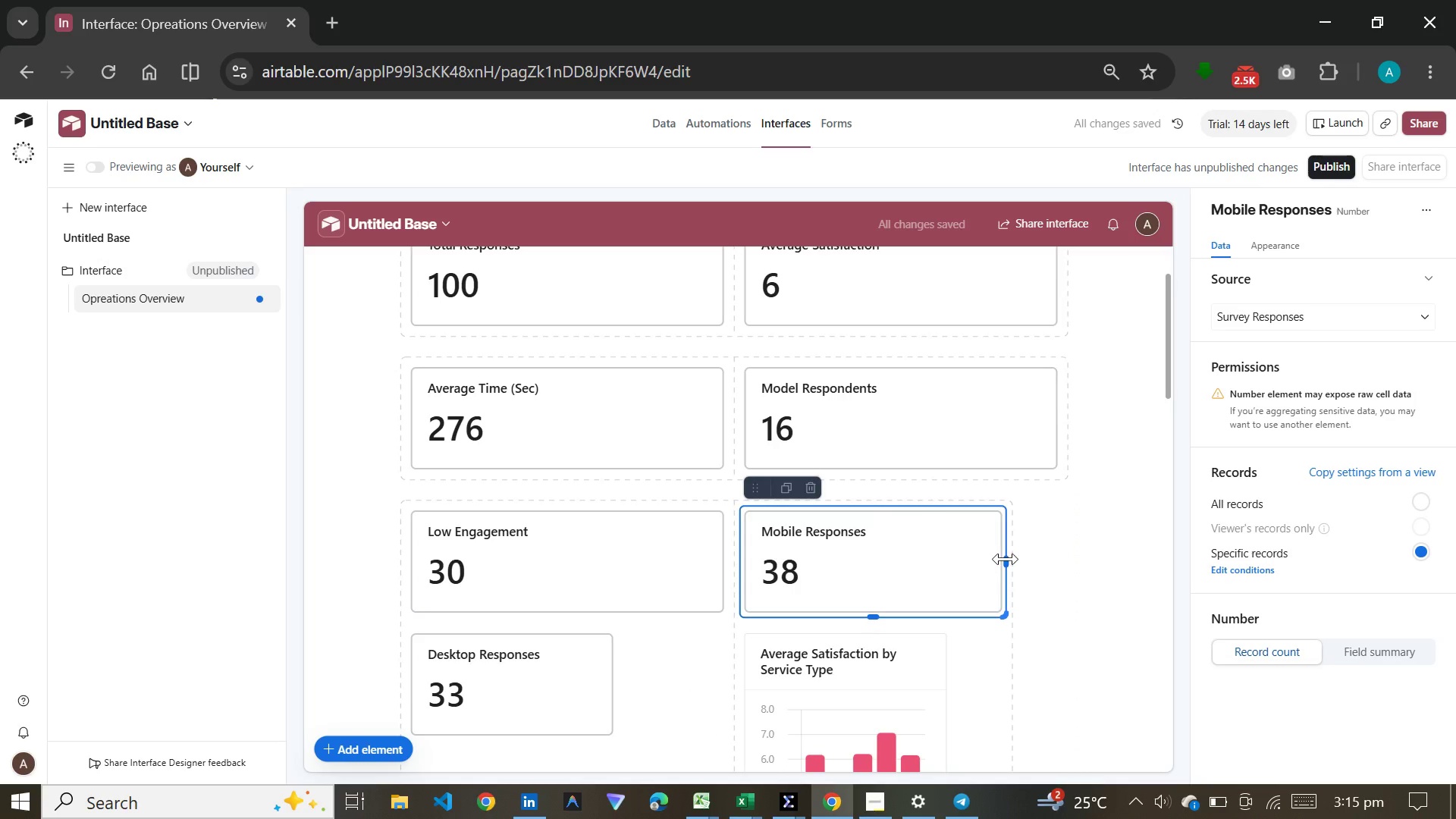 
left_click_drag(start_coordinate=[1006, 559], to_coordinate=[1060, 559])
 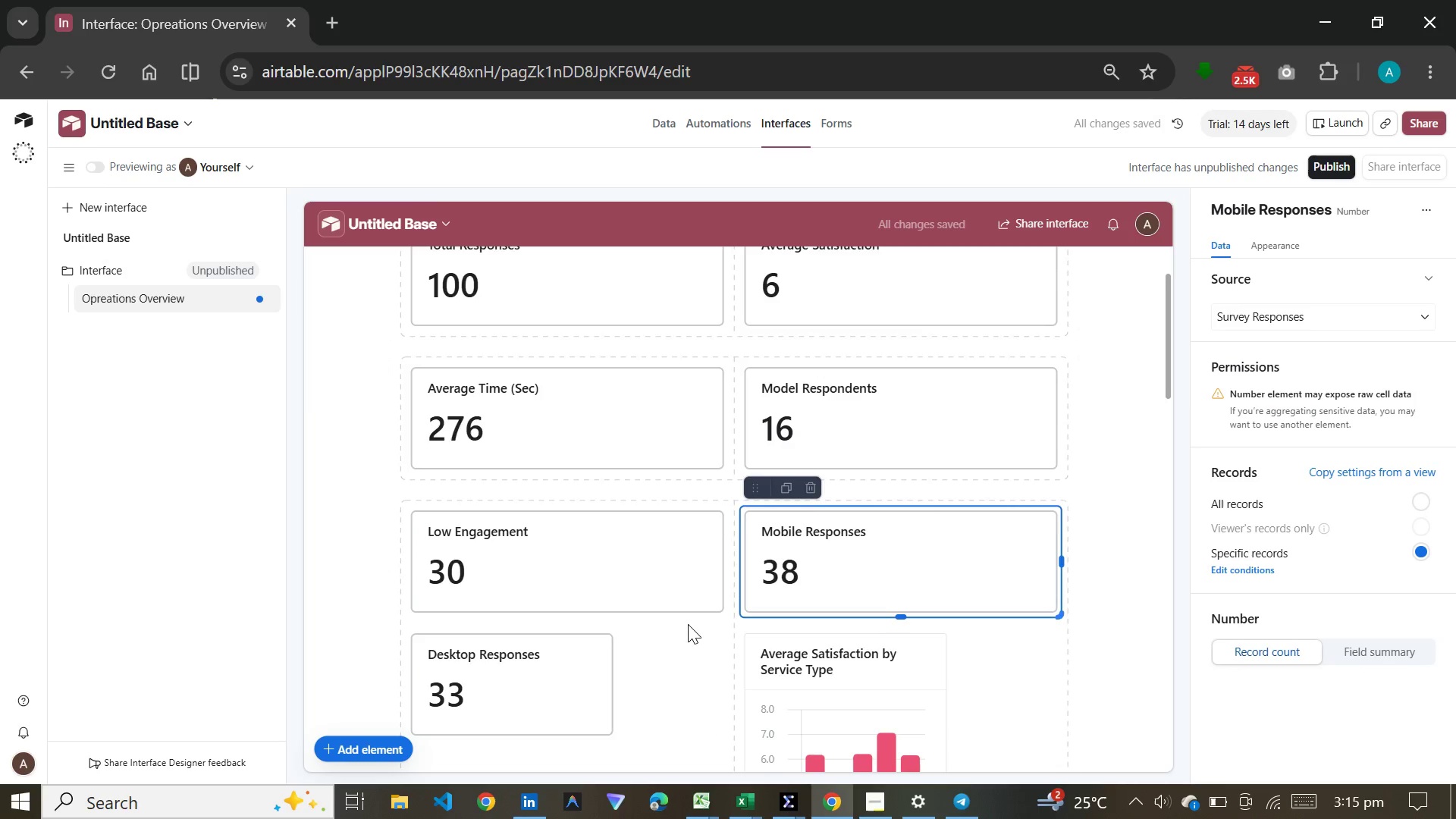 
scroll: coordinate [688, 624], scroll_direction: down, amount: 9.0
 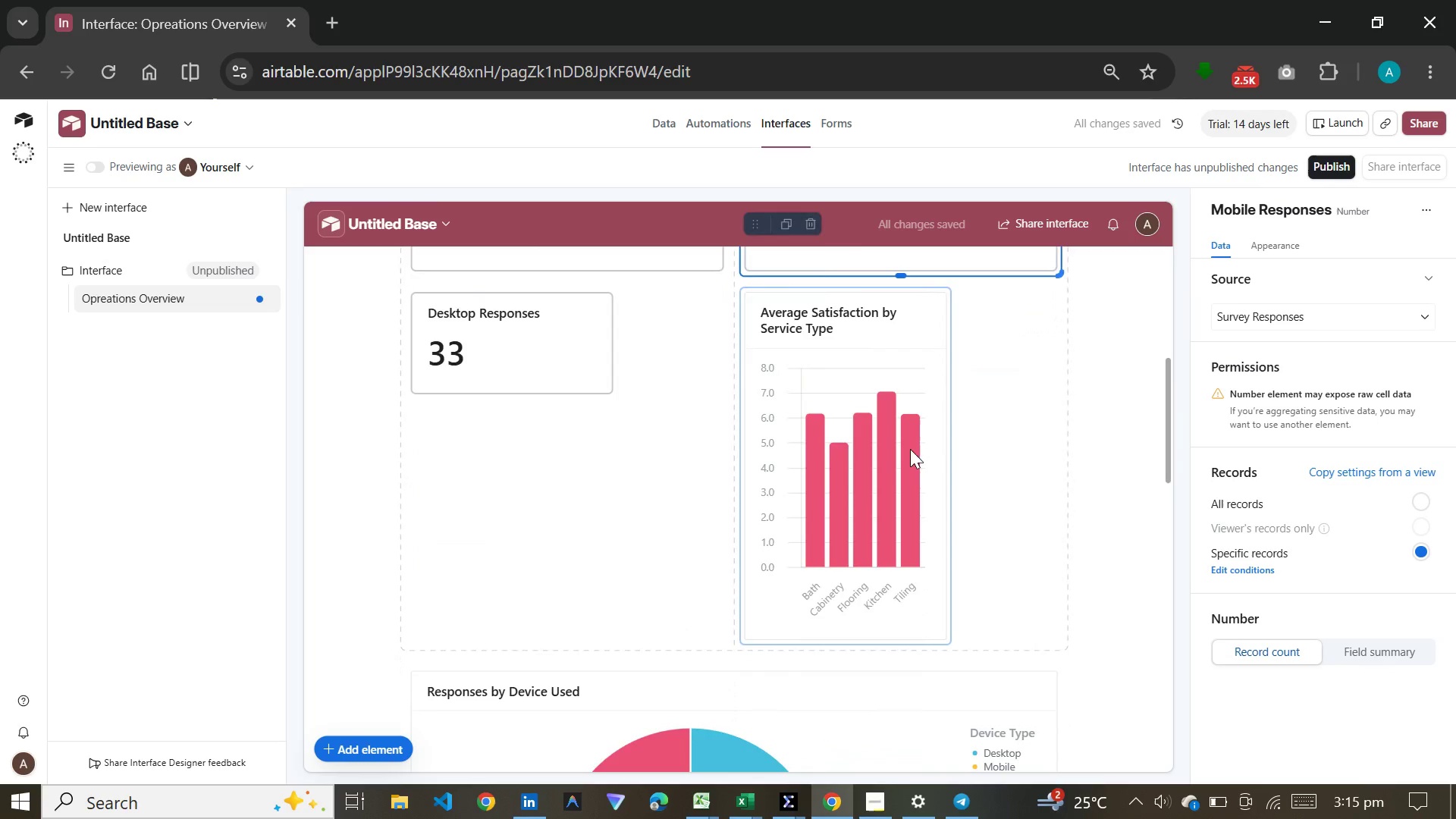 
left_click([910, 449])
 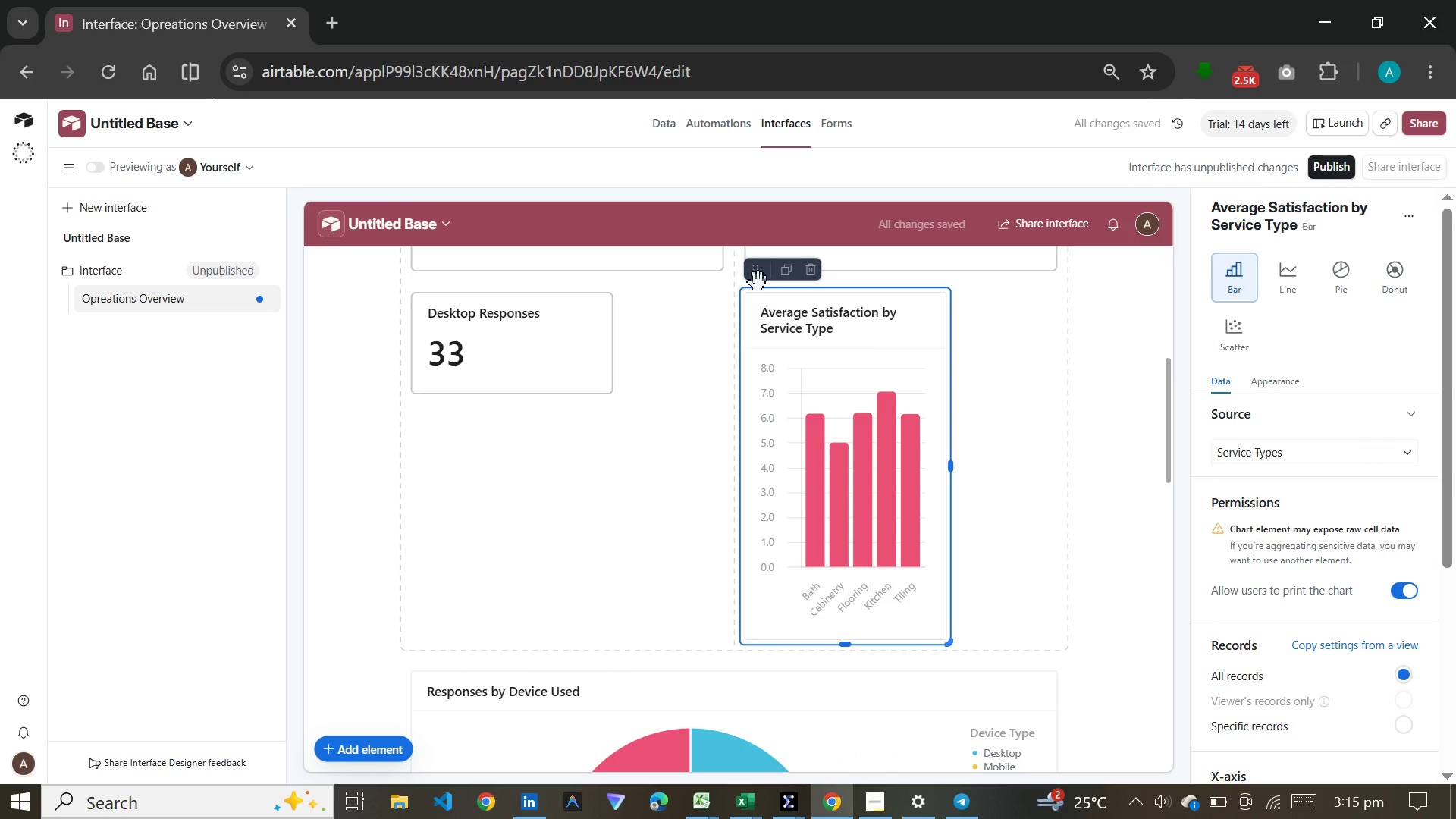 
left_click_drag(start_coordinate=[748, 266], to_coordinate=[673, 447])
 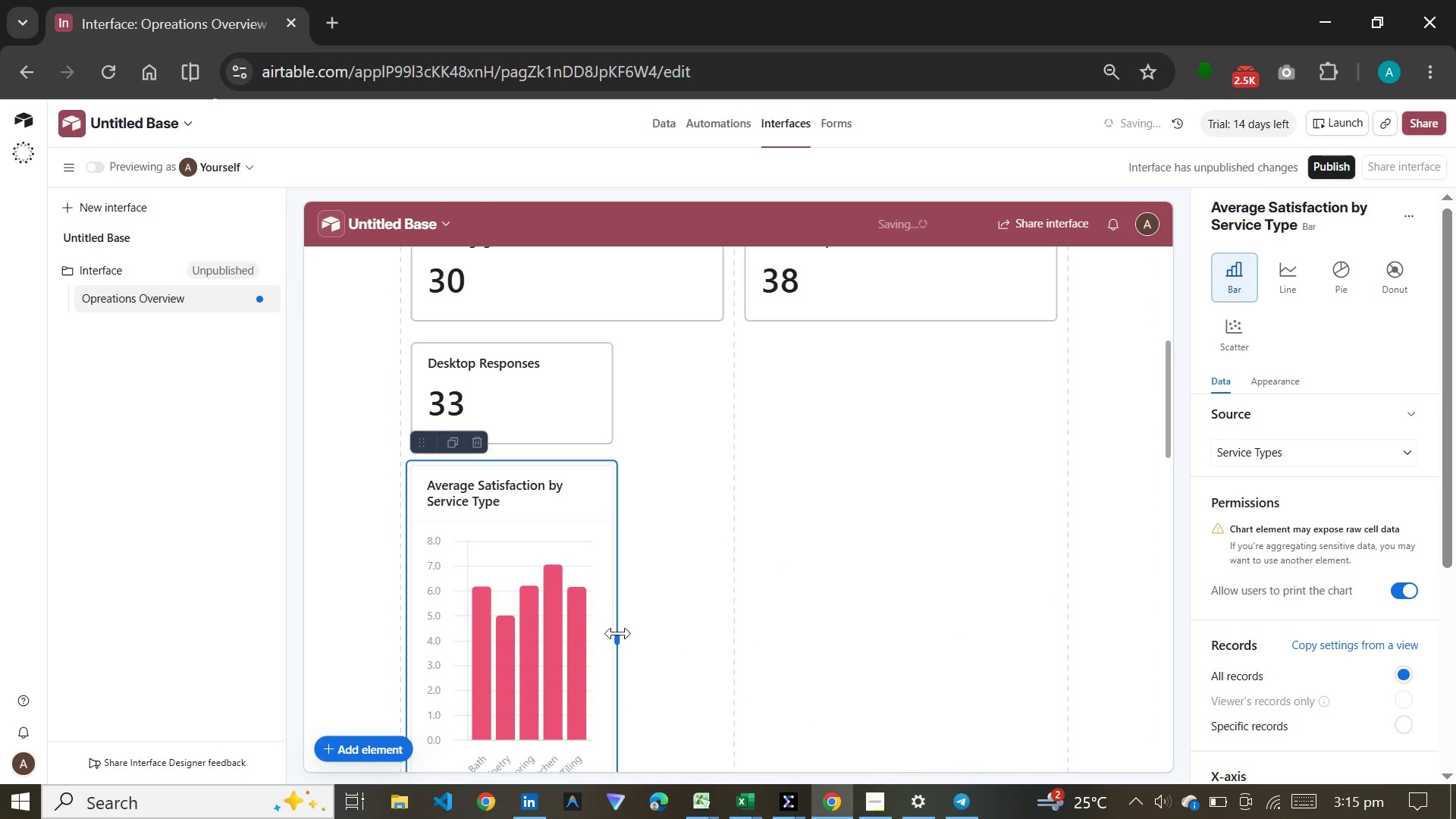 
left_click_drag(start_coordinate=[620, 633], to_coordinate=[1050, 613])
 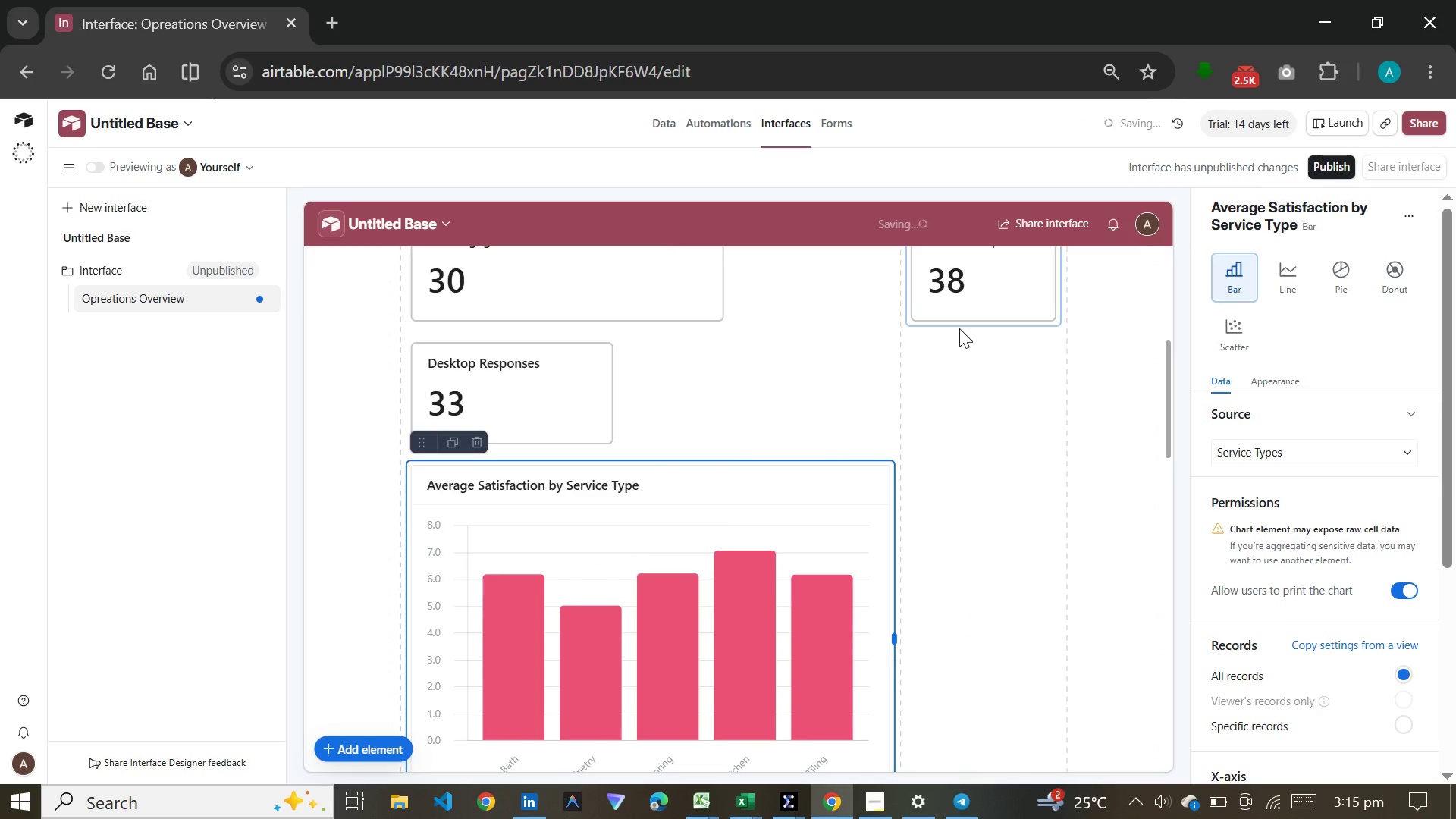 
scroll: coordinate [959, 328], scroll_direction: up, amount: 2.0
 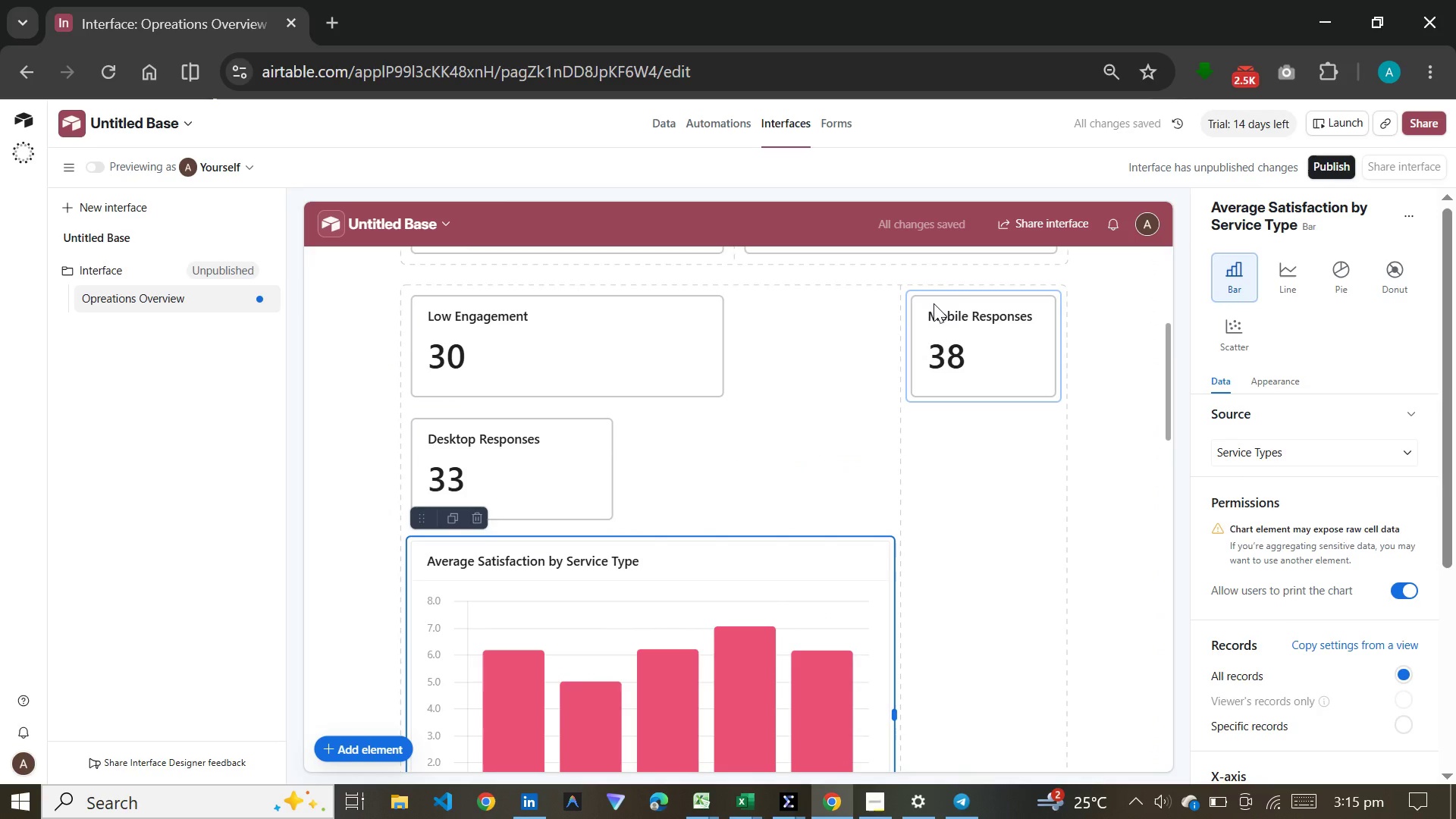 
left_click([915, 298])
 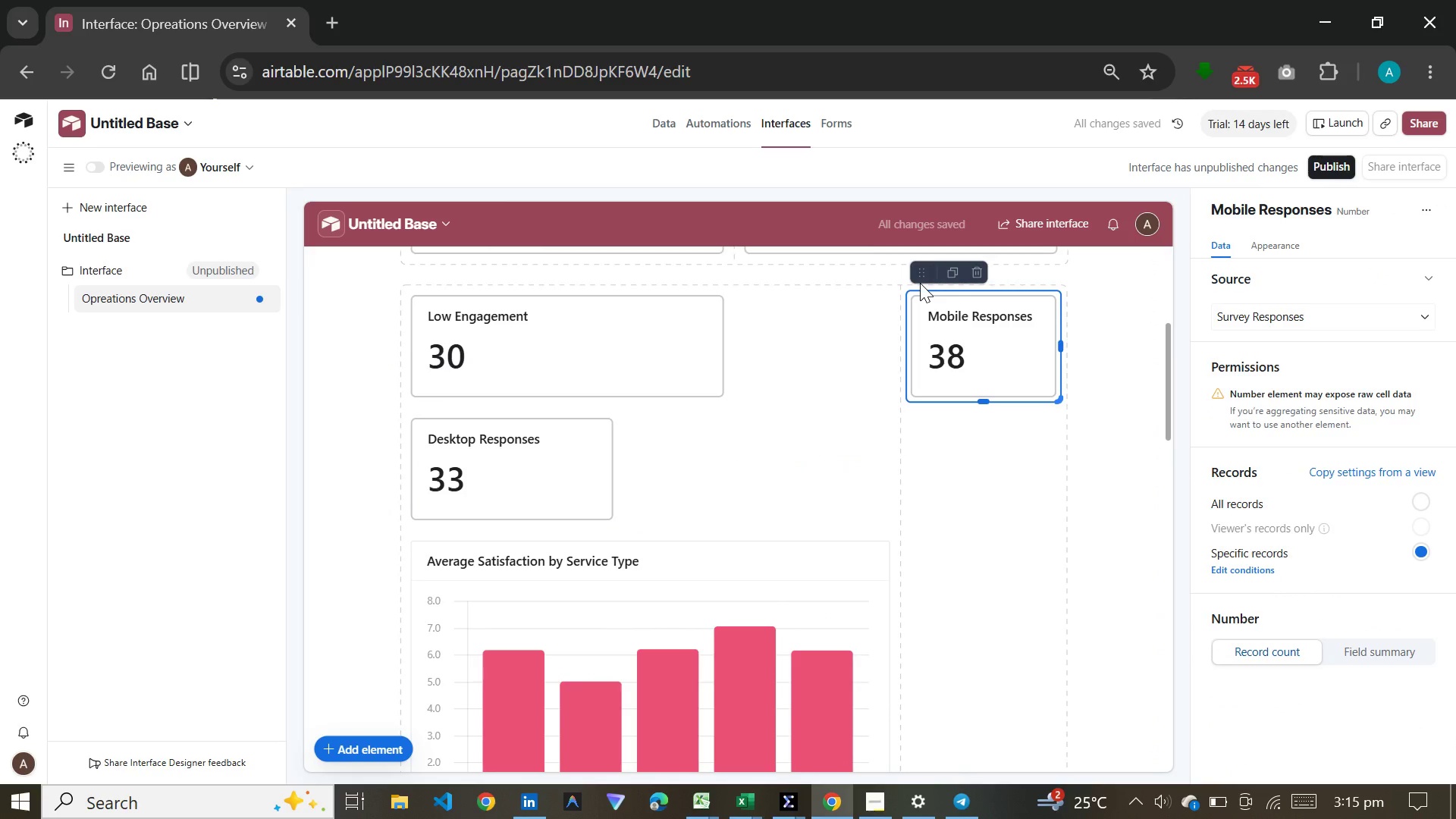 
left_click([920, 281])
 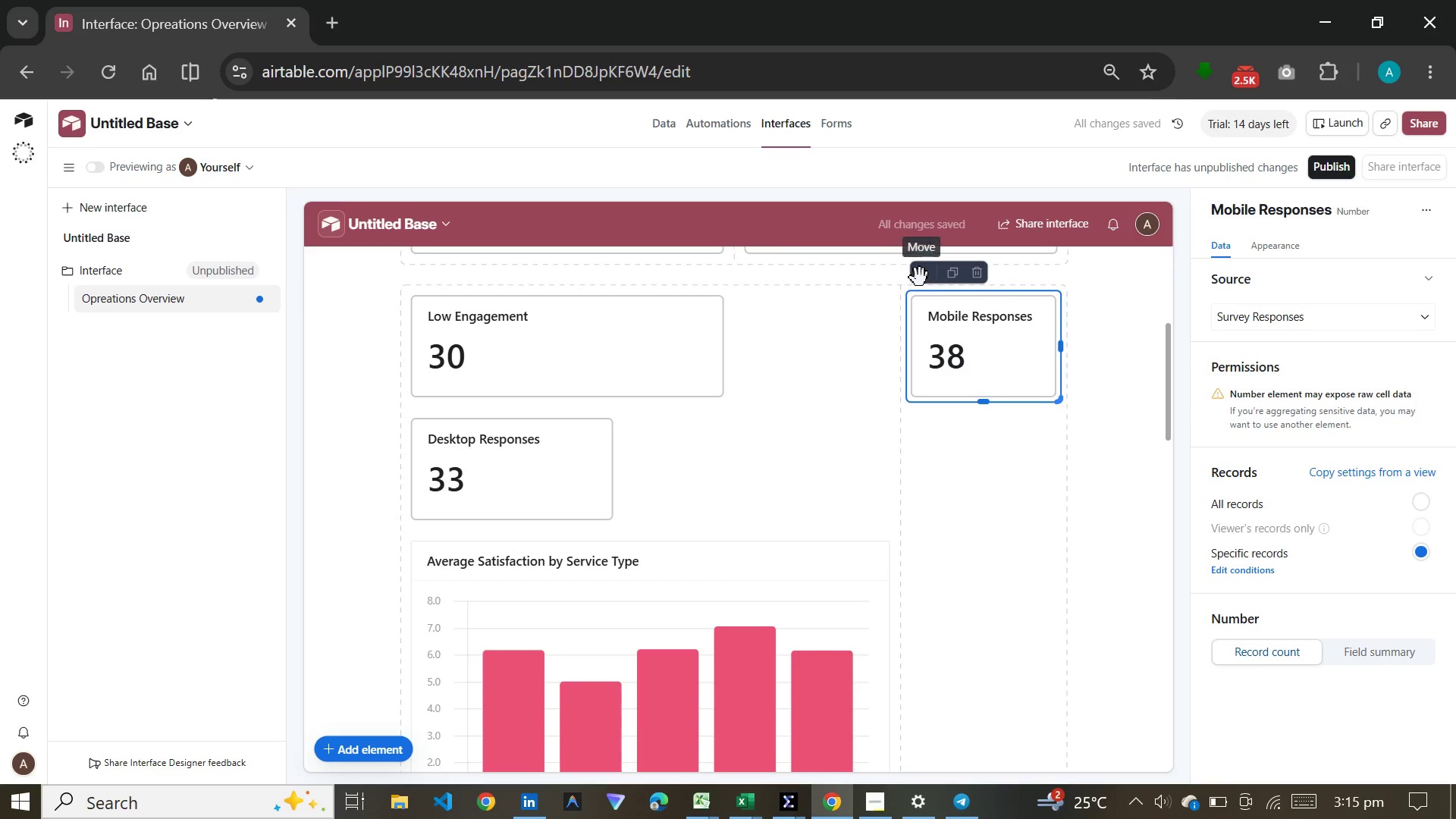 
left_click_drag(start_coordinate=[920, 278], to_coordinate=[886, 469])
 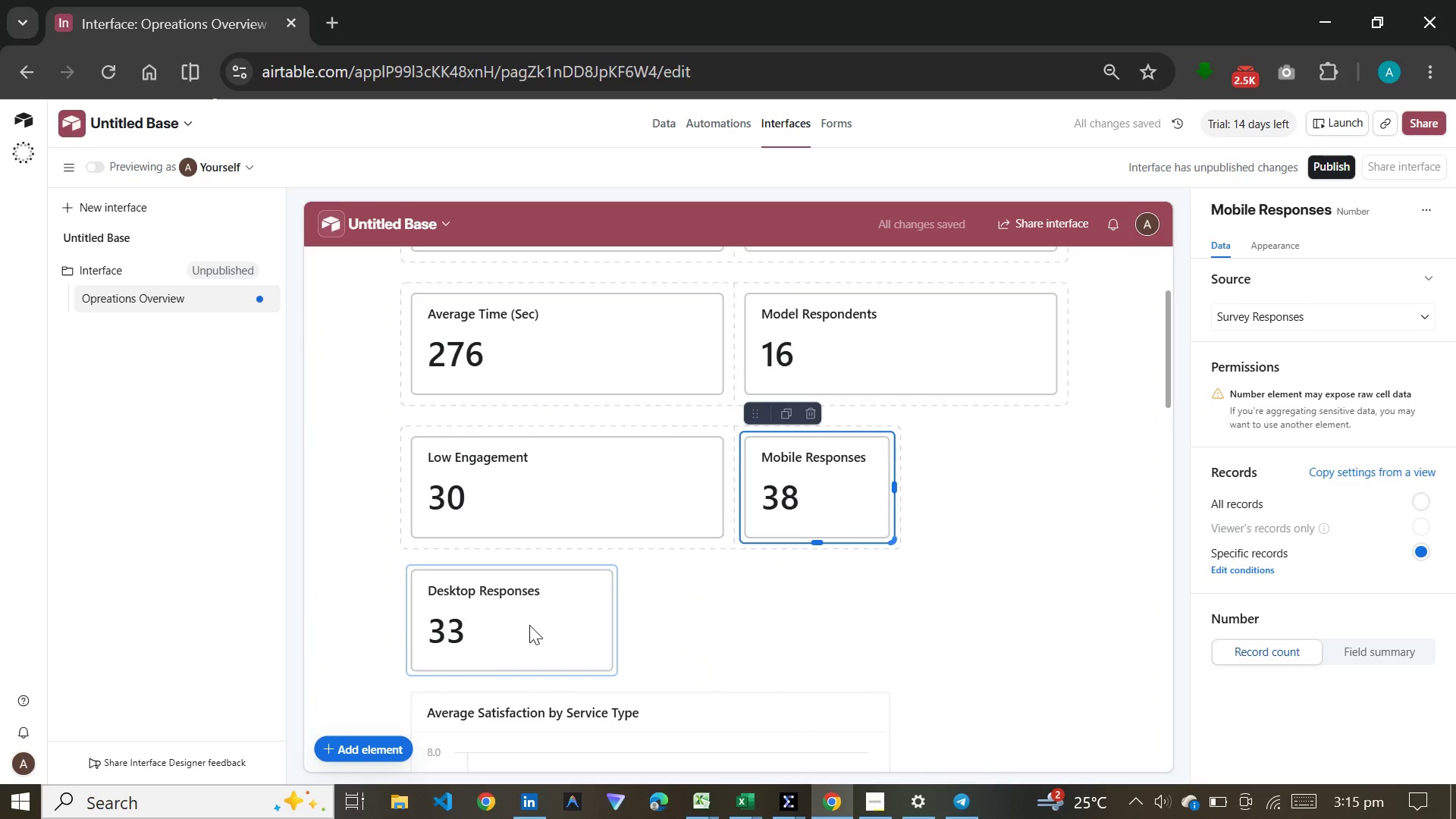 
left_click([529, 625])
 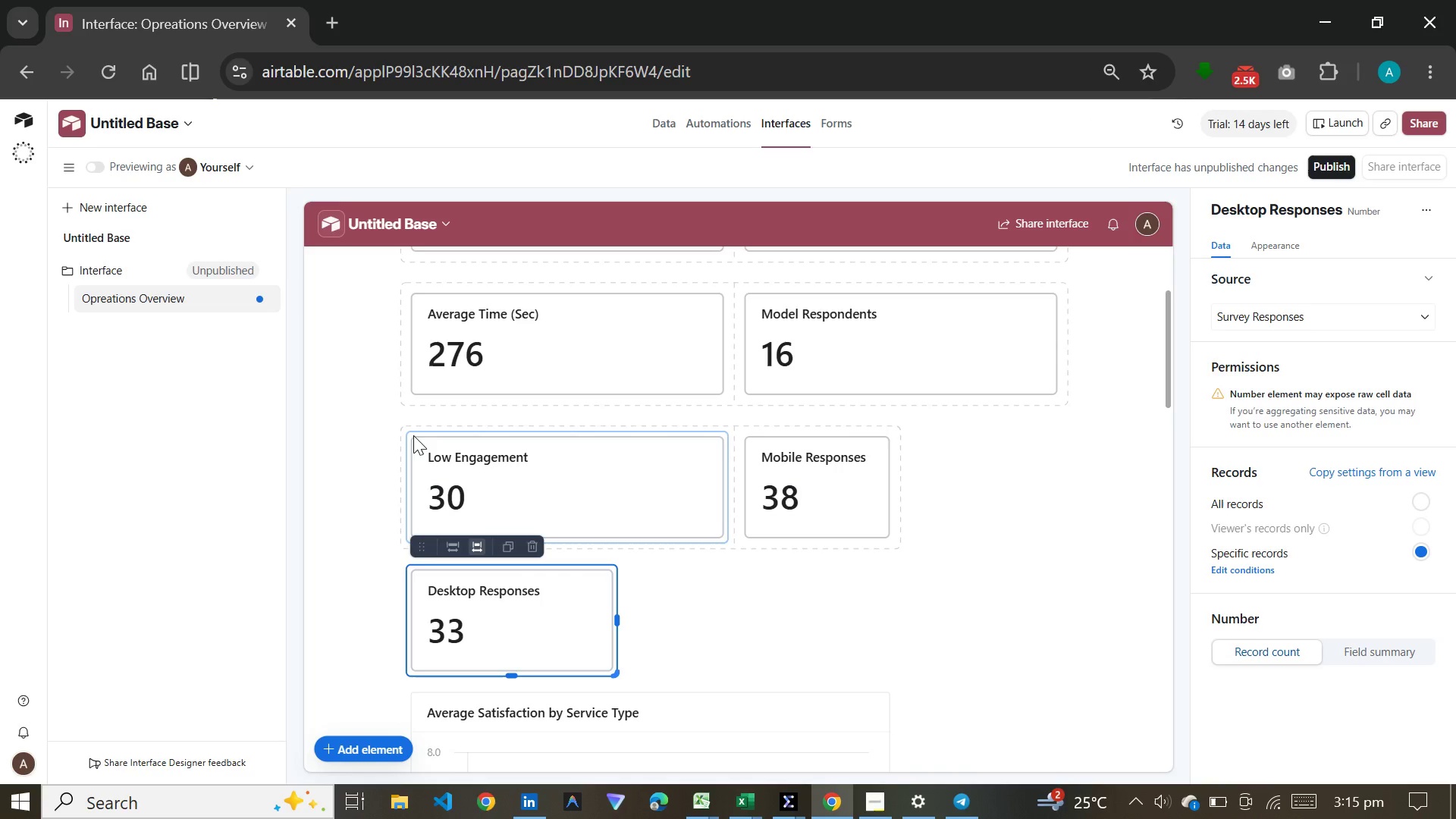 
wait(8.95)
 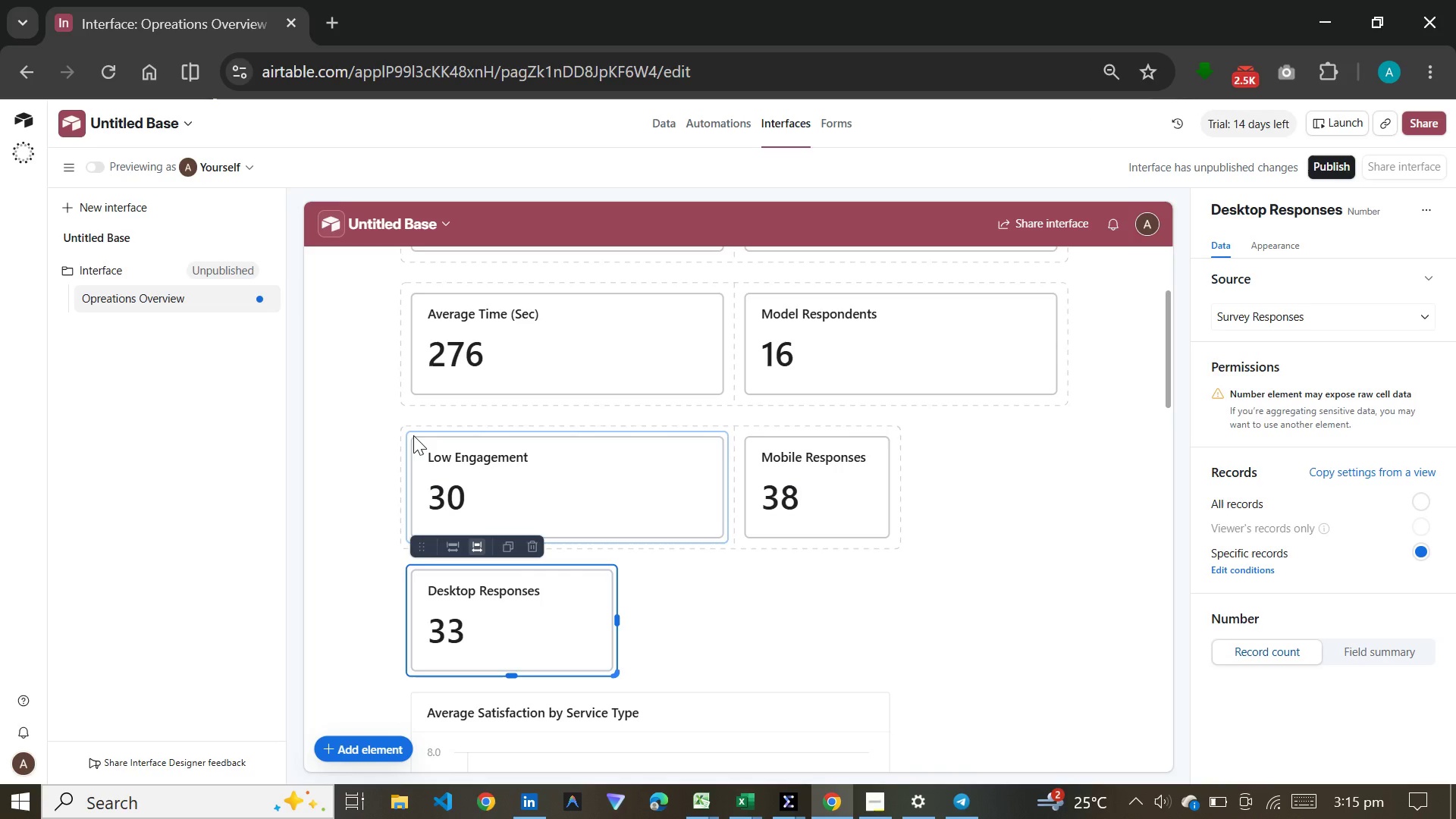 
left_click_drag(start_coordinate=[724, 486], to_coordinate=[939, 490])
 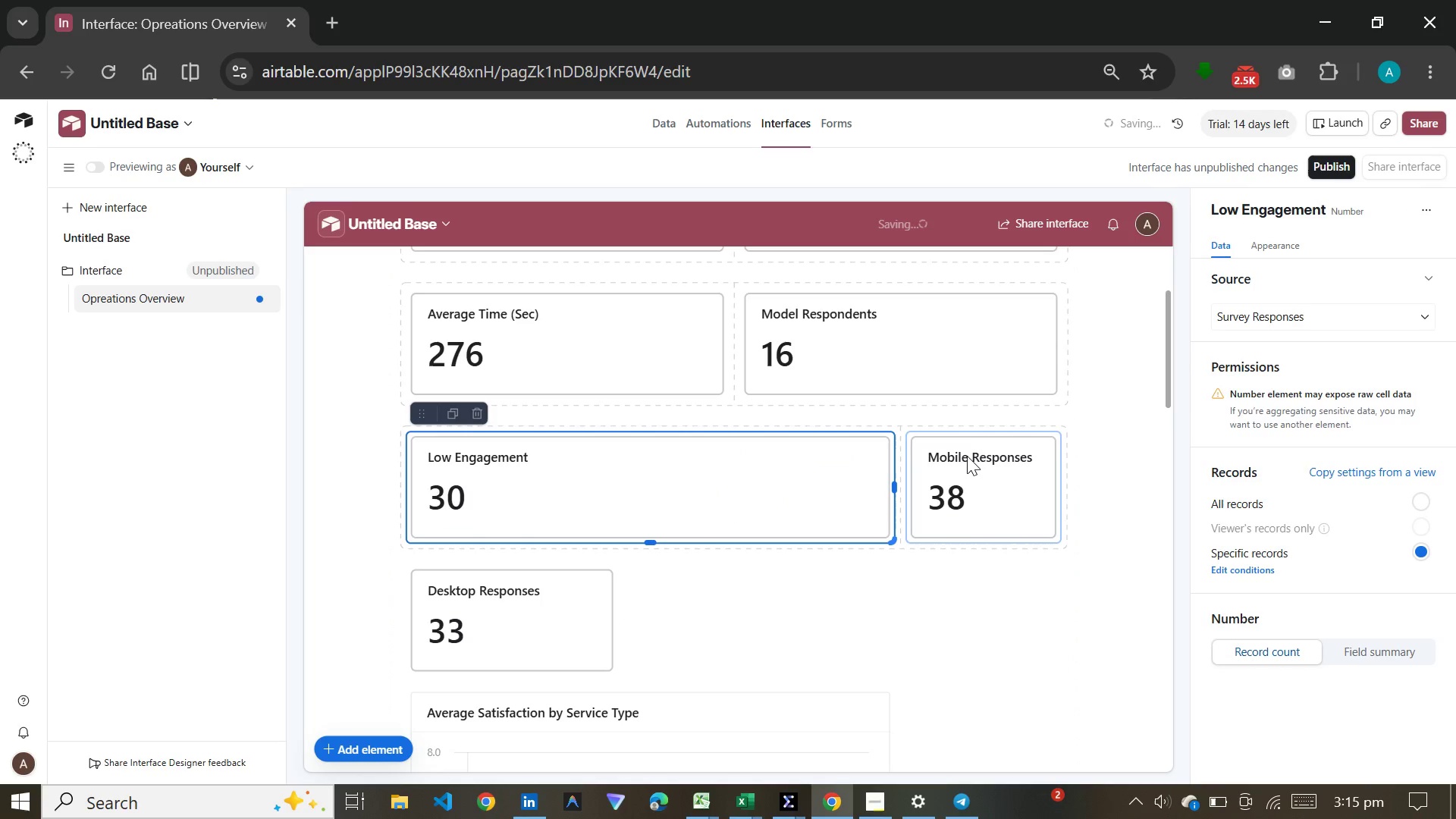 
left_click([967, 456])
 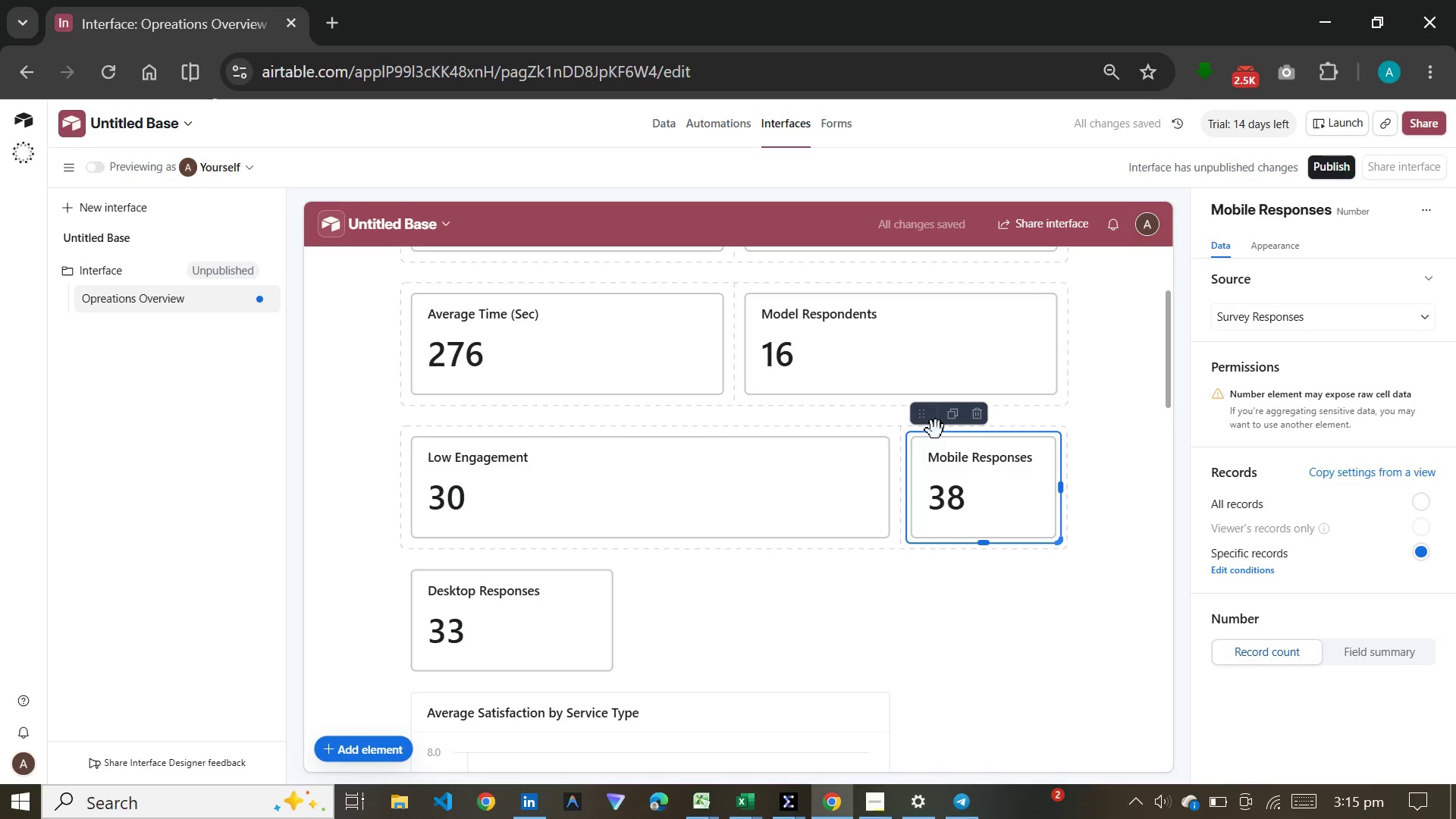 
left_click_drag(start_coordinate=[928, 425], to_coordinate=[871, 588])
 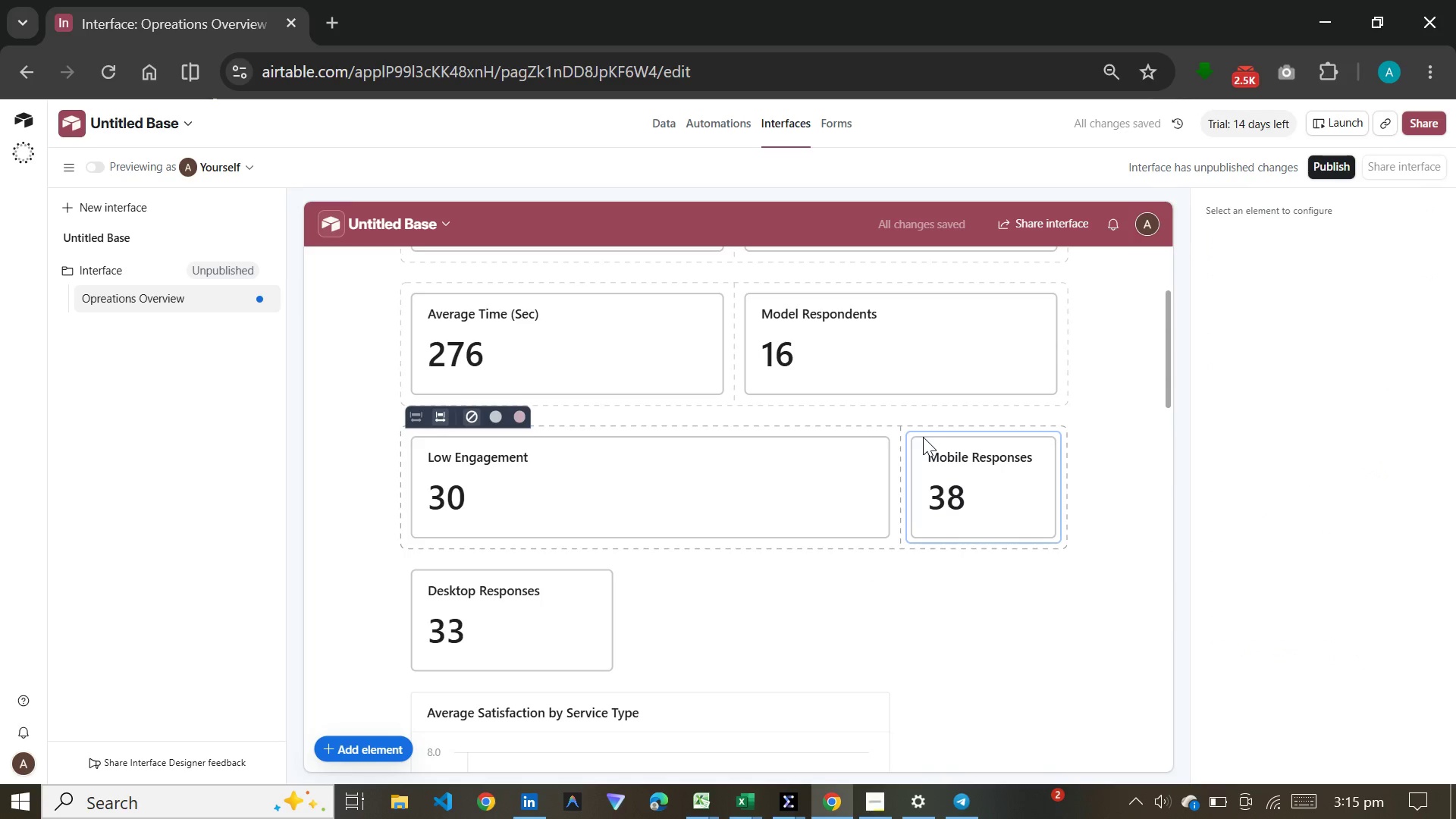 
left_click([923, 437])
 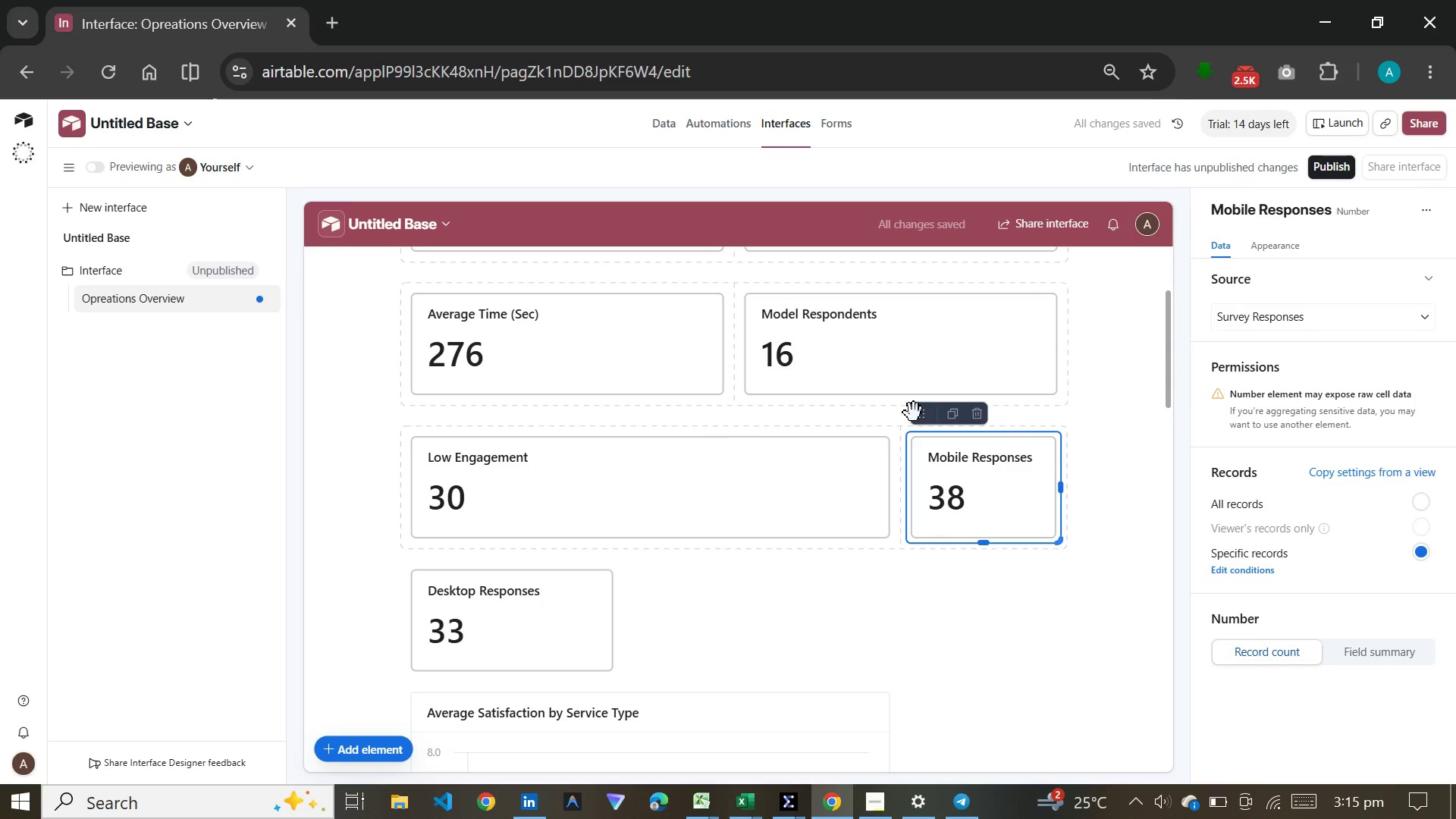 
left_click_drag(start_coordinate=[914, 413], to_coordinate=[844, 613])
 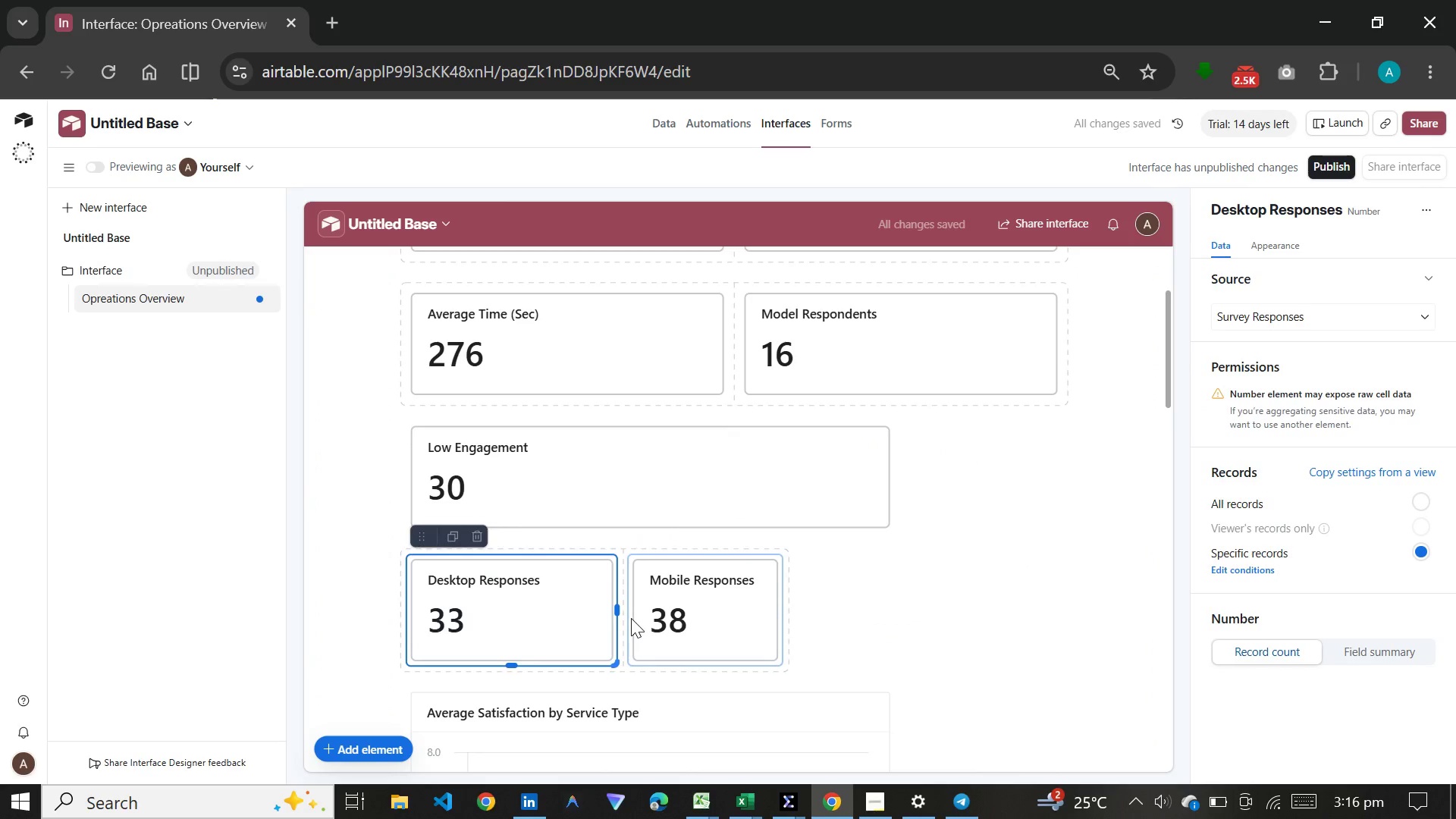 
left_click_drag(start_coordinate=[618, 611], to_coordinate=[736, 617])
 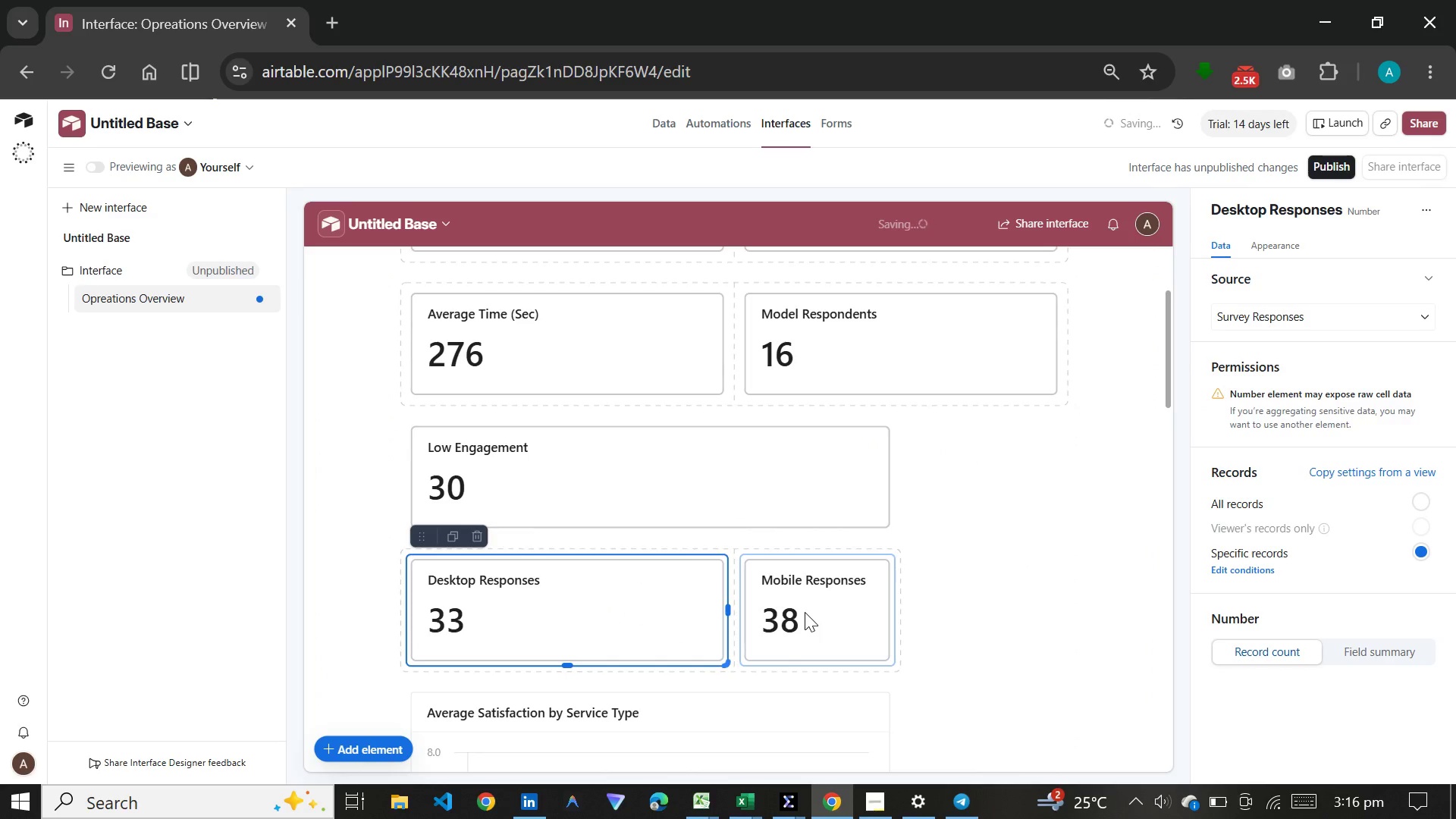 
left_click([805, 612])
 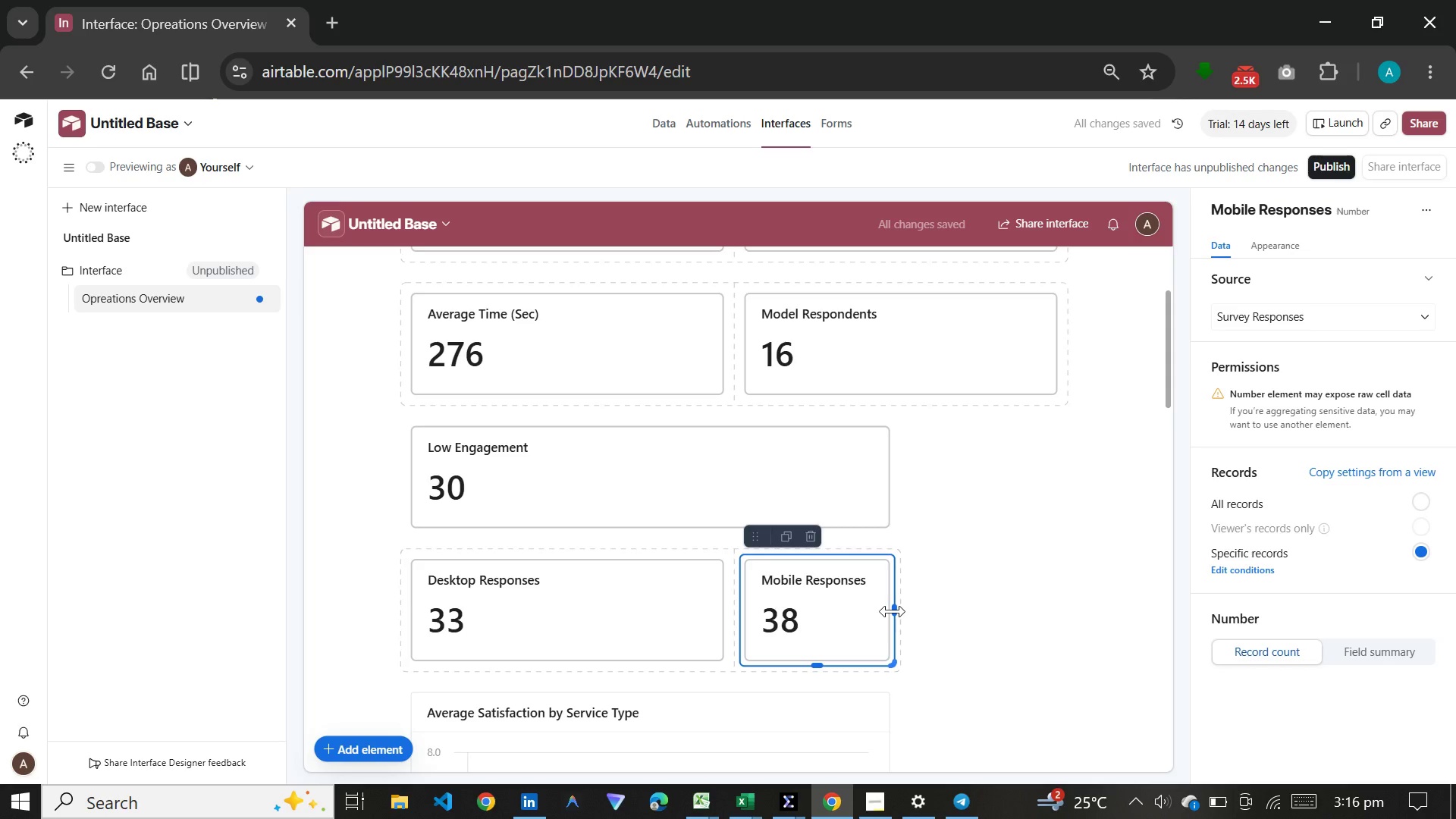 
left_click_drag(start_coordinate=[893, 611], to_coordinate=[1046, 626])
 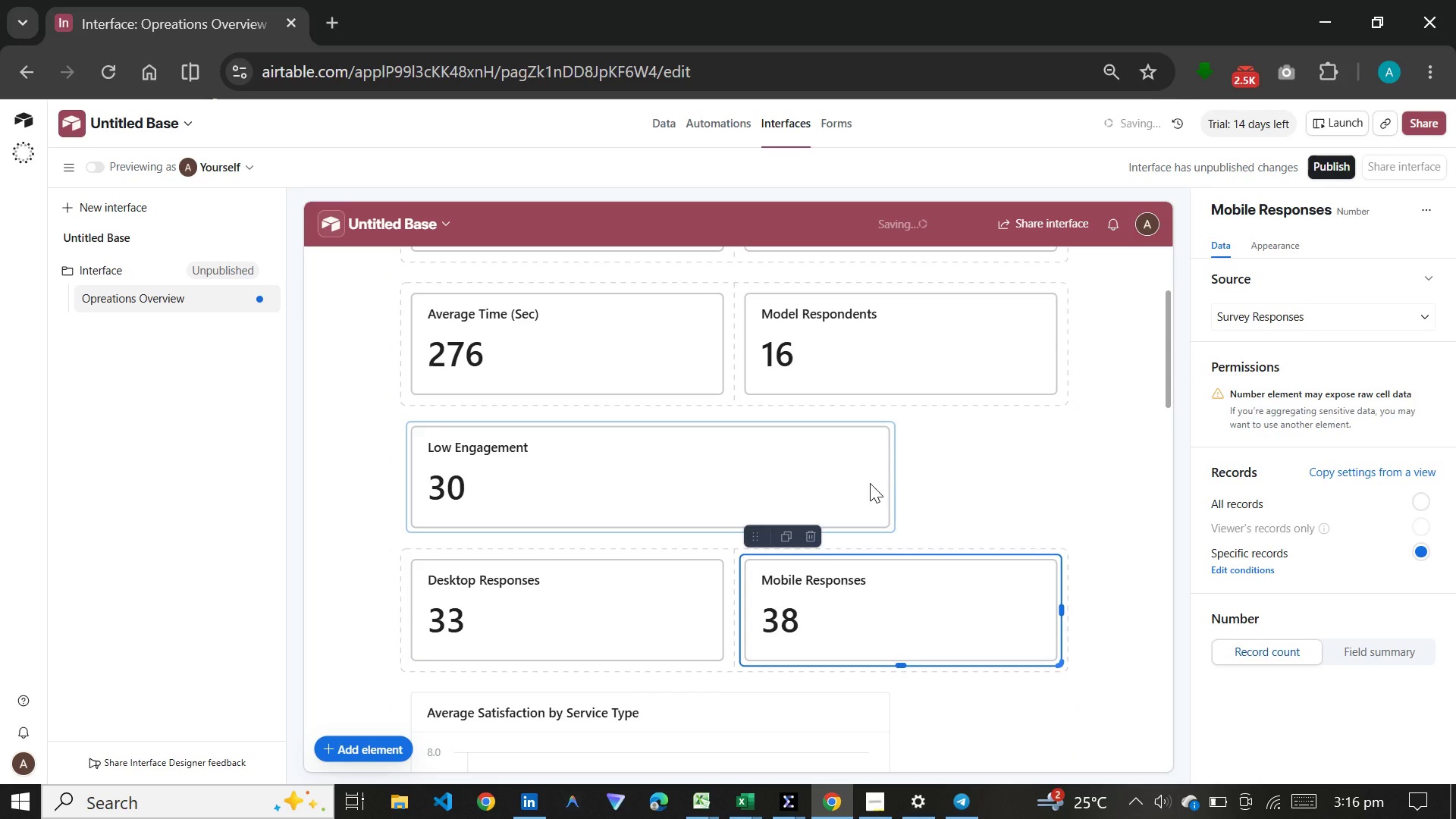 
left_click([870, 483])
 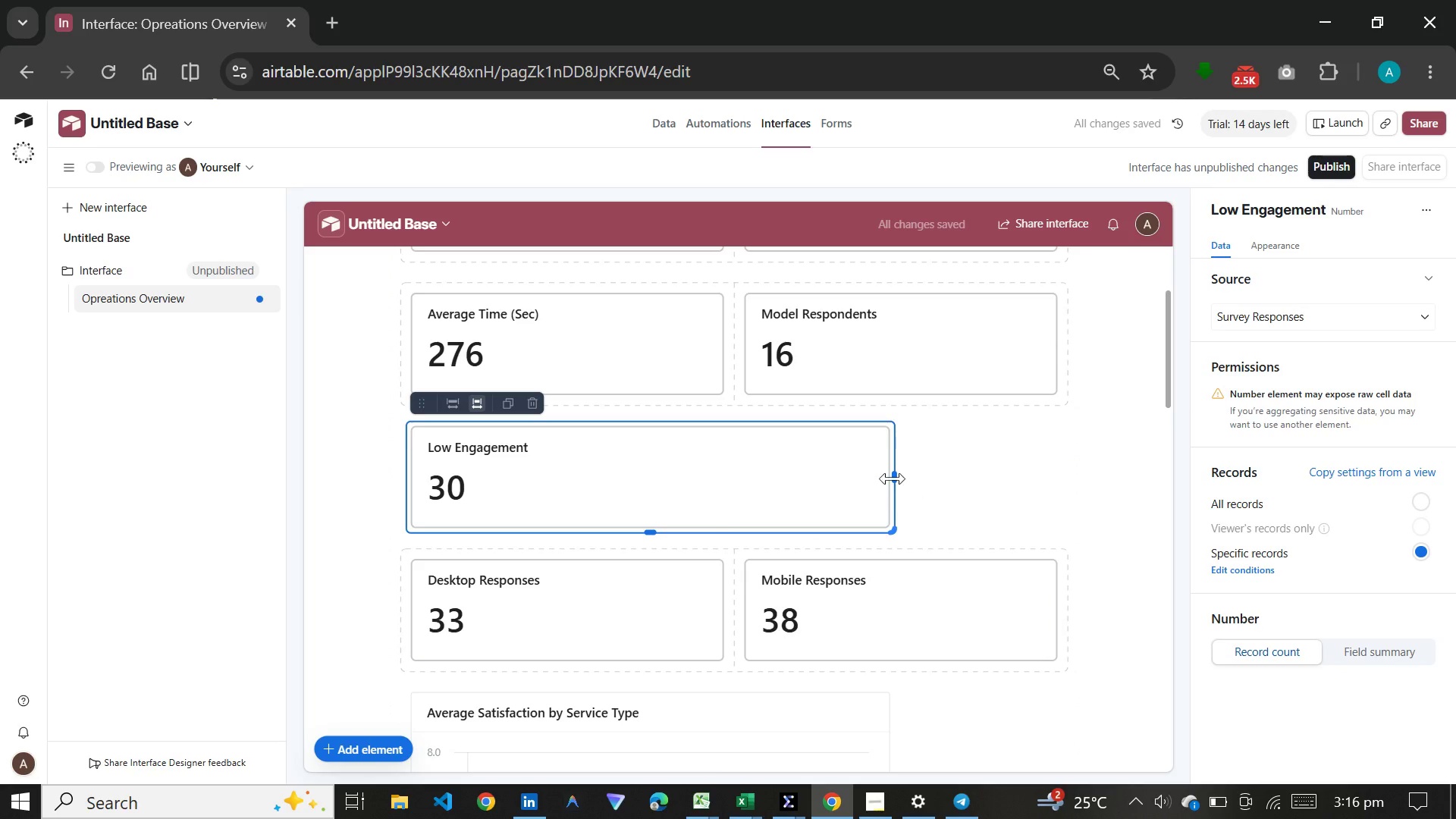 
left_click_drag(start_coordinate=[890, 479], to_coordinate=[1050, 484])
 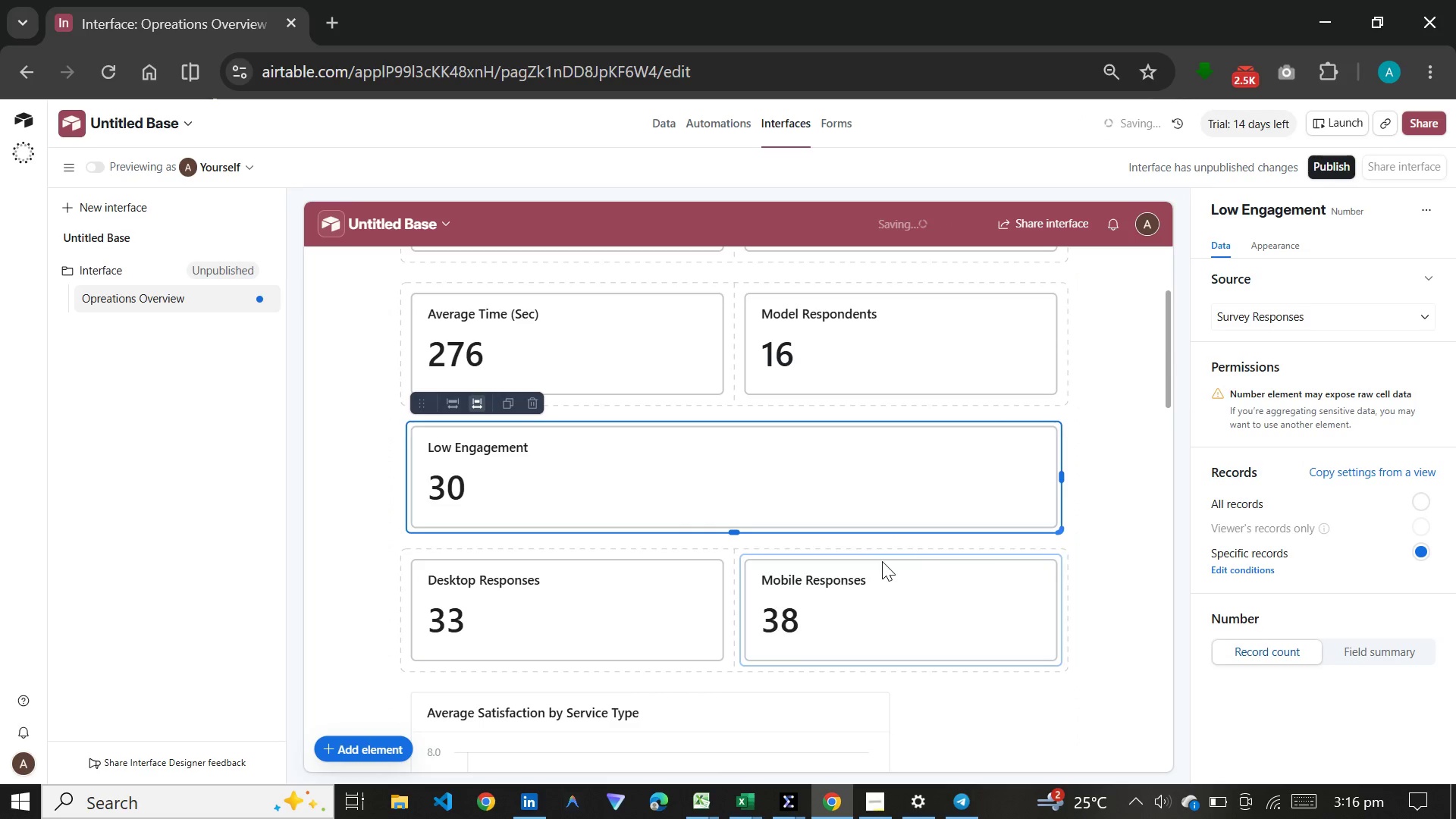 
scroll: coordinate [882, 561], scroll_direction: down, amount: 8.0
 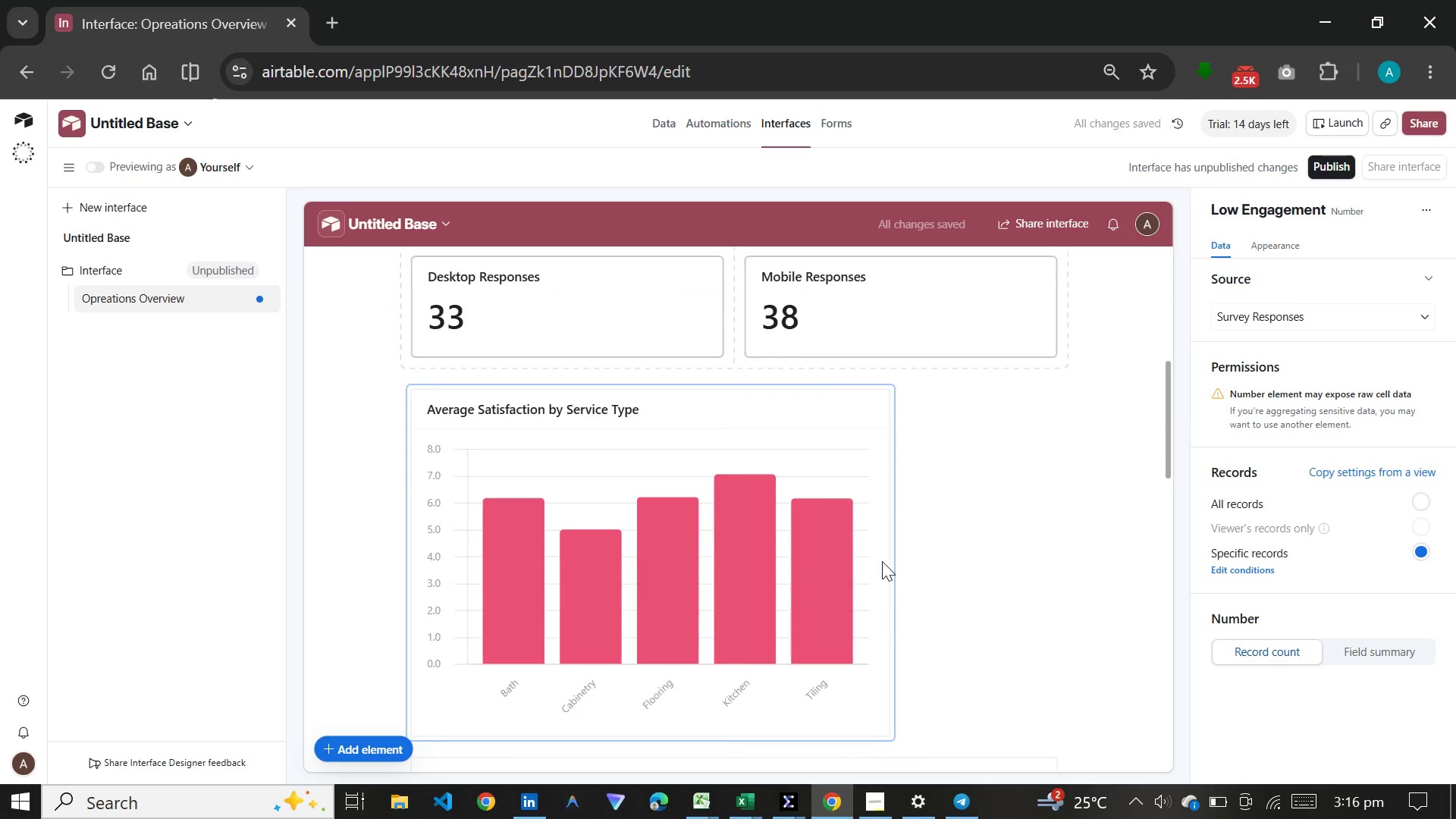 
left_click([882, 561])
 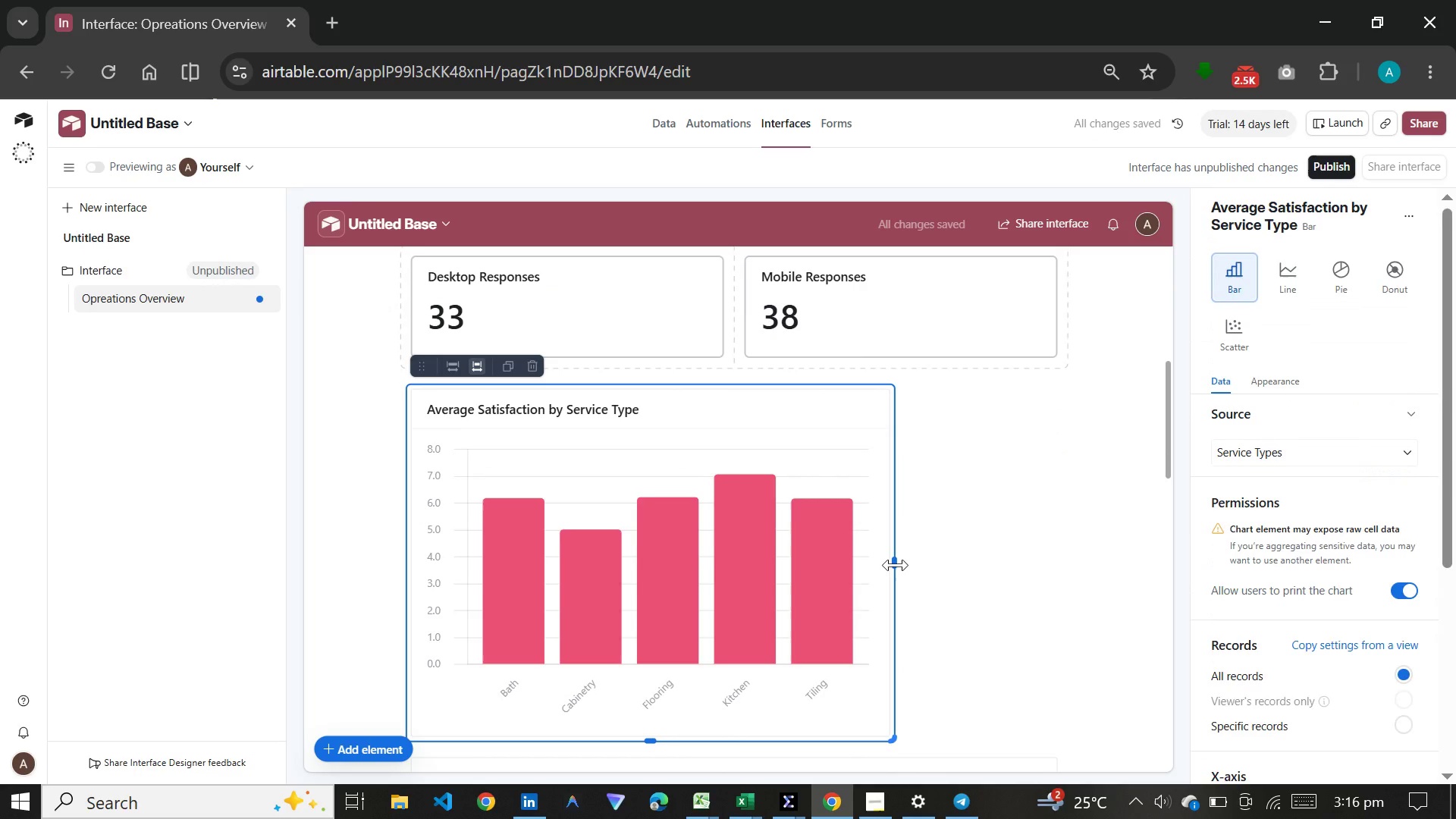 
left_click_drag(start_coordinate=[896, 563], to_coordinate=[1054, 556])
 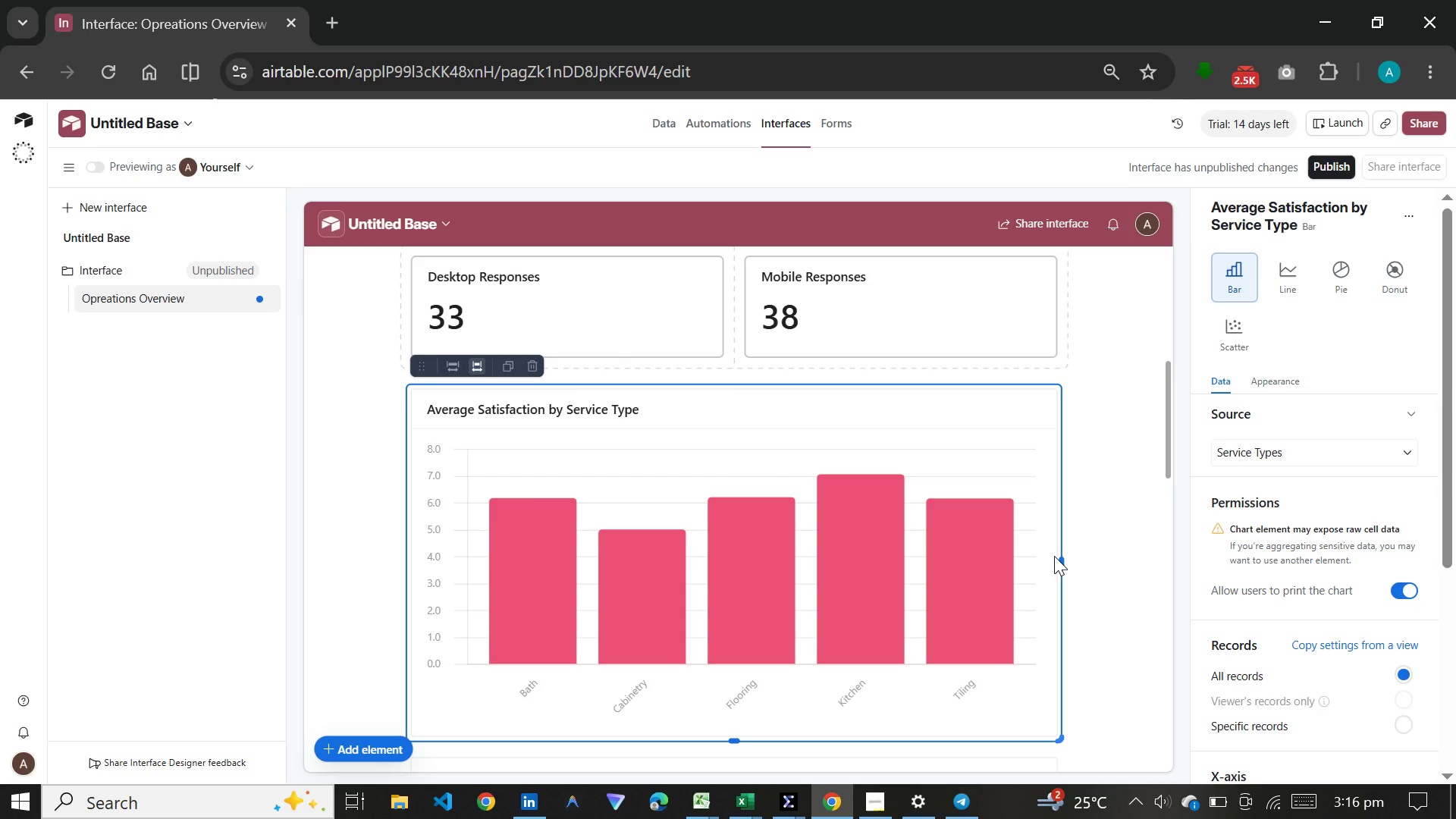 
wait(20.45)
 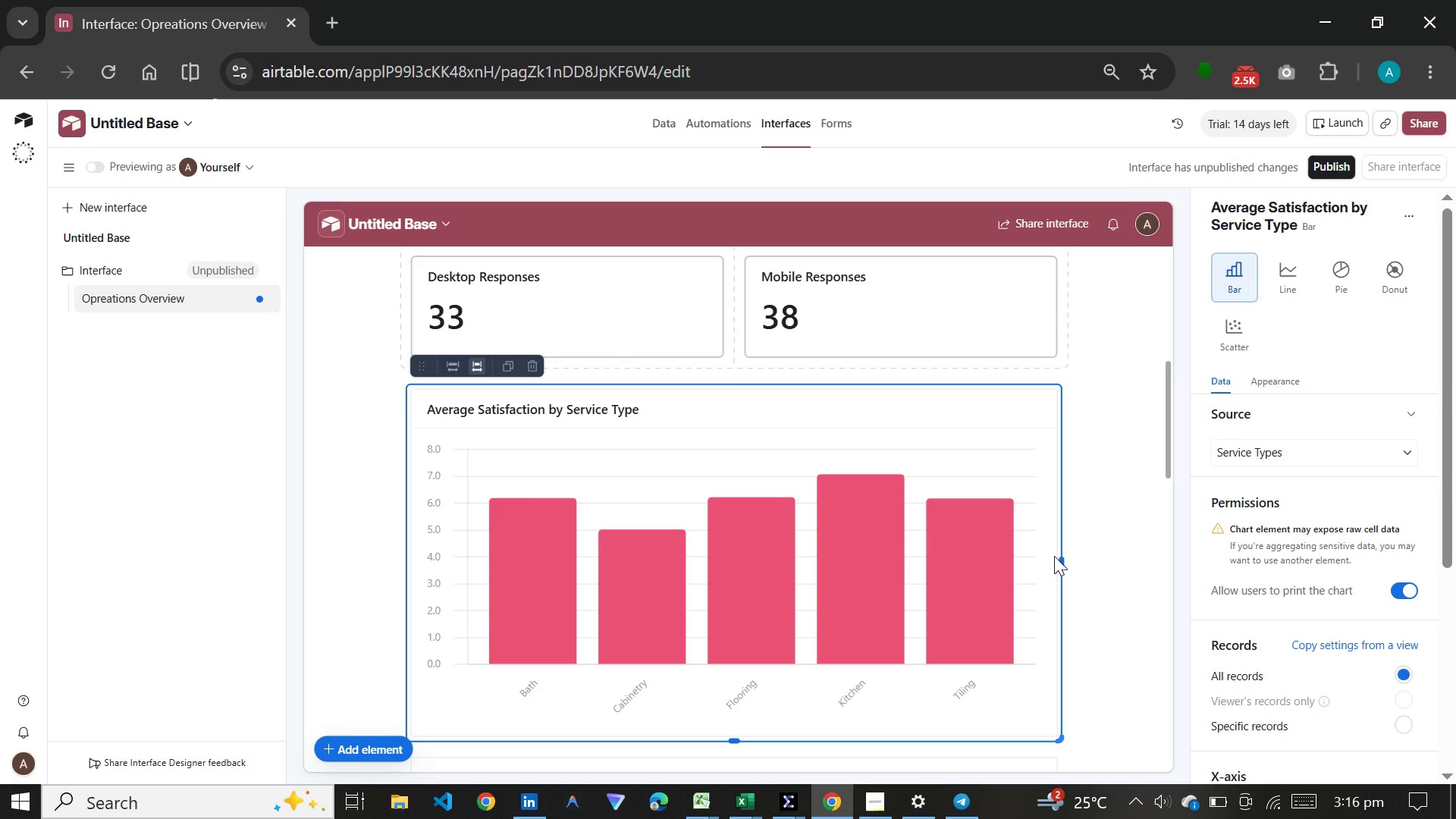 
scroll: coordinate [848, 605], scroll_direction: down, amount: 16.0
 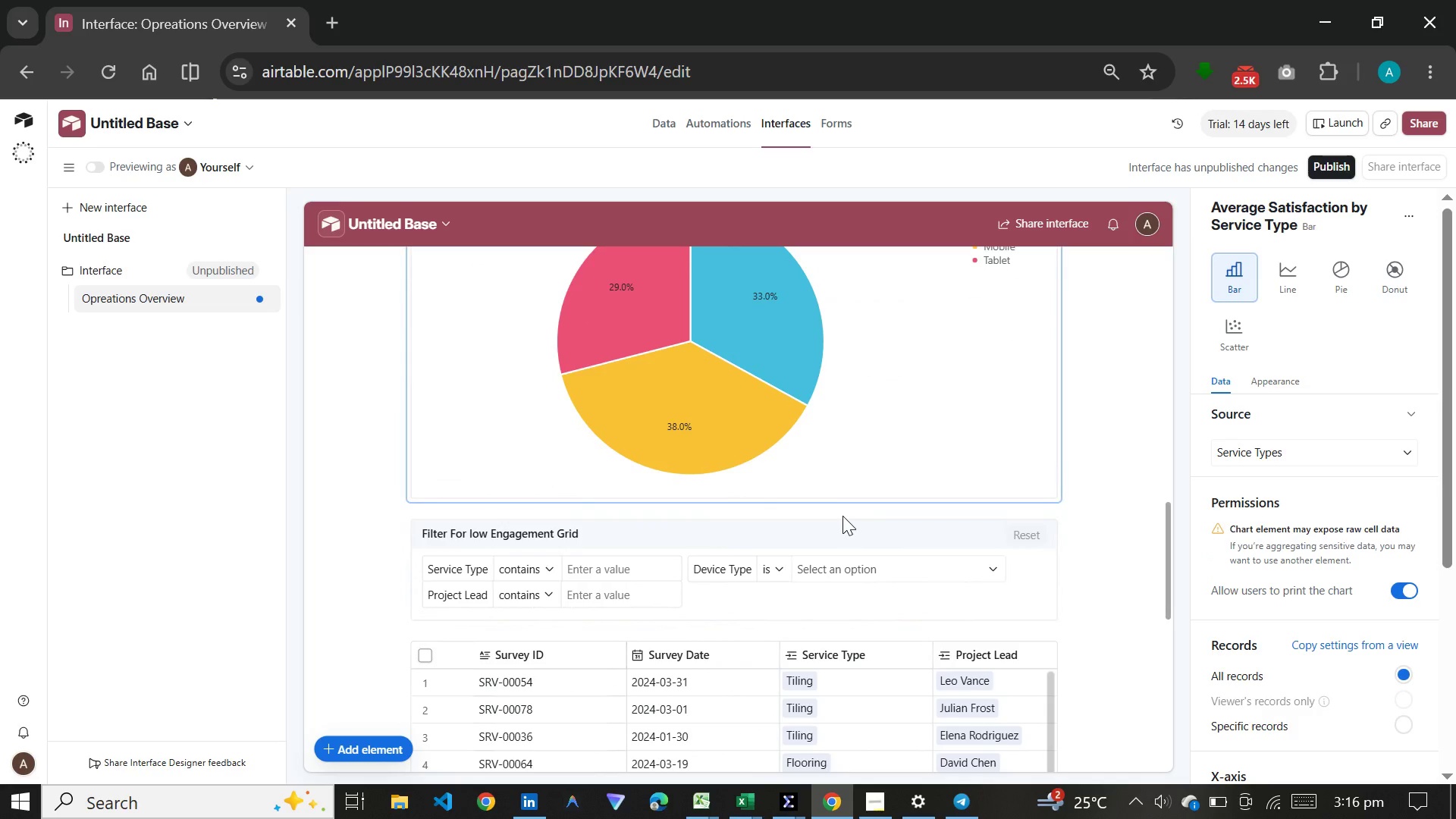 
scroll: coordinate [857, 494], scroll_direction: up, amount: 18.0
 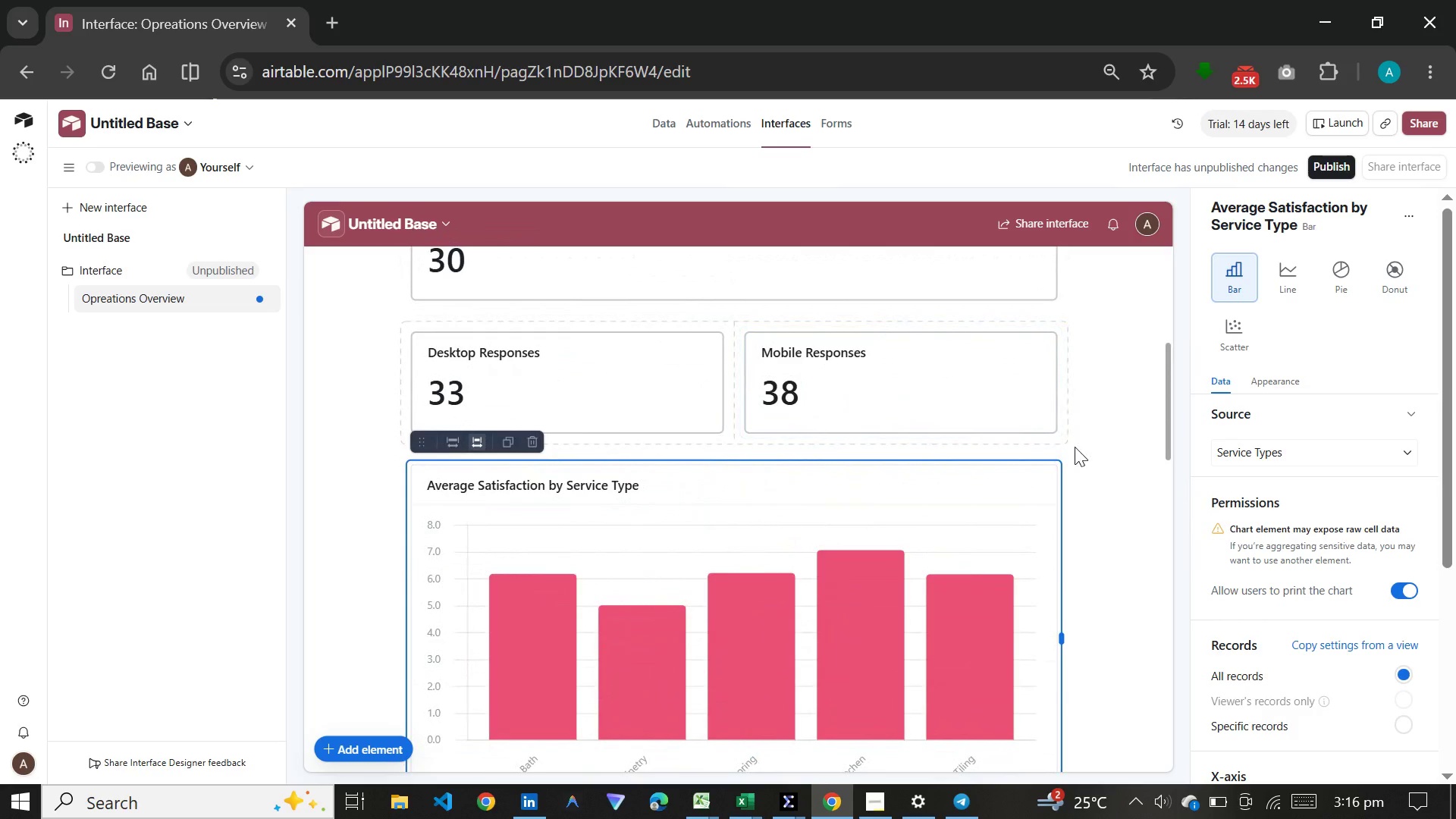 
left_click([353, 739])
 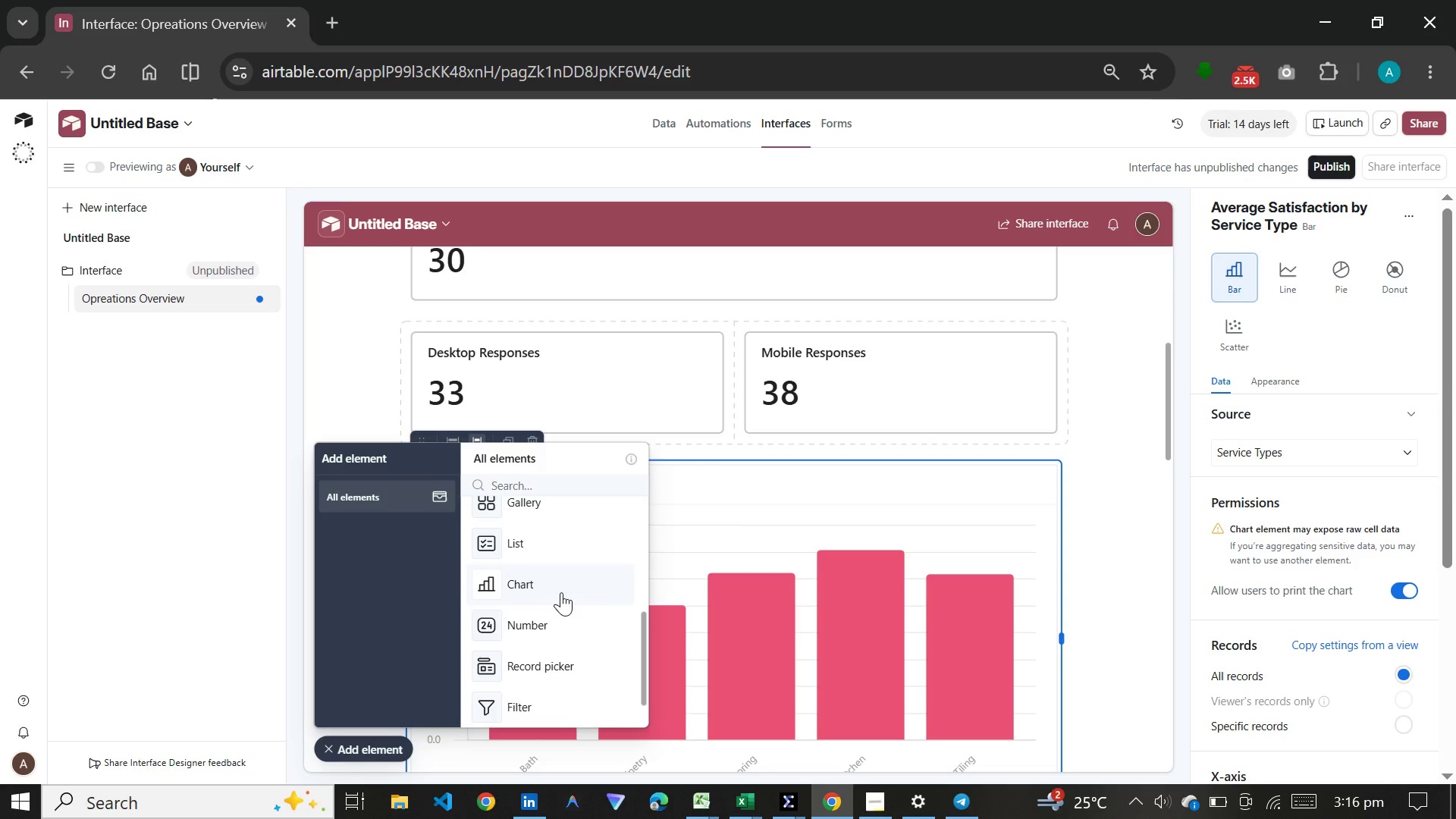 
left_click([561, 592])
 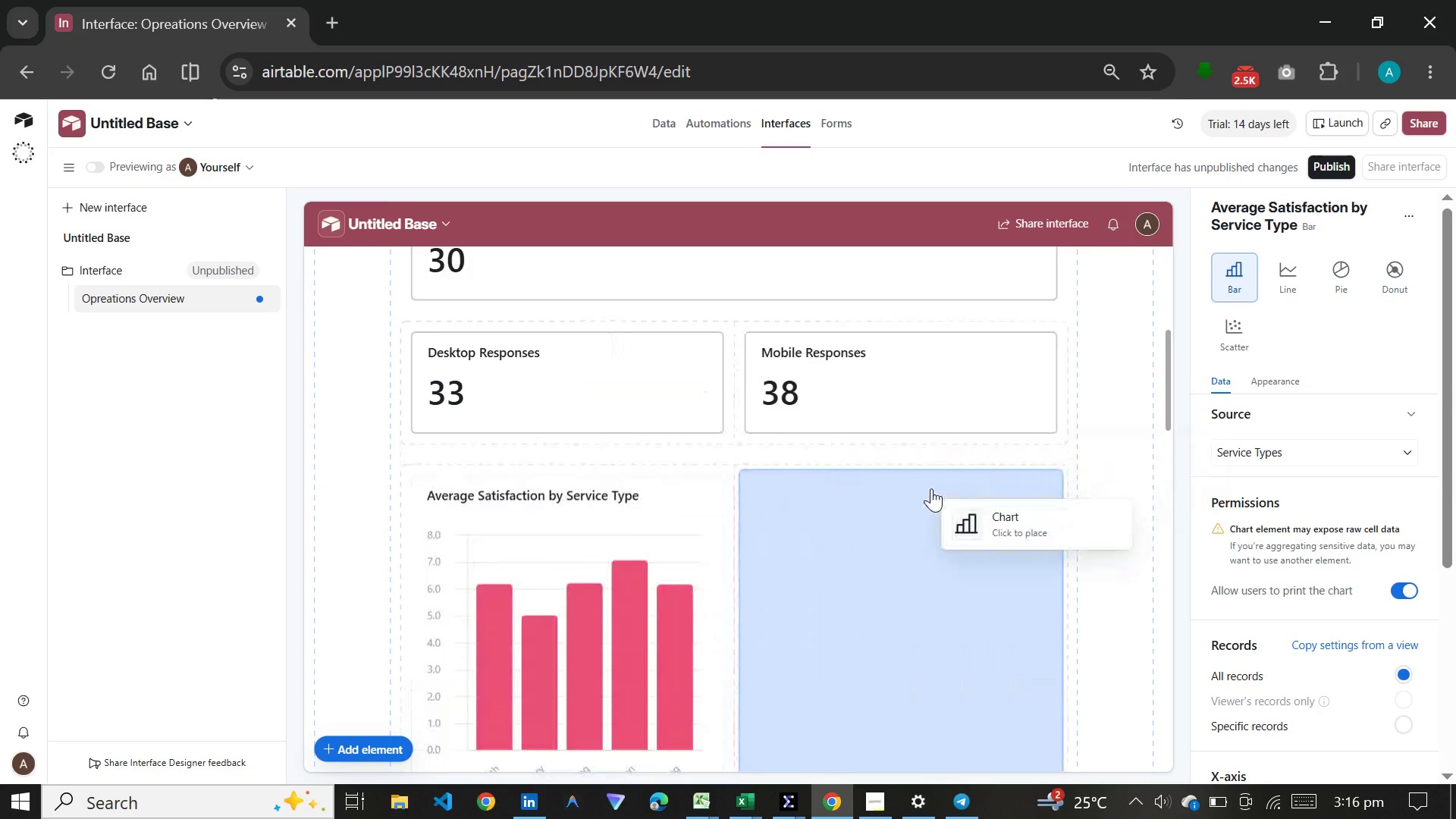 
wait(5.59)
 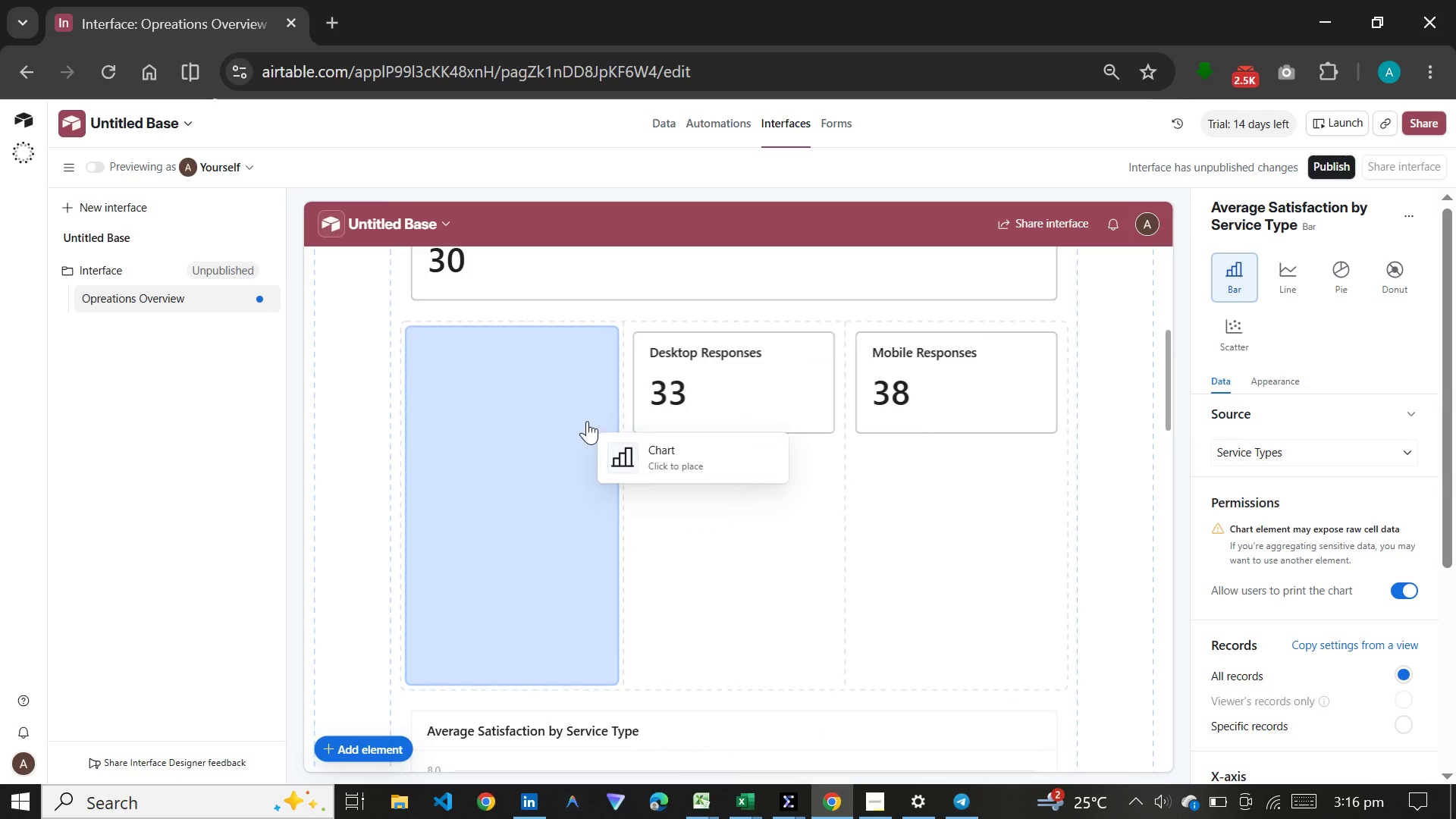 
left_click([960, 444])
 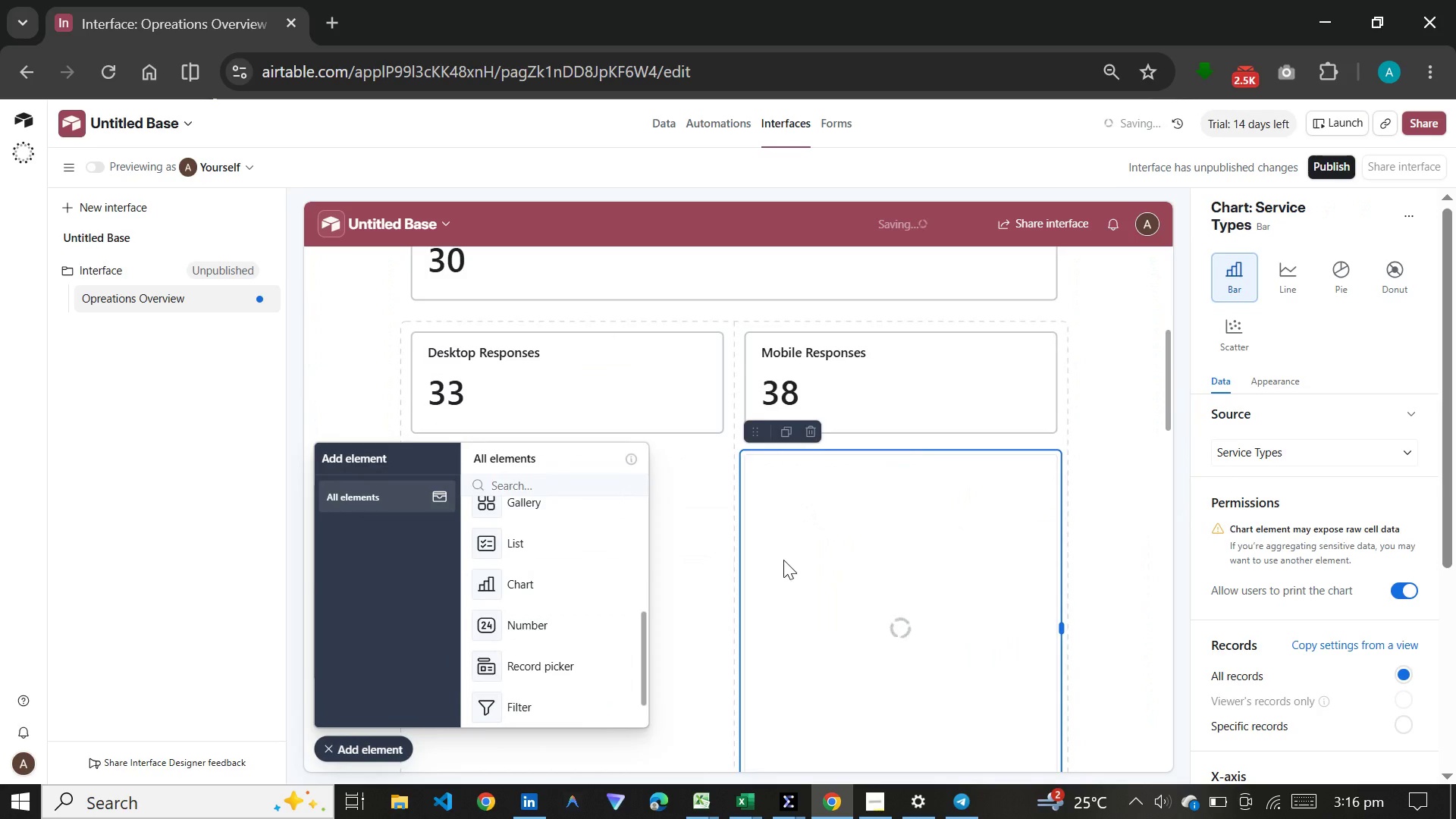 
scroll: coordinate [783, 560], scroll_direction: down, amount: 10.0
 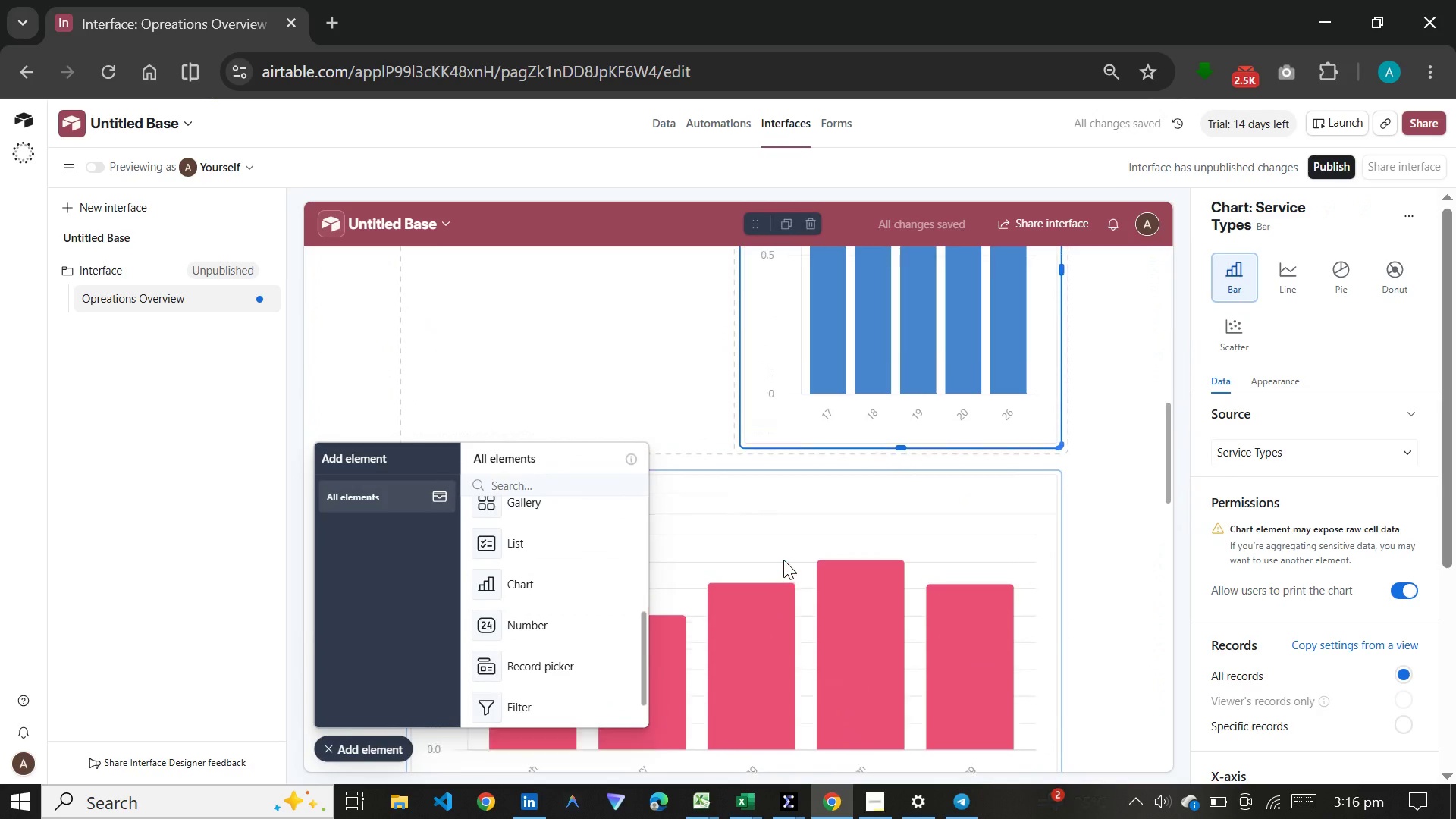 
scroll: coordinate [786, 554], scroll_direction: up, amount: 7.0
 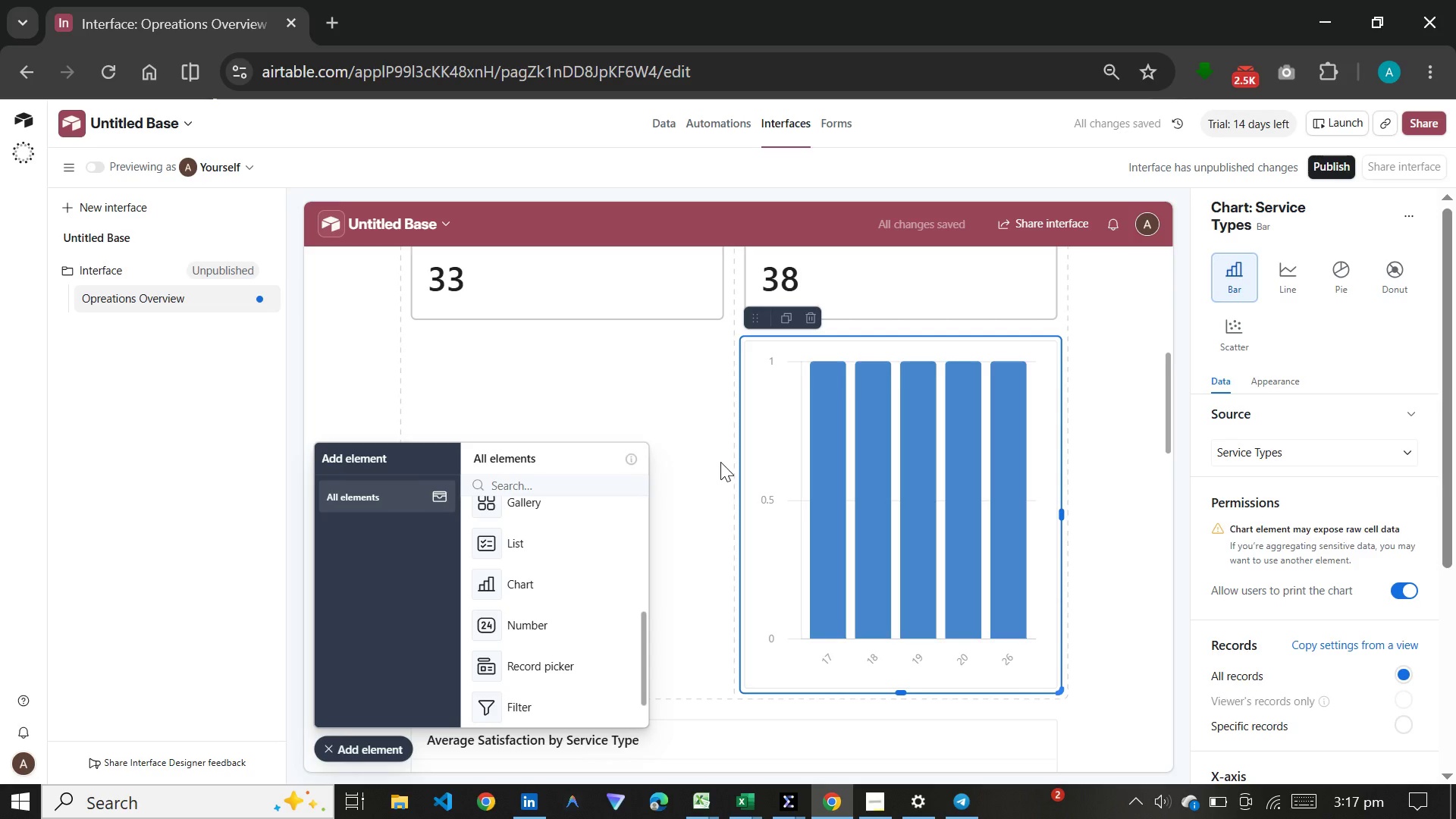 
left_click([769, 470])
 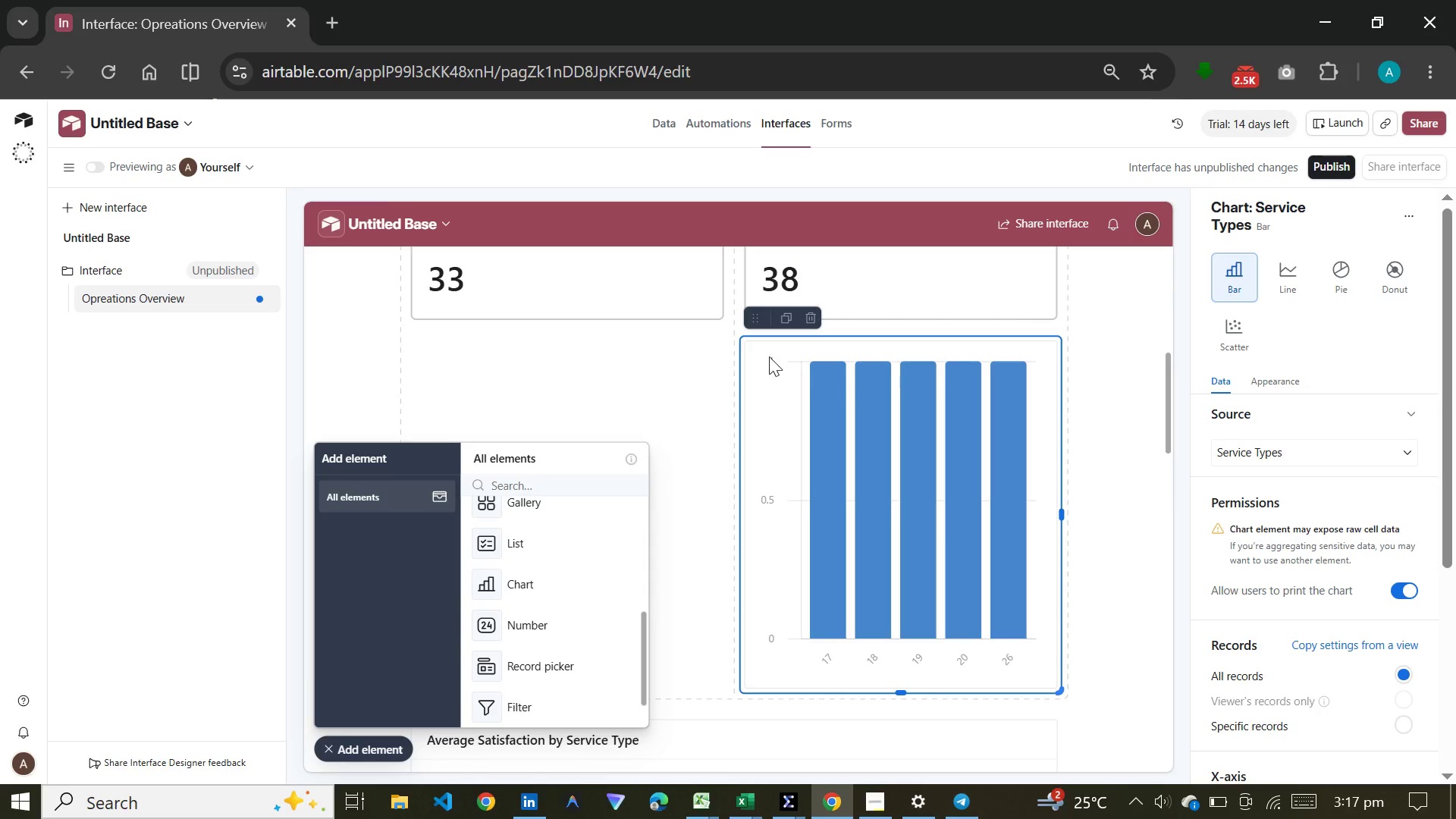 
left_click_drag(start_coordinate=[748, 330], to_coordinate=[664, 354])
 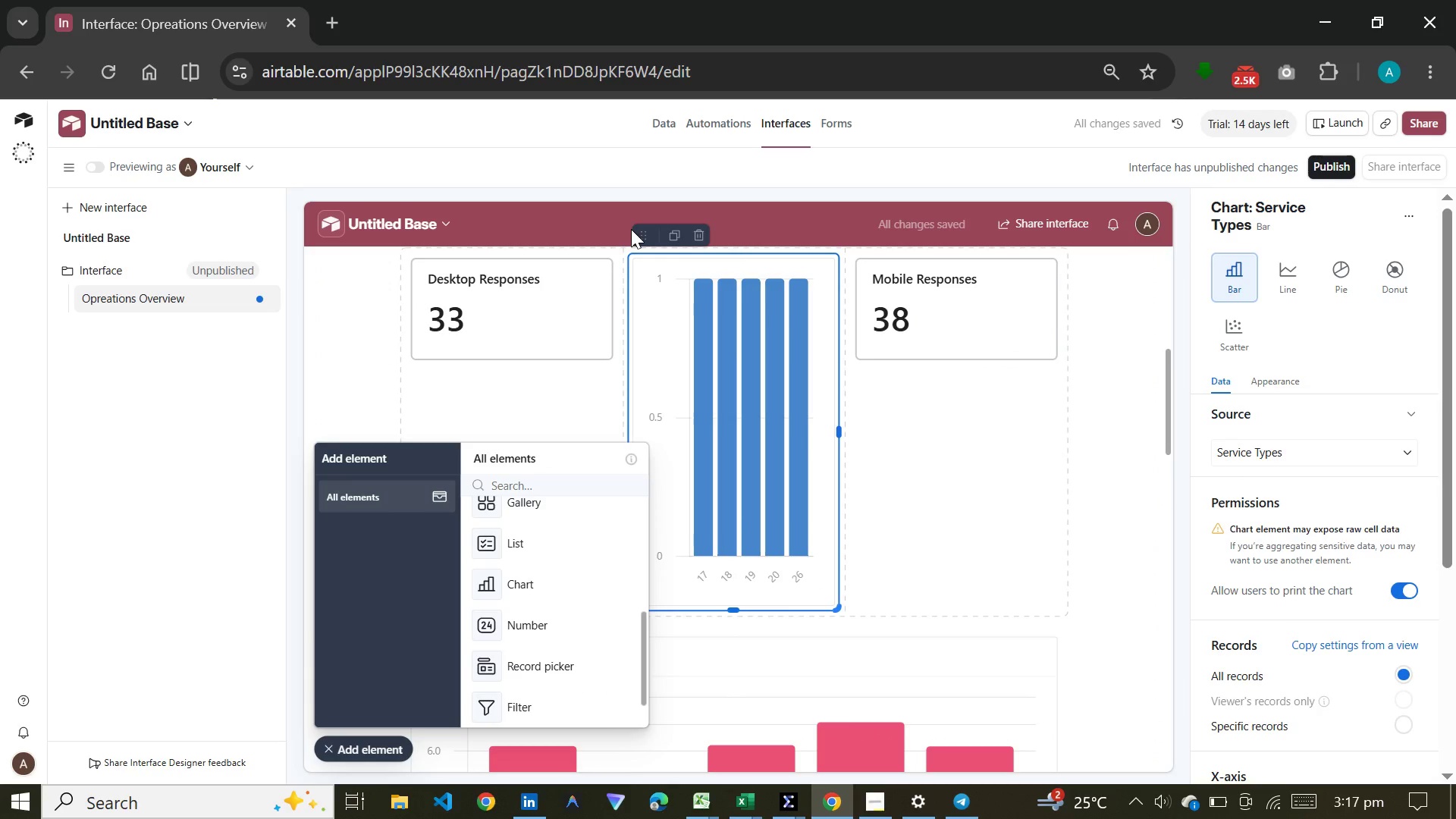 
left_click_drag(start_coordinate=[646, 236], to_coordinate=[588, 582])
 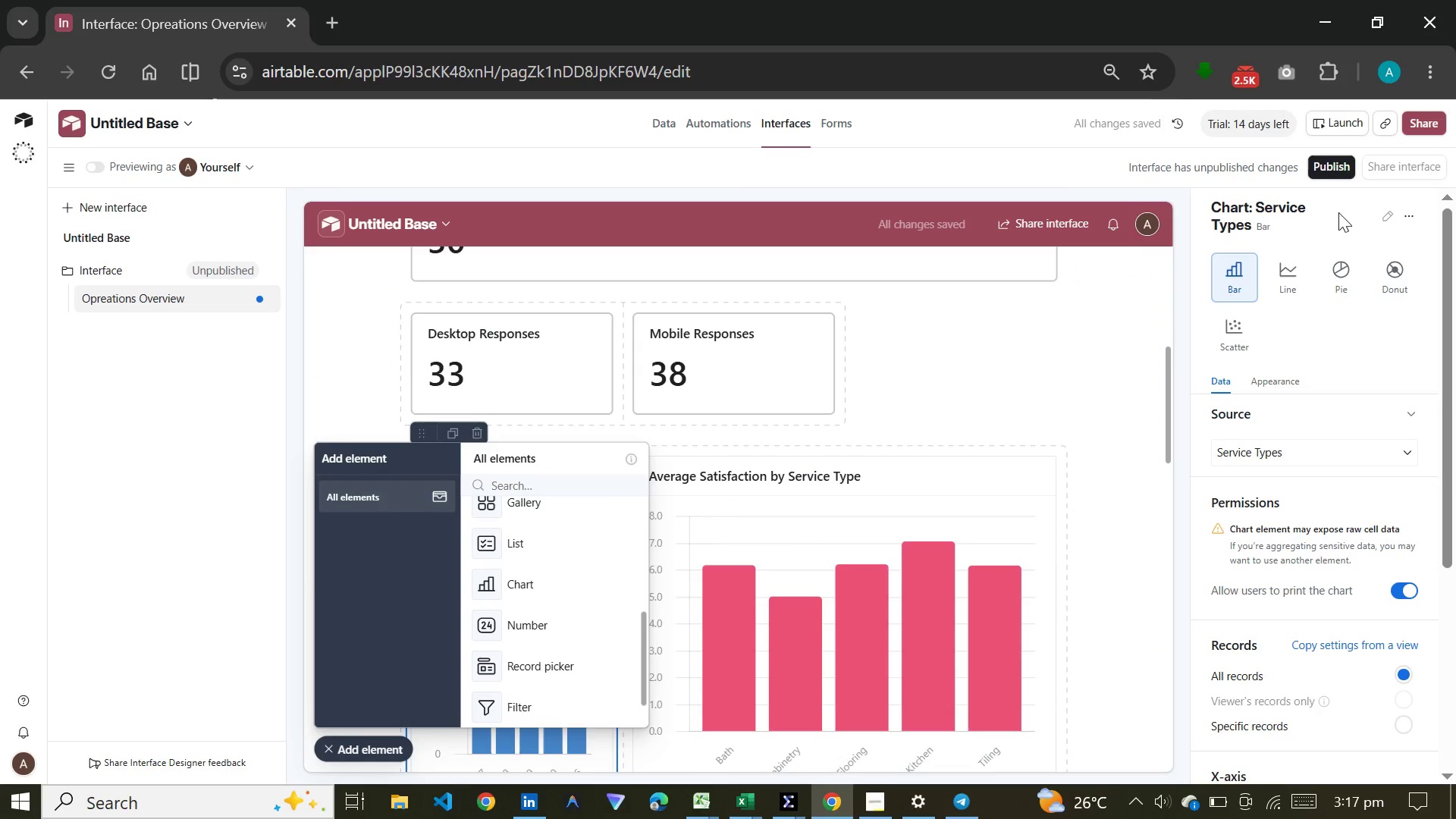 
left_click([1383, 210])
 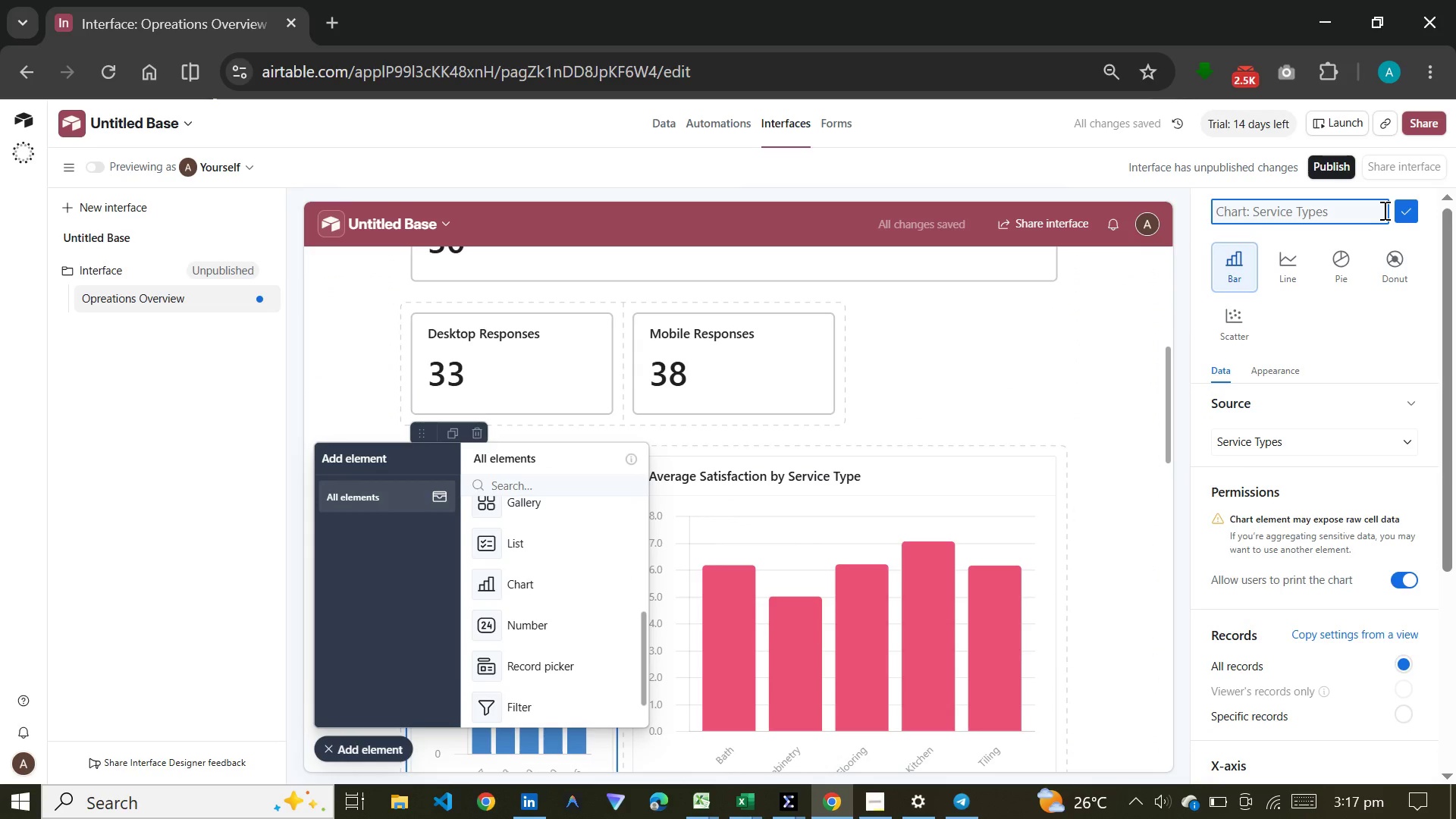 
hold_key(key=ShiftLeft, duration=0.62)
 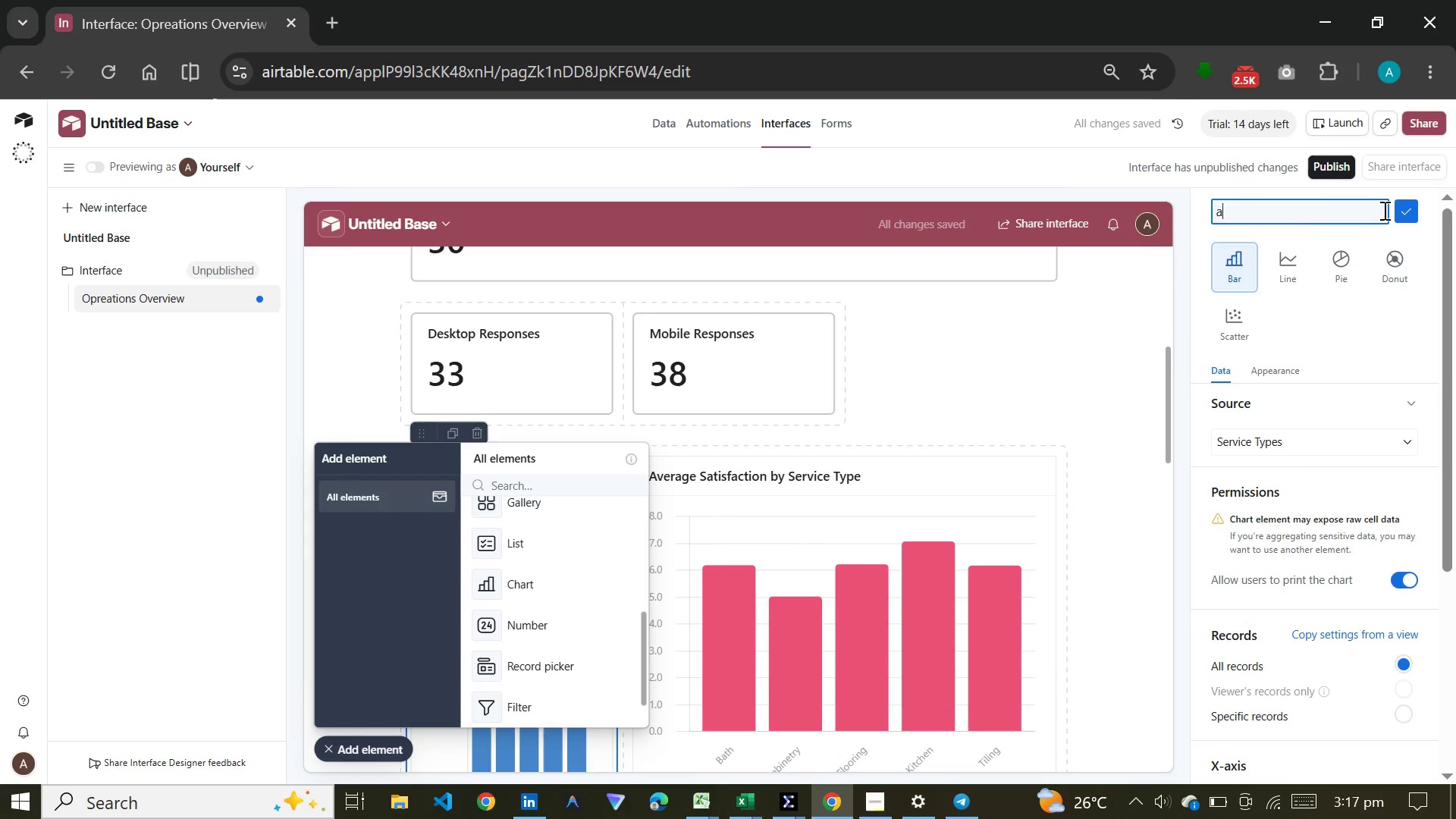 
type(atisfaction by services)
 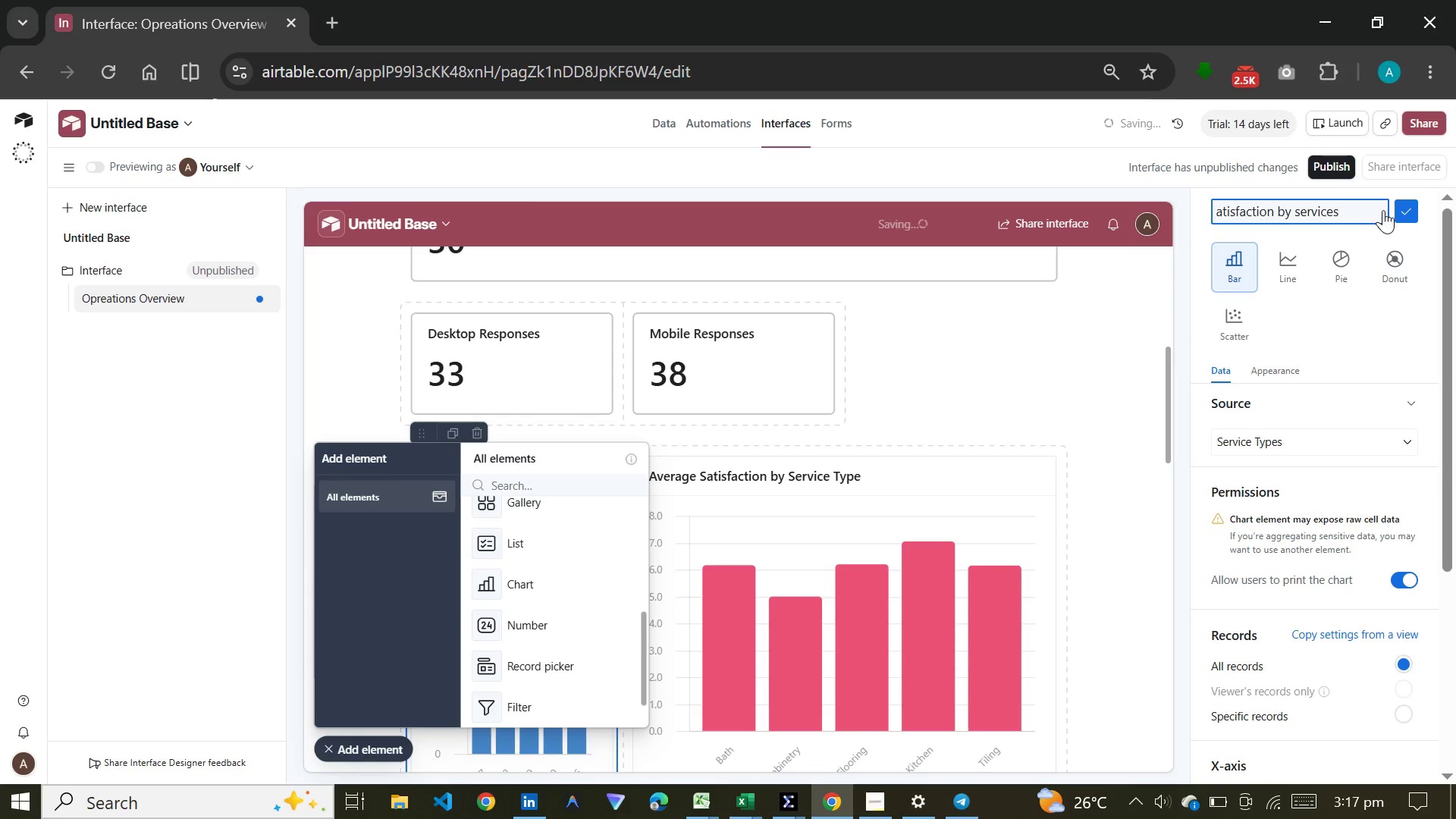 
key(Enter)
 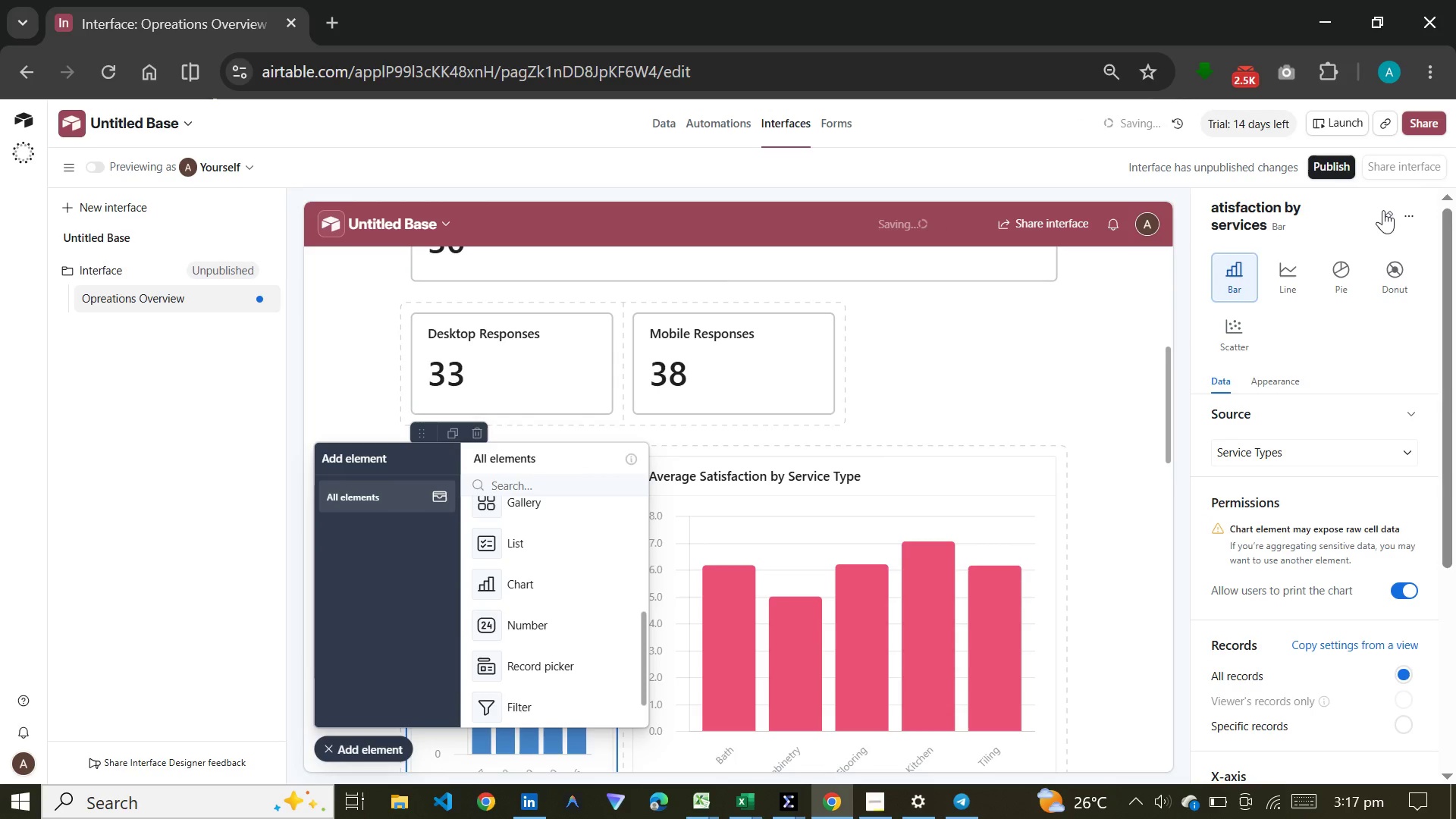 
left_click([1383, 210])
 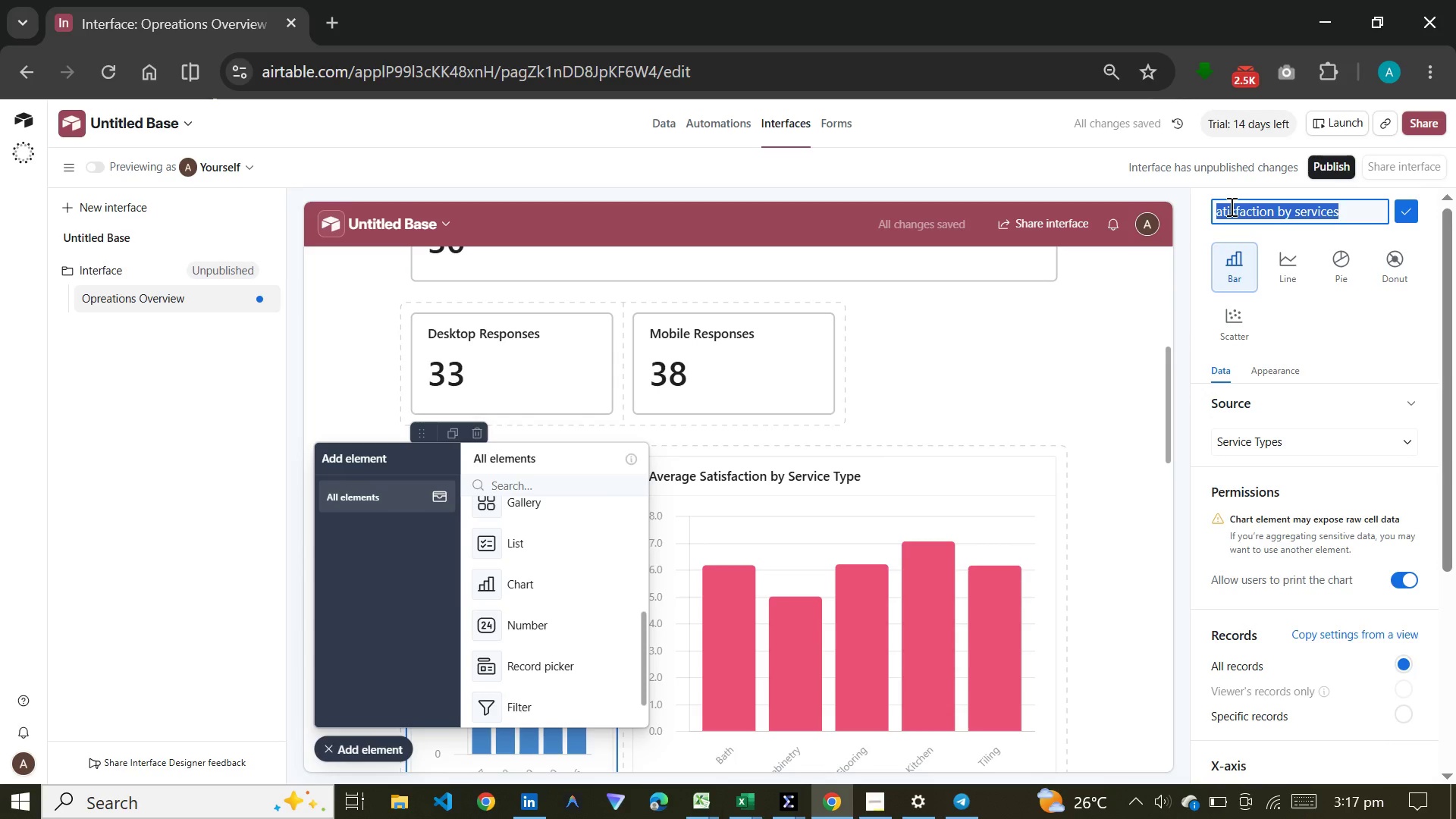 
left_click([1221, 210])
 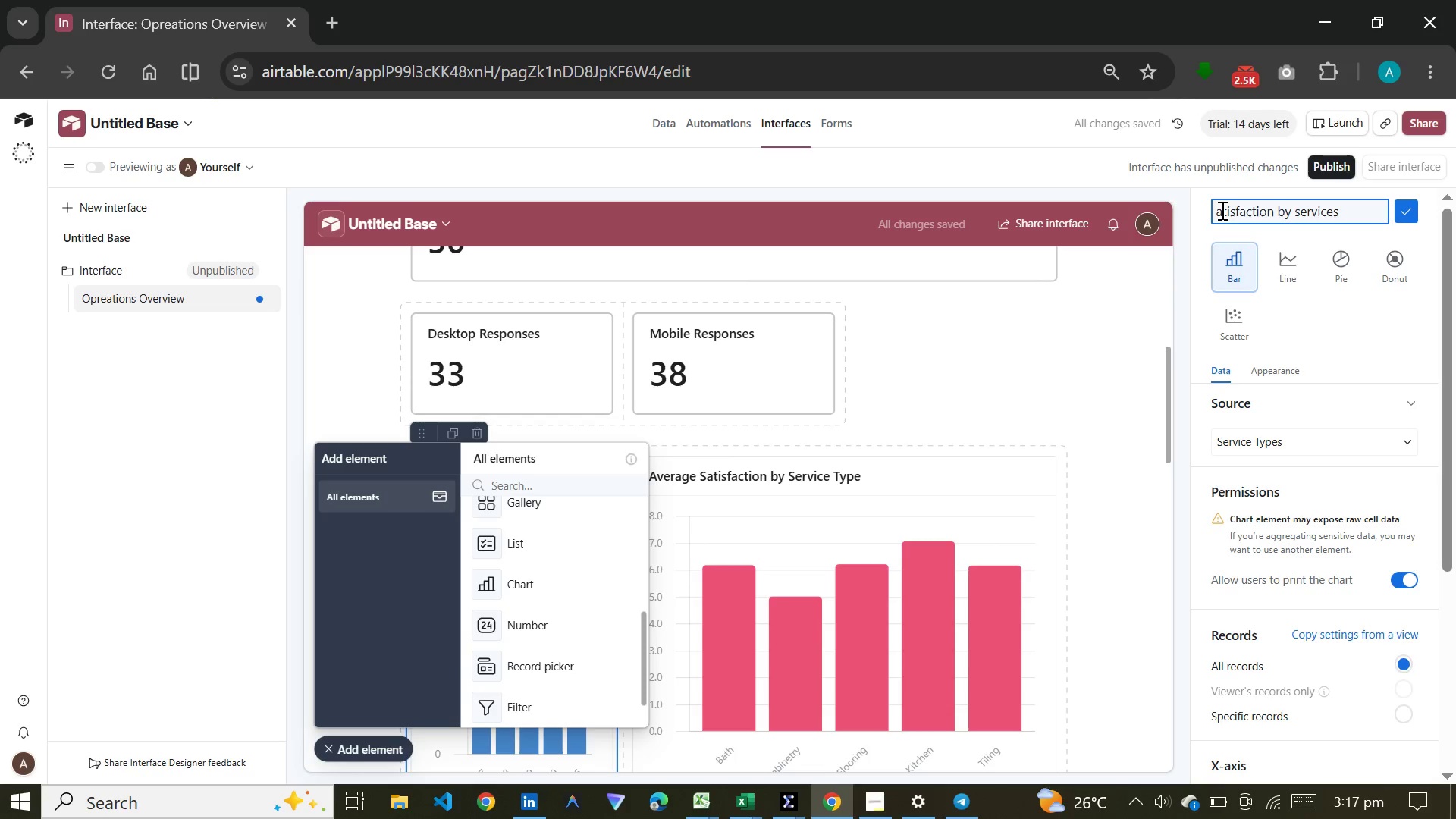 
key(ArrowLeft)
 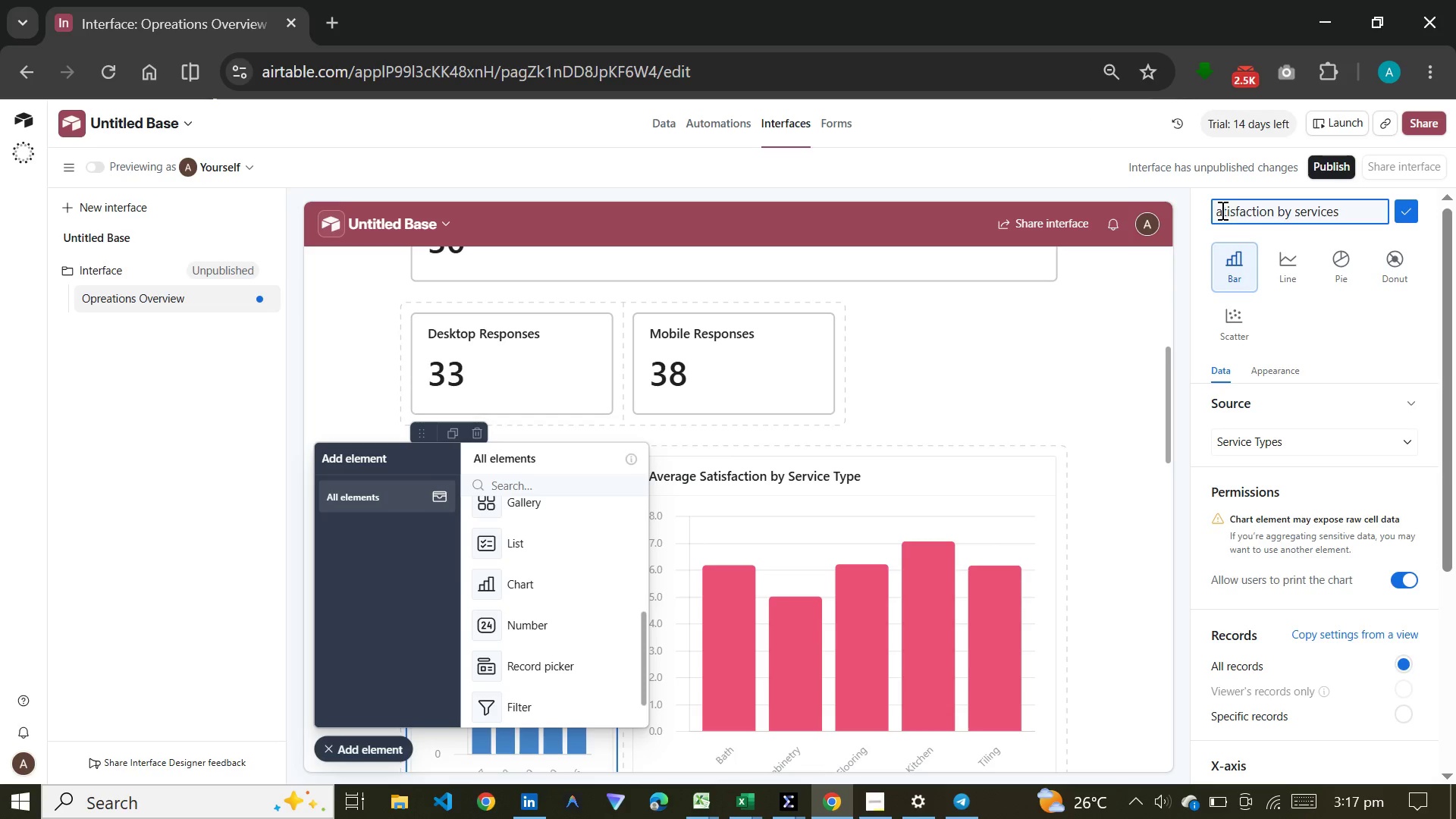 
key(Shift+S)
 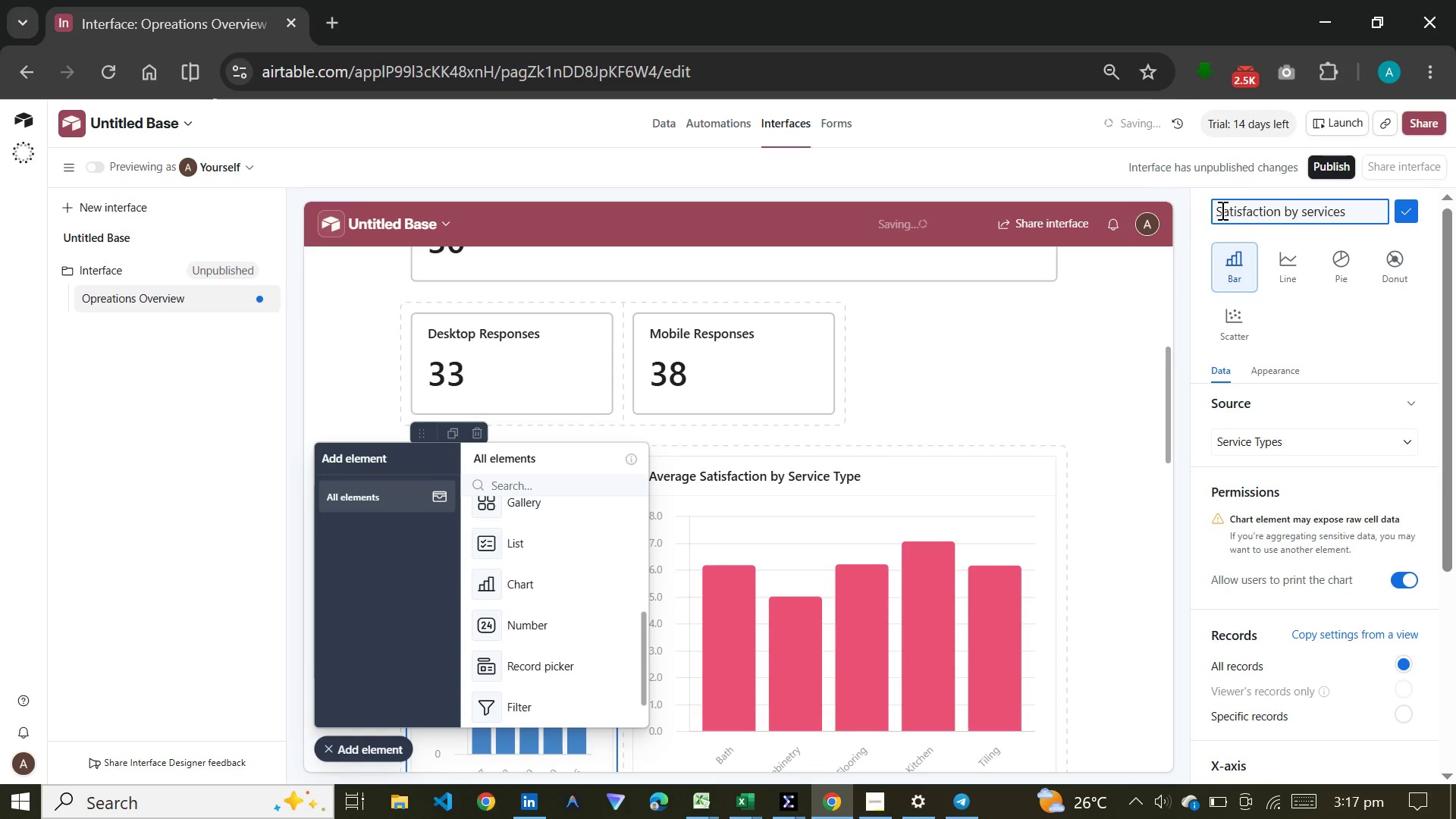 
key(Enter)
 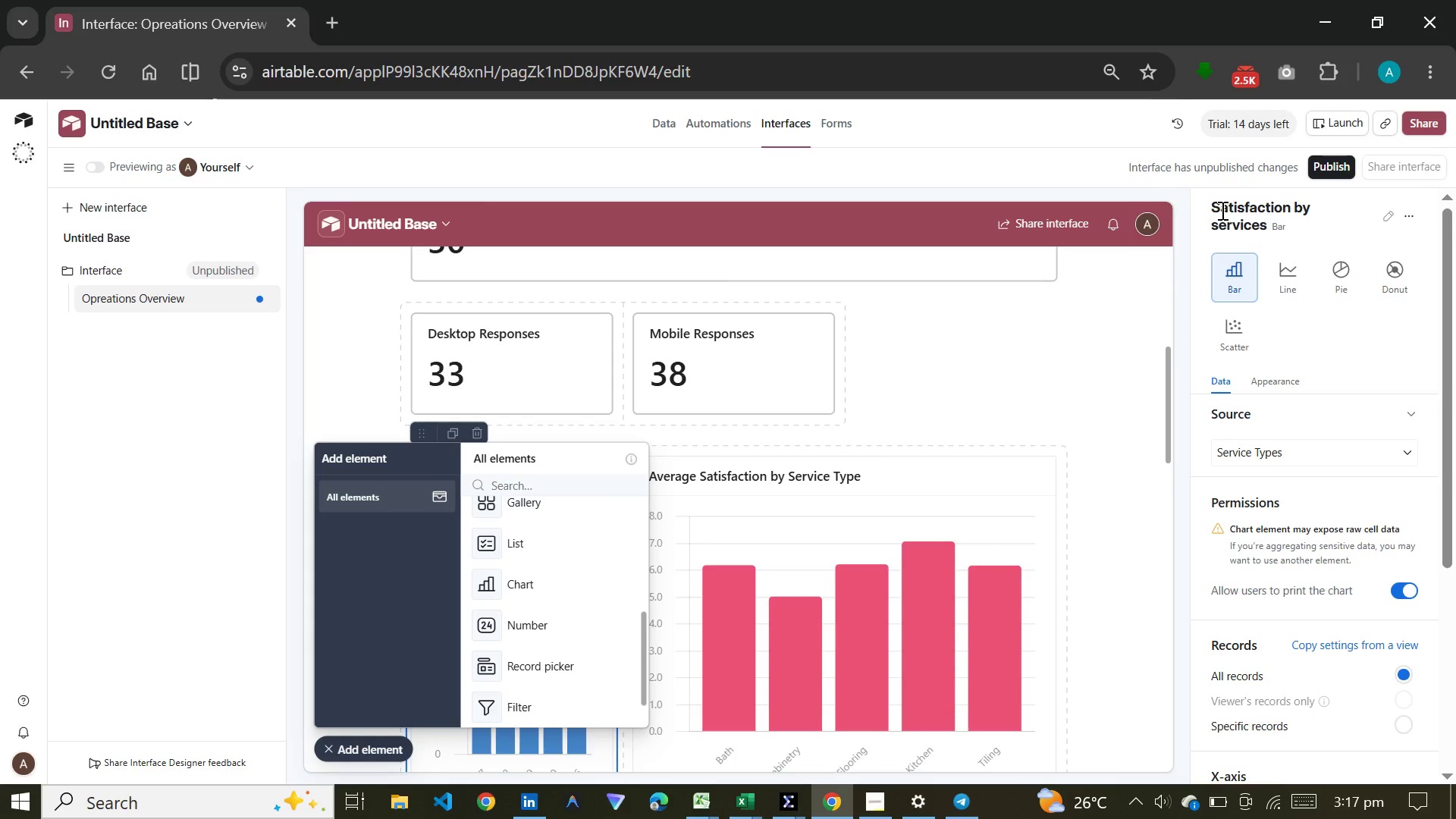 
wait(10.8)
 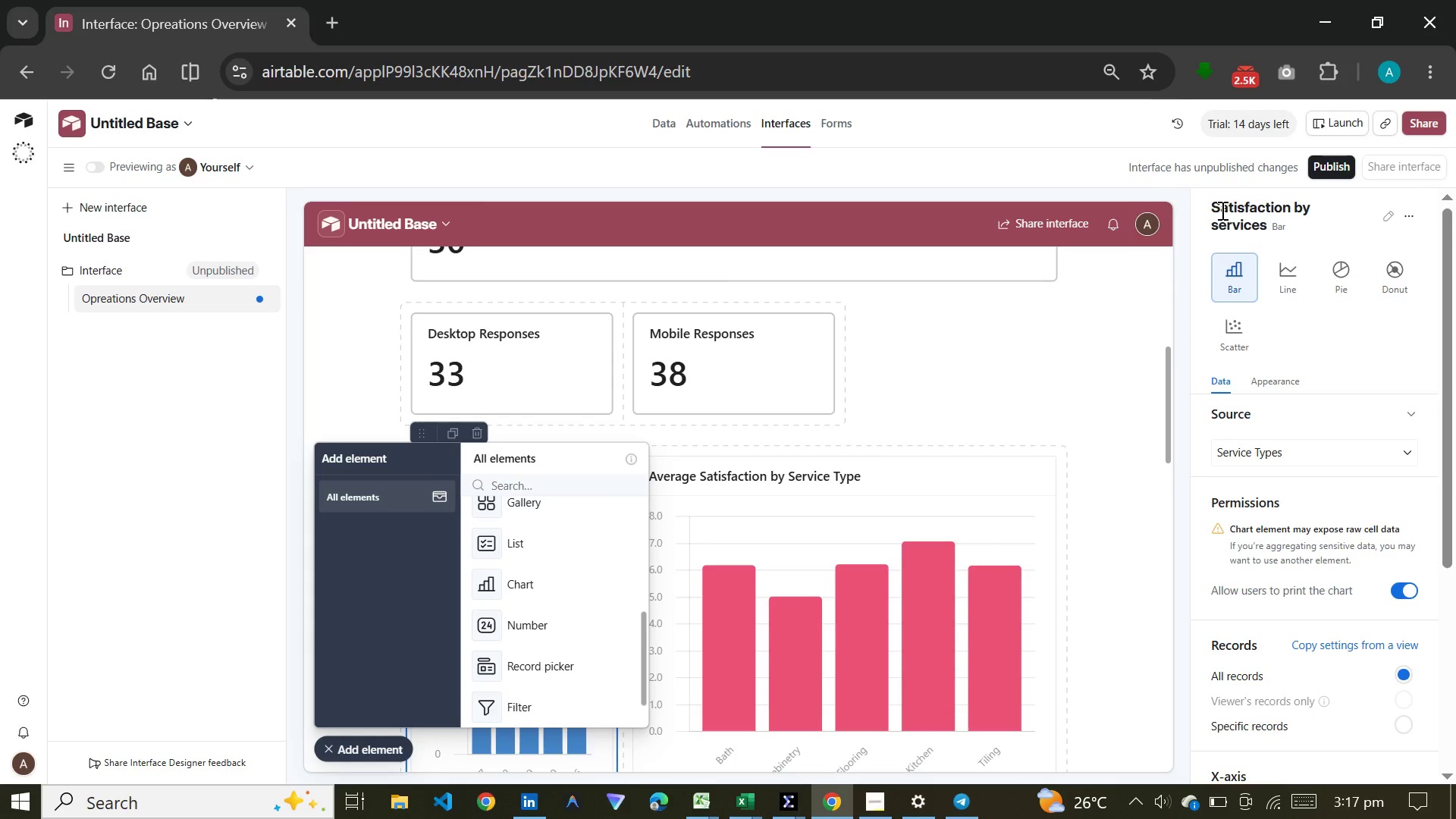 
scroll: coordinate [1351, 561], scroll_direction: down, amount: 4.0
 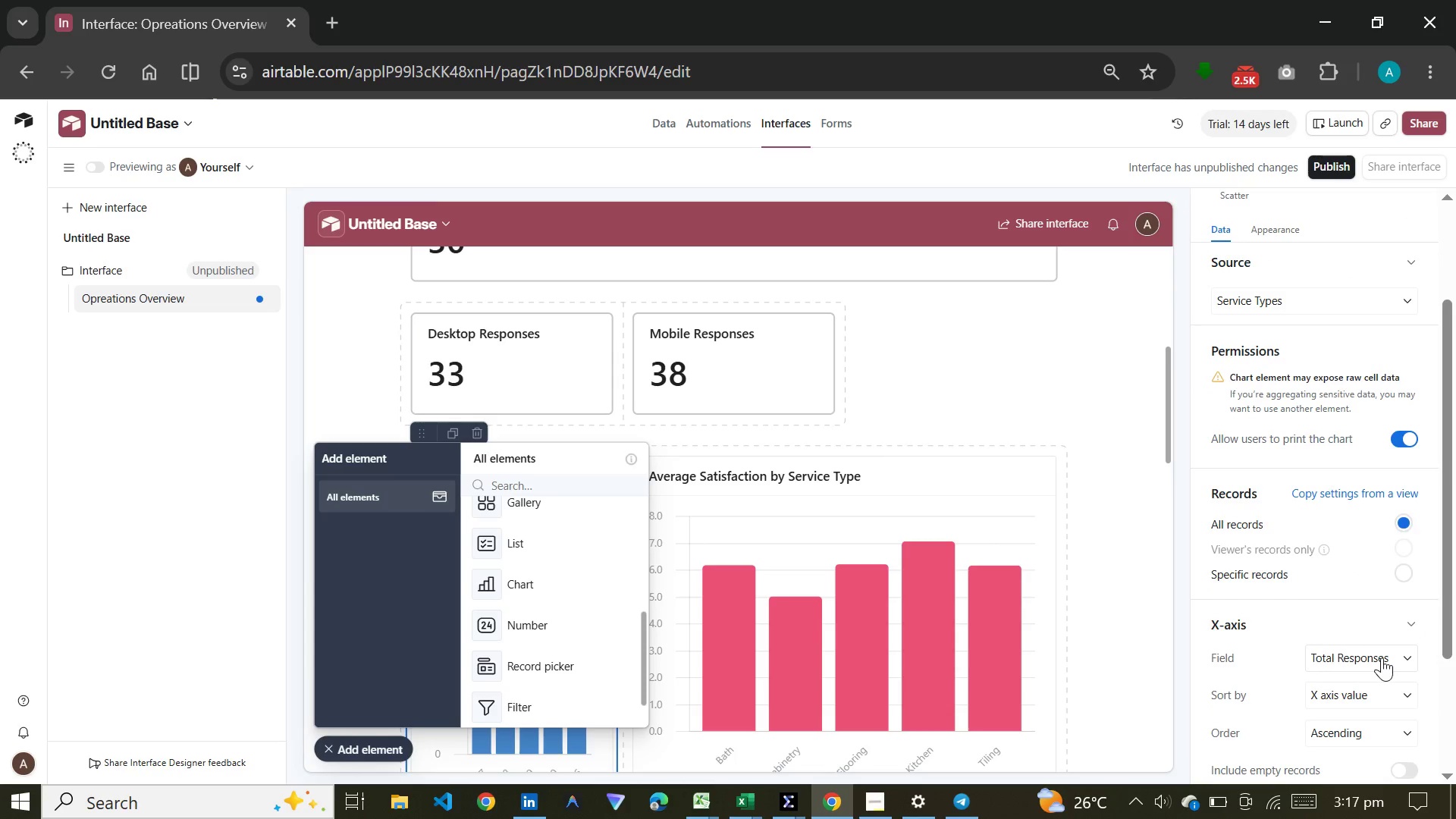 
left_click([1382, 660])
 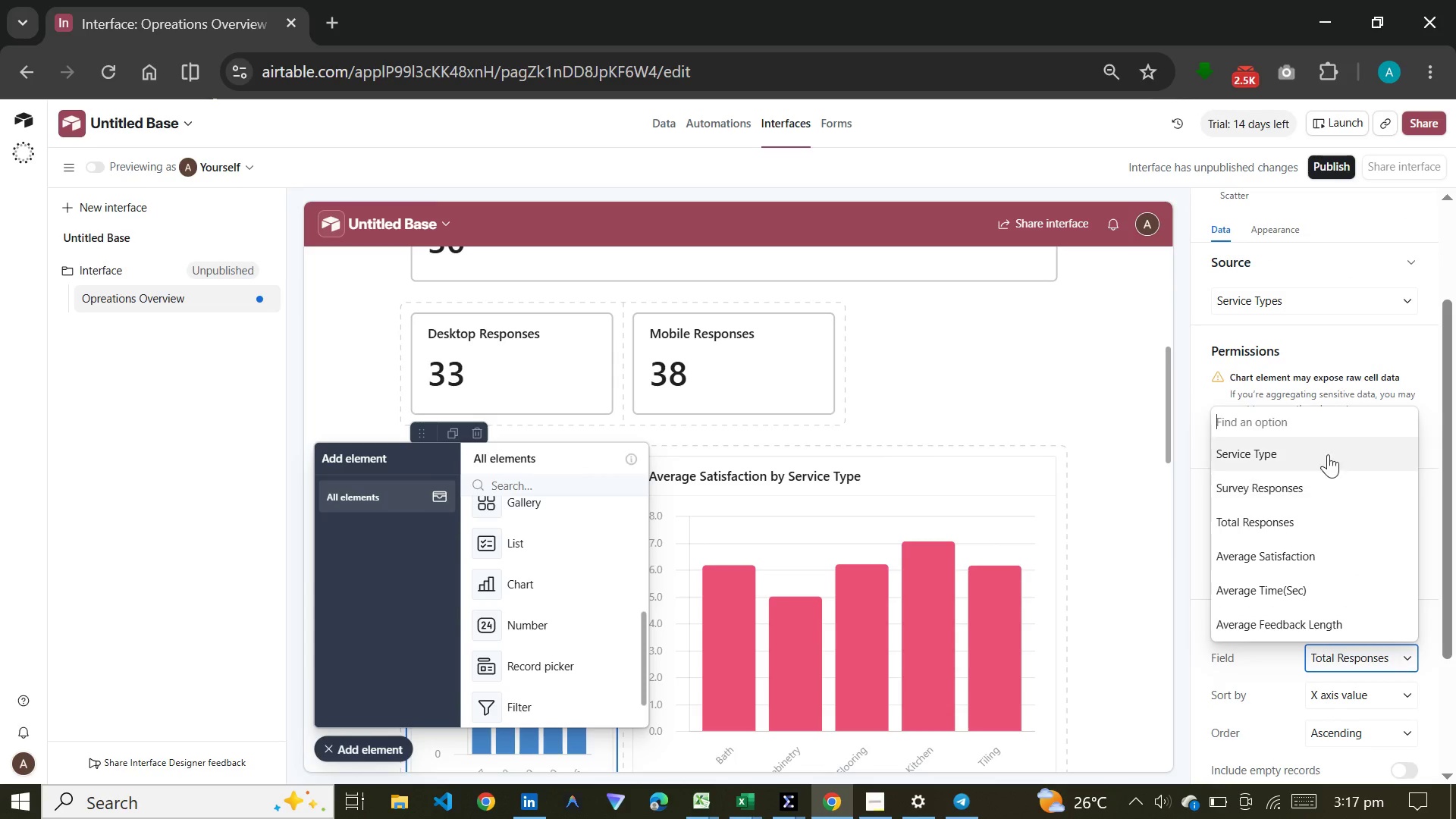 
left_click([1328, 454])
 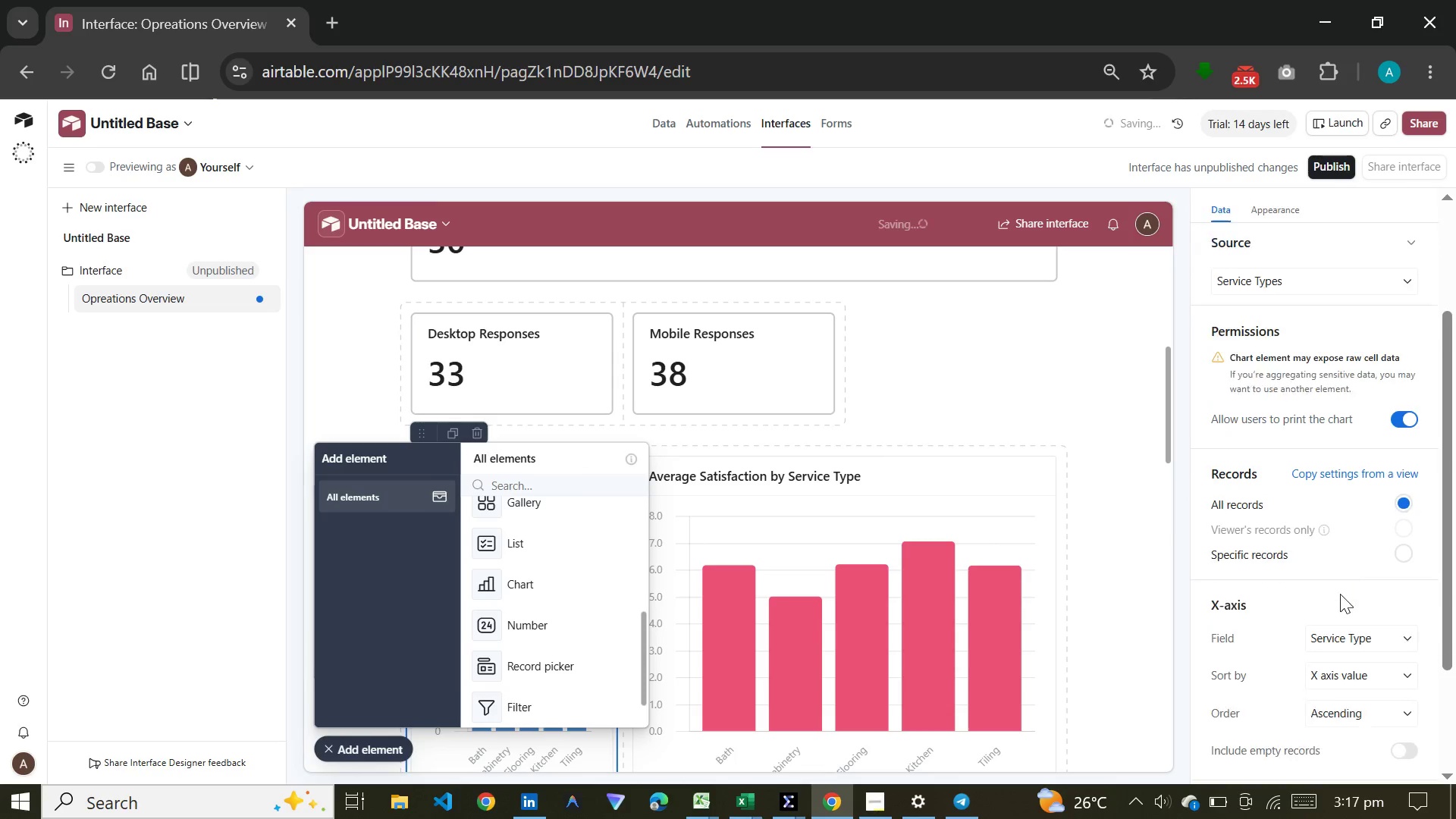 
scroll: coordinate [1342, 599], scroll_direction: down, amount: 8.0
 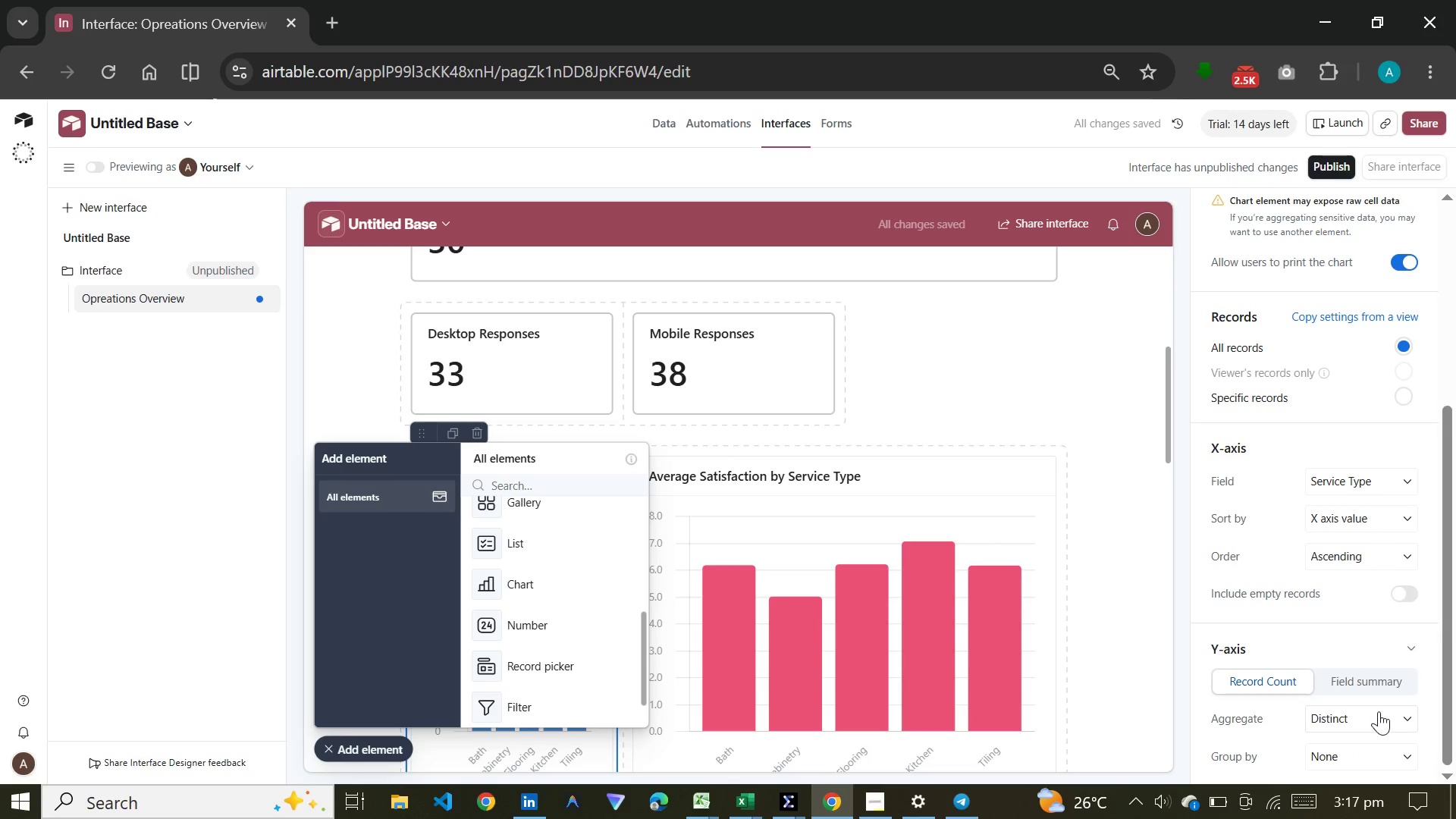 
left_click([1382, 671])
 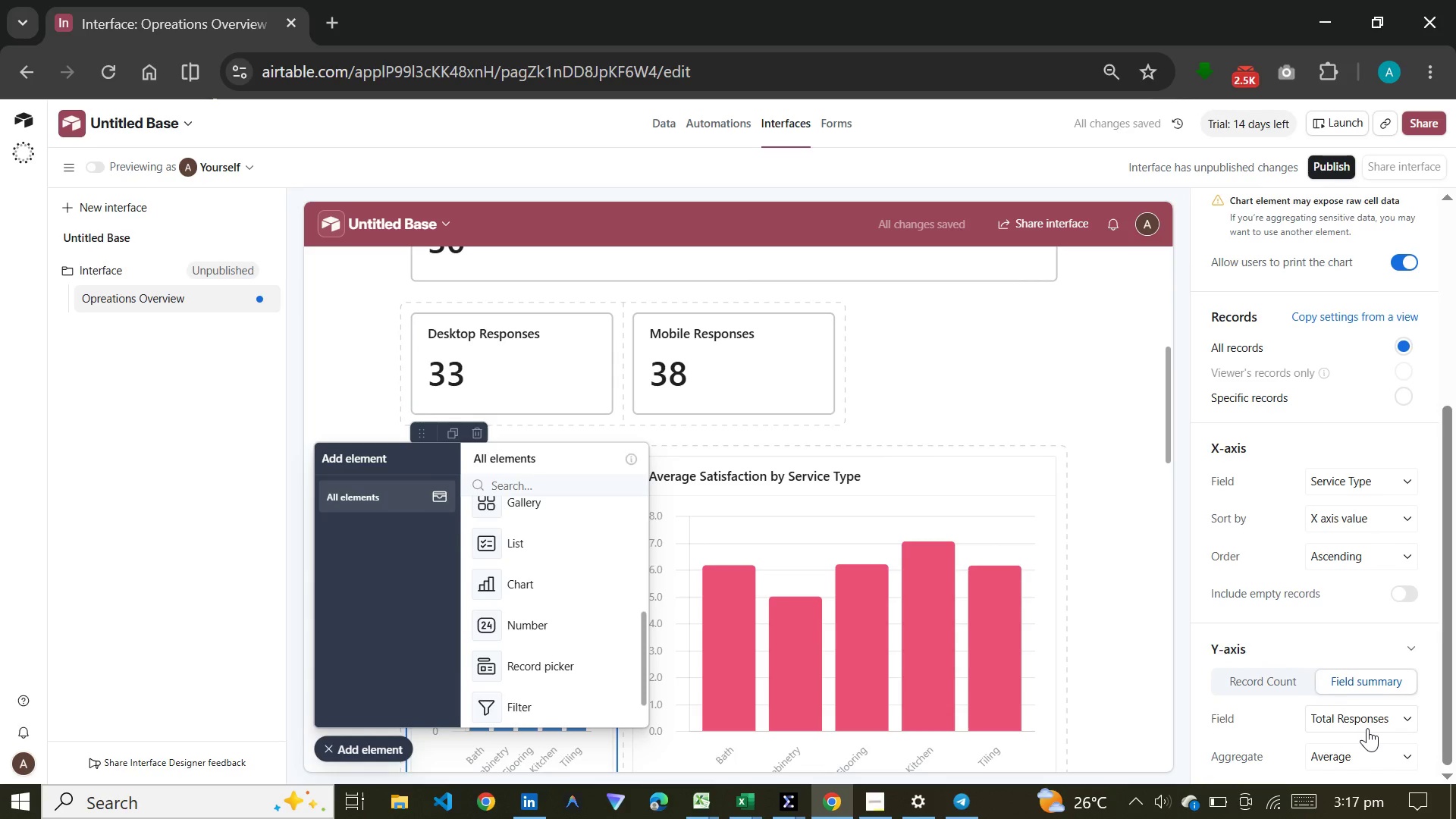 
left_click([1367, 707])
 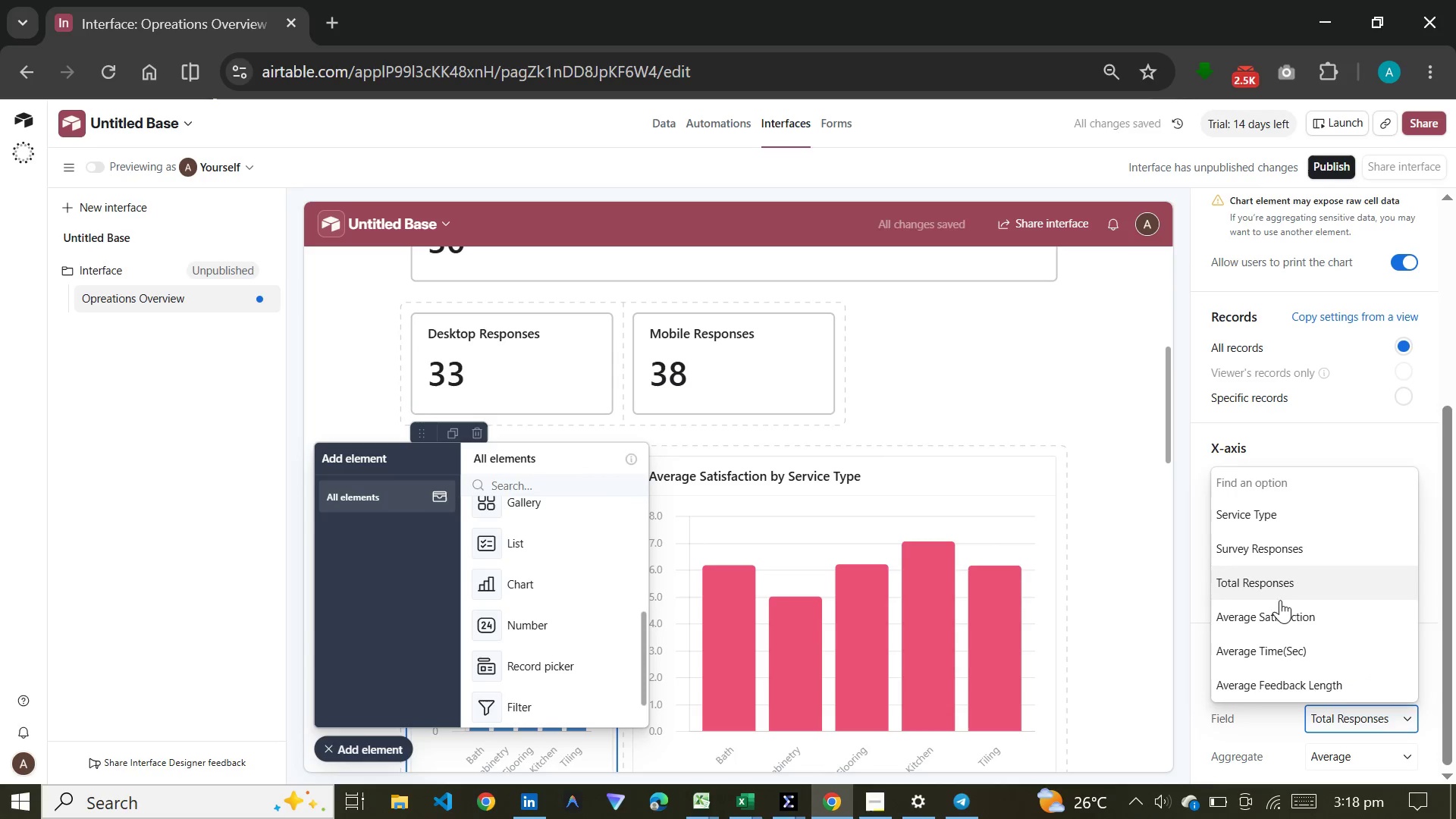 
left_click([1278, 605])
 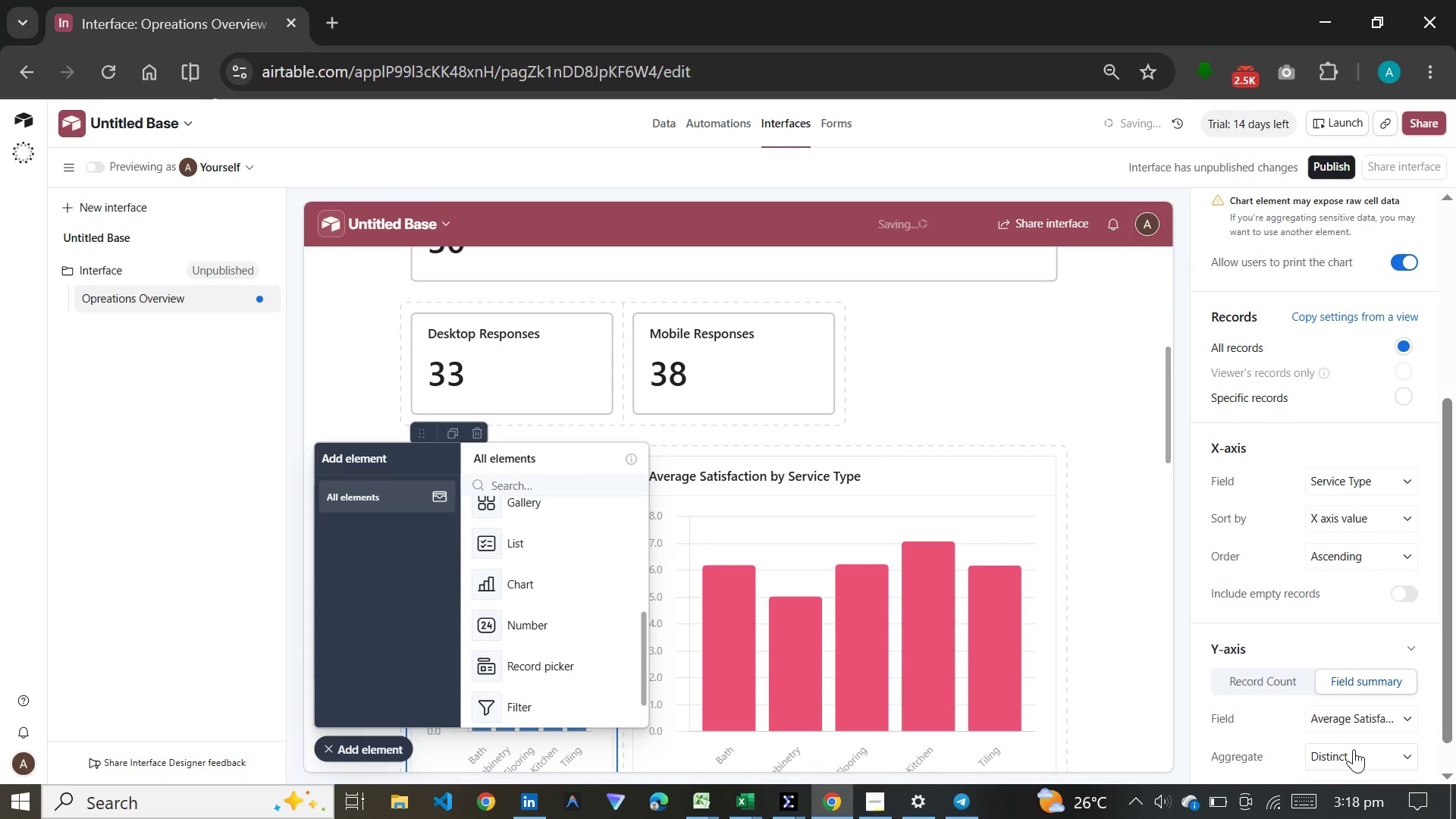 
left_click([1354, 749])
 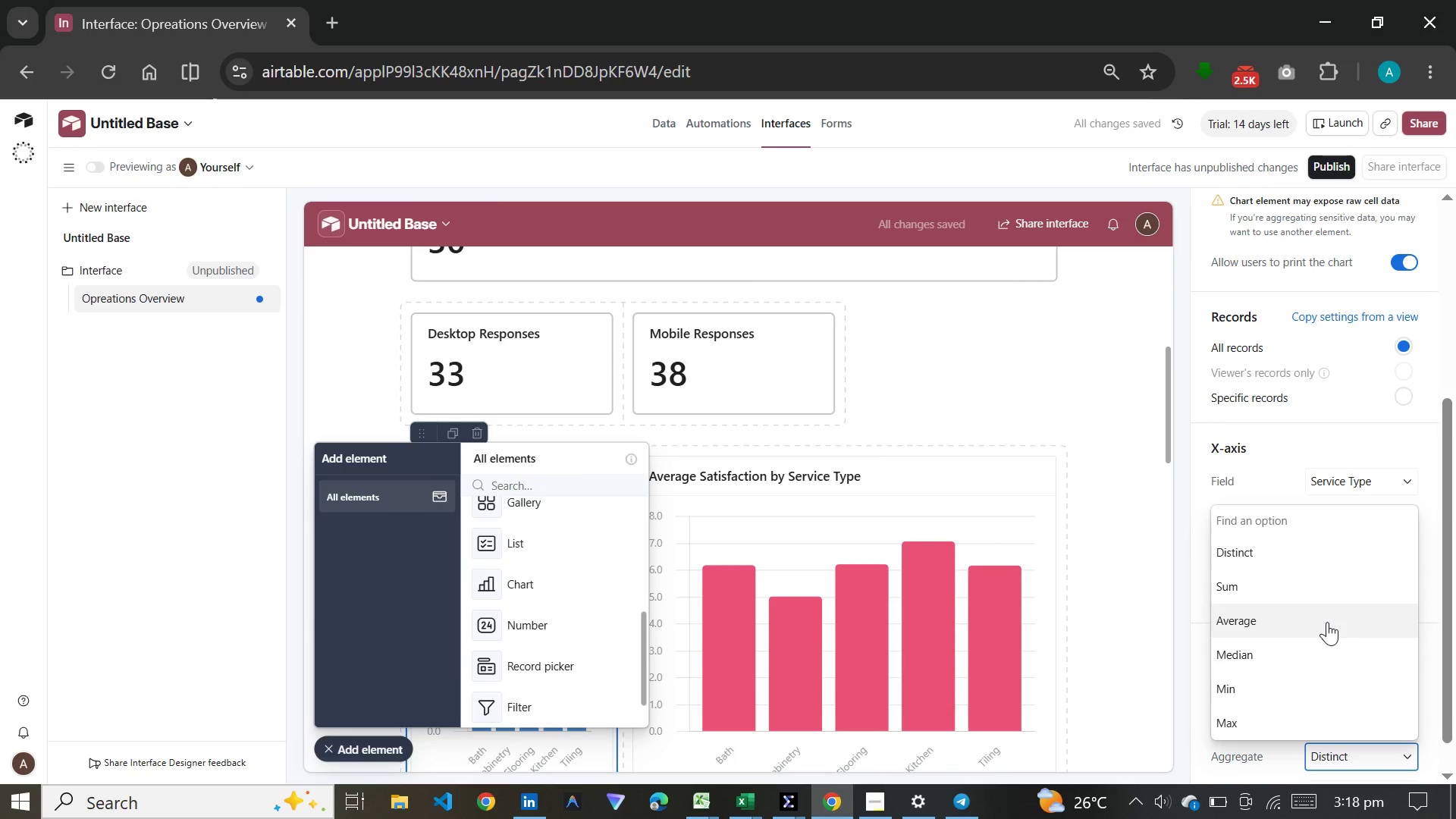 
left_click([1327, 622])
 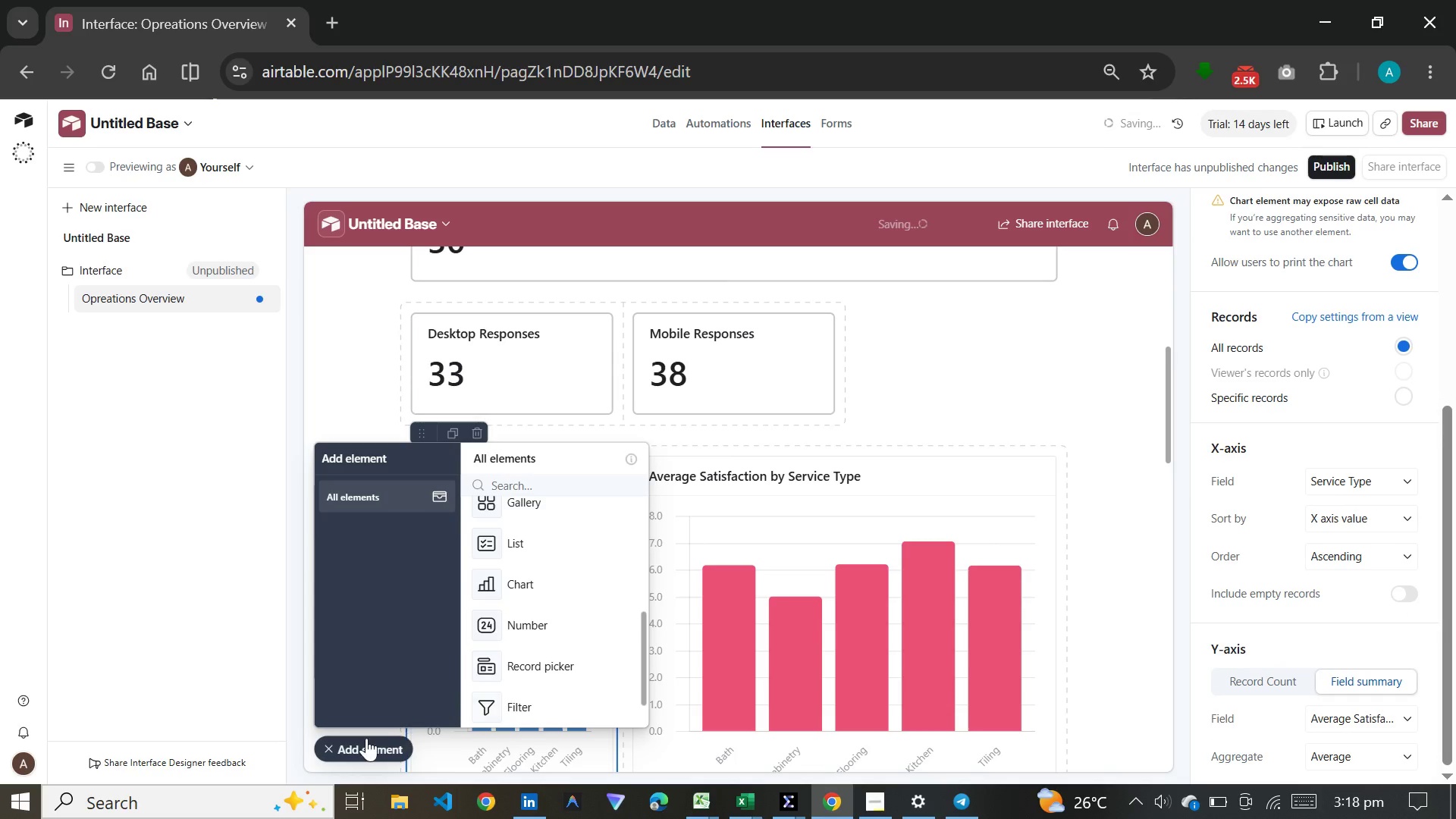 
left_click([366, 738])
 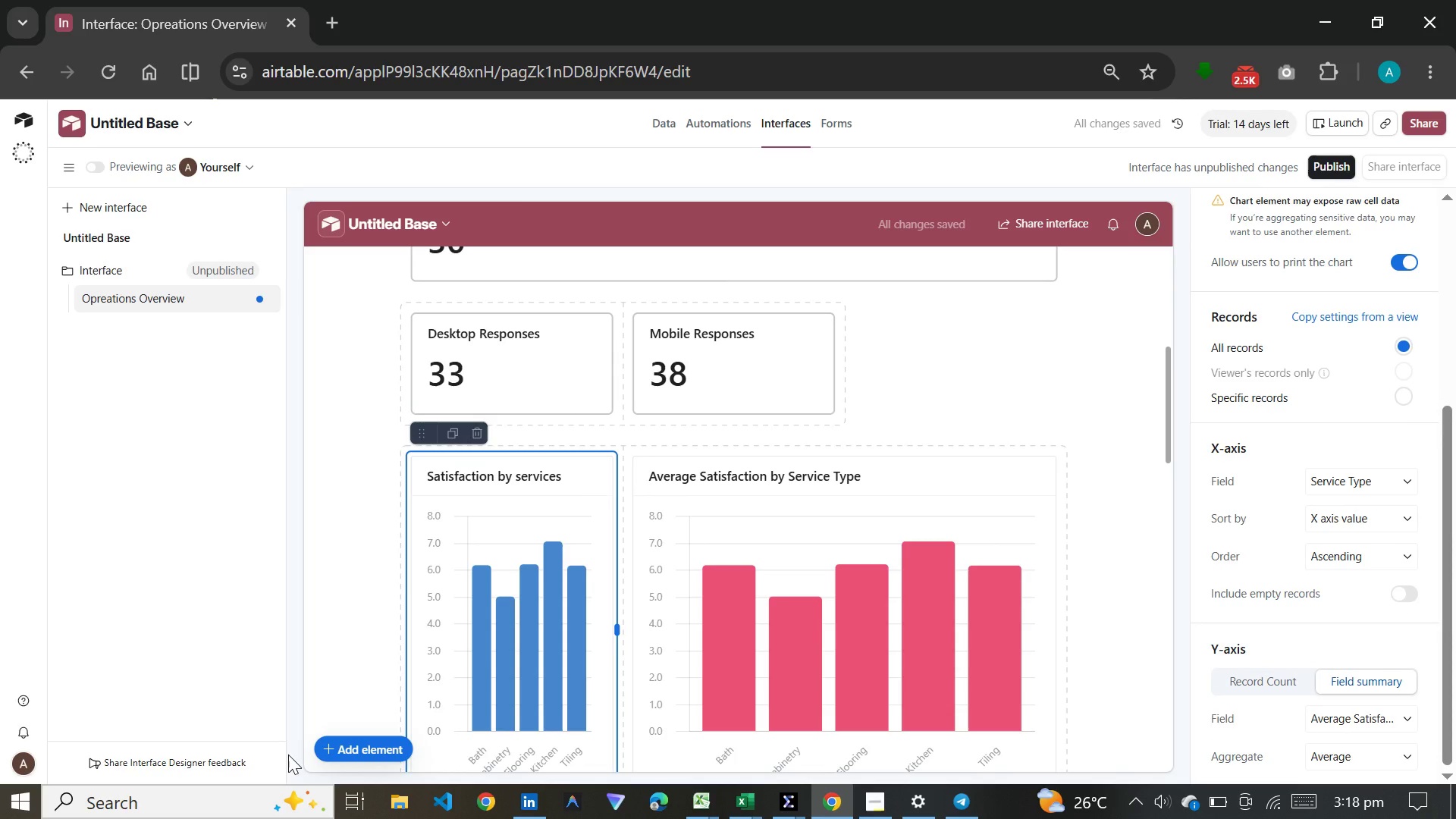 
left_click([359, 748])
 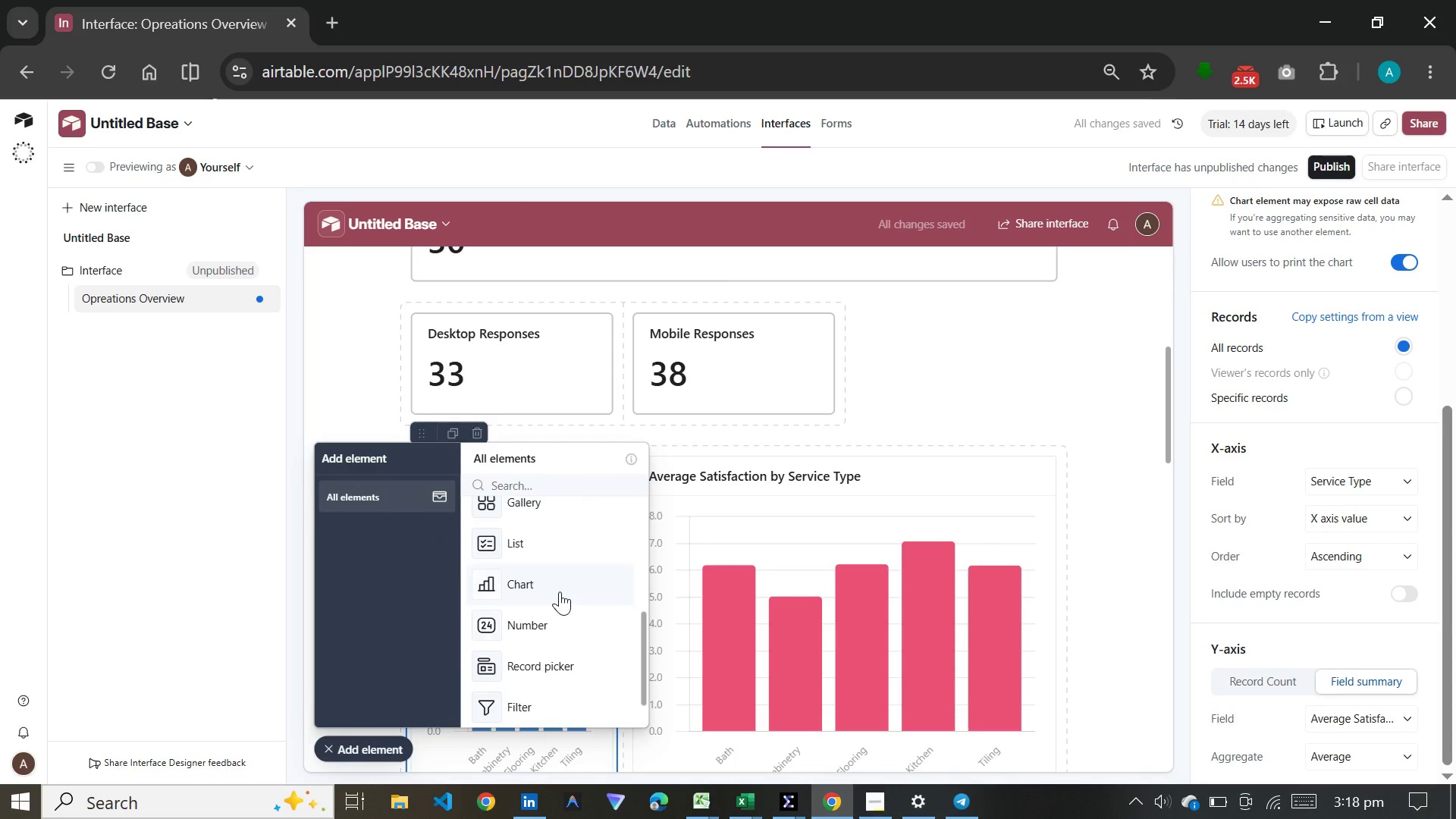 
left_click([560, 588])
 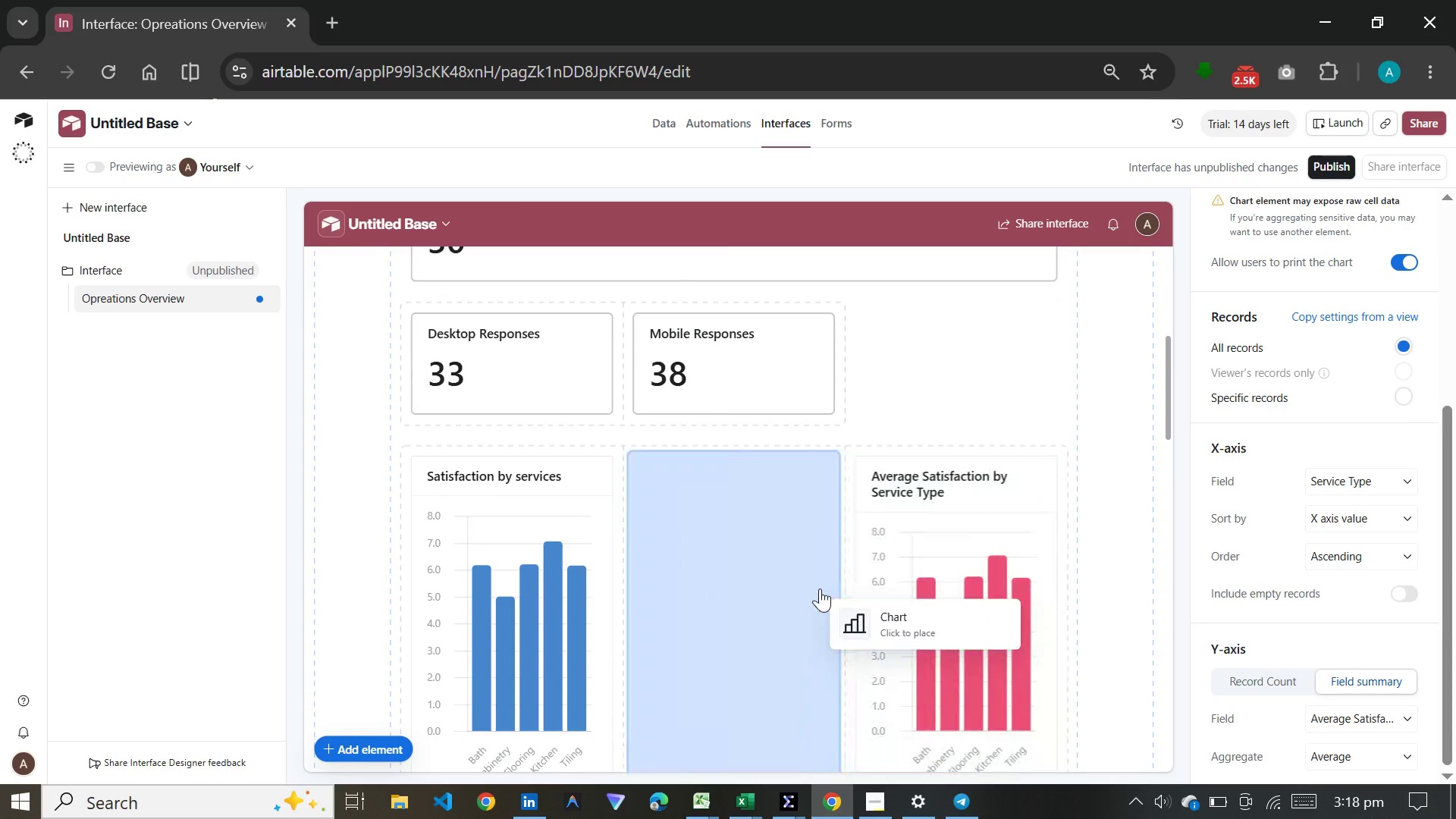 
left_click([820, 588])
 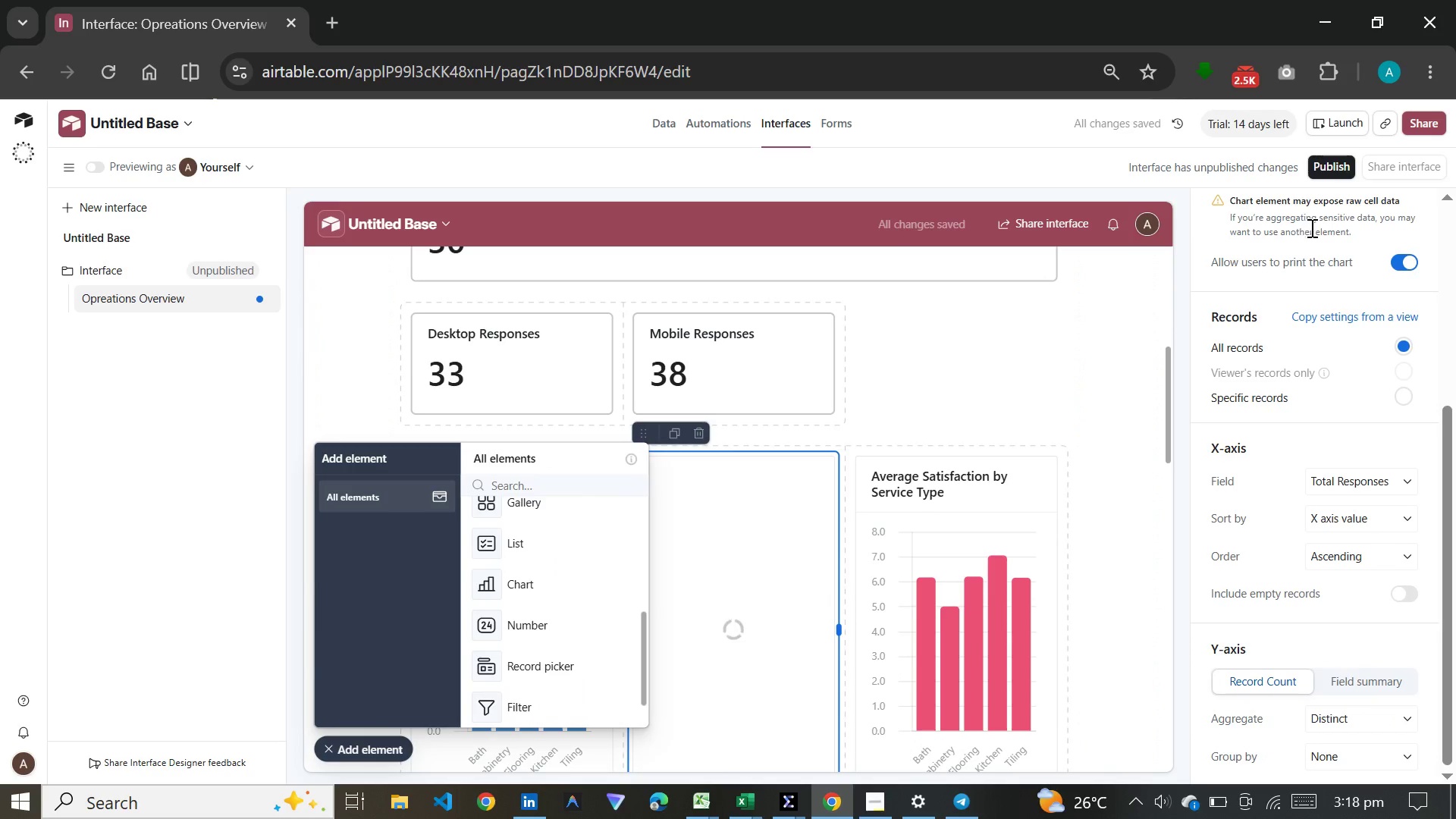 
scroll: coordinate [1320, 247], scroll_direction: up, amount: 7.0
 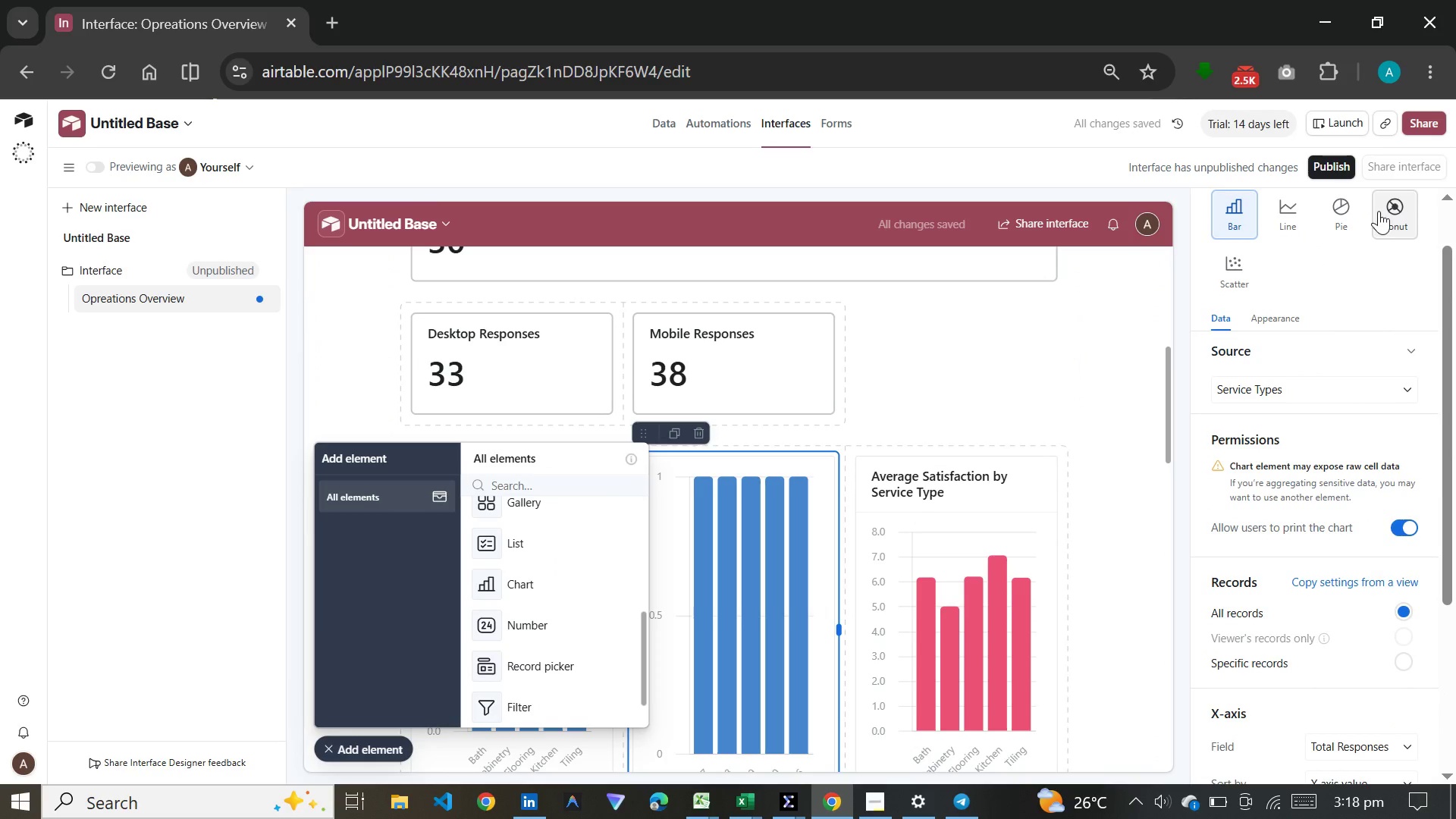 
left_click([1379, 211])
 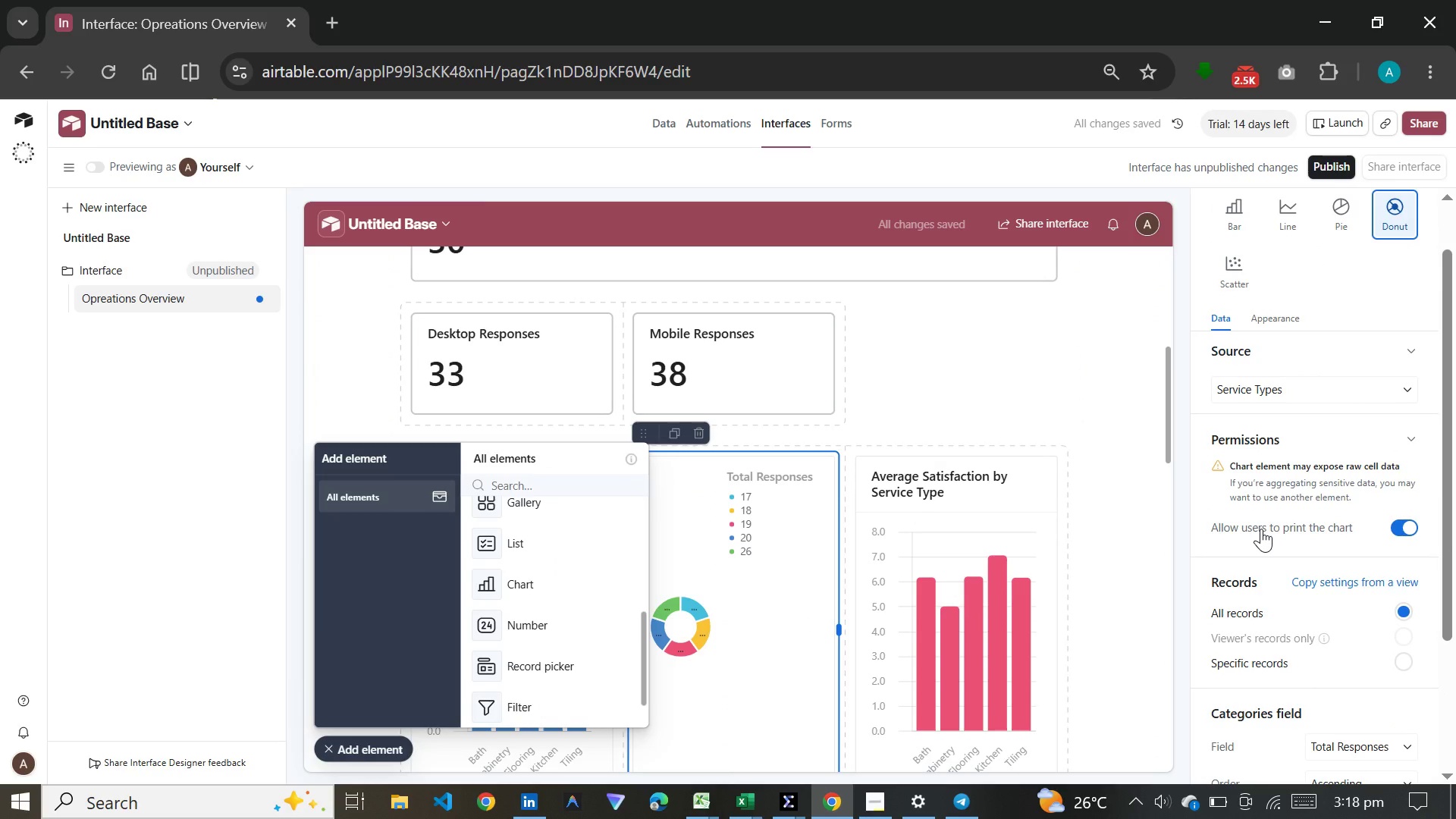 
left_click([1308, 394])
 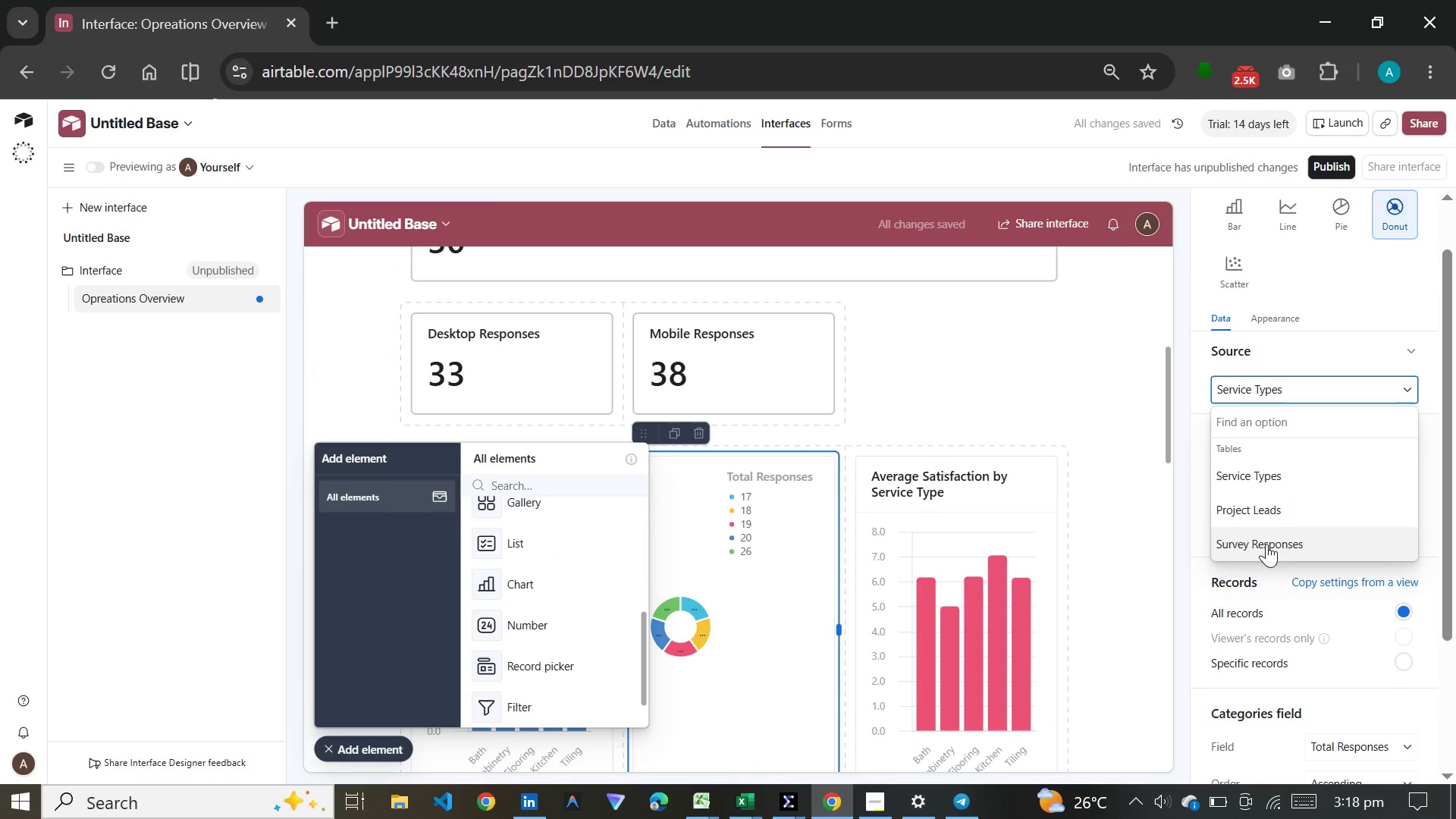 
left_click([1266, 544])
 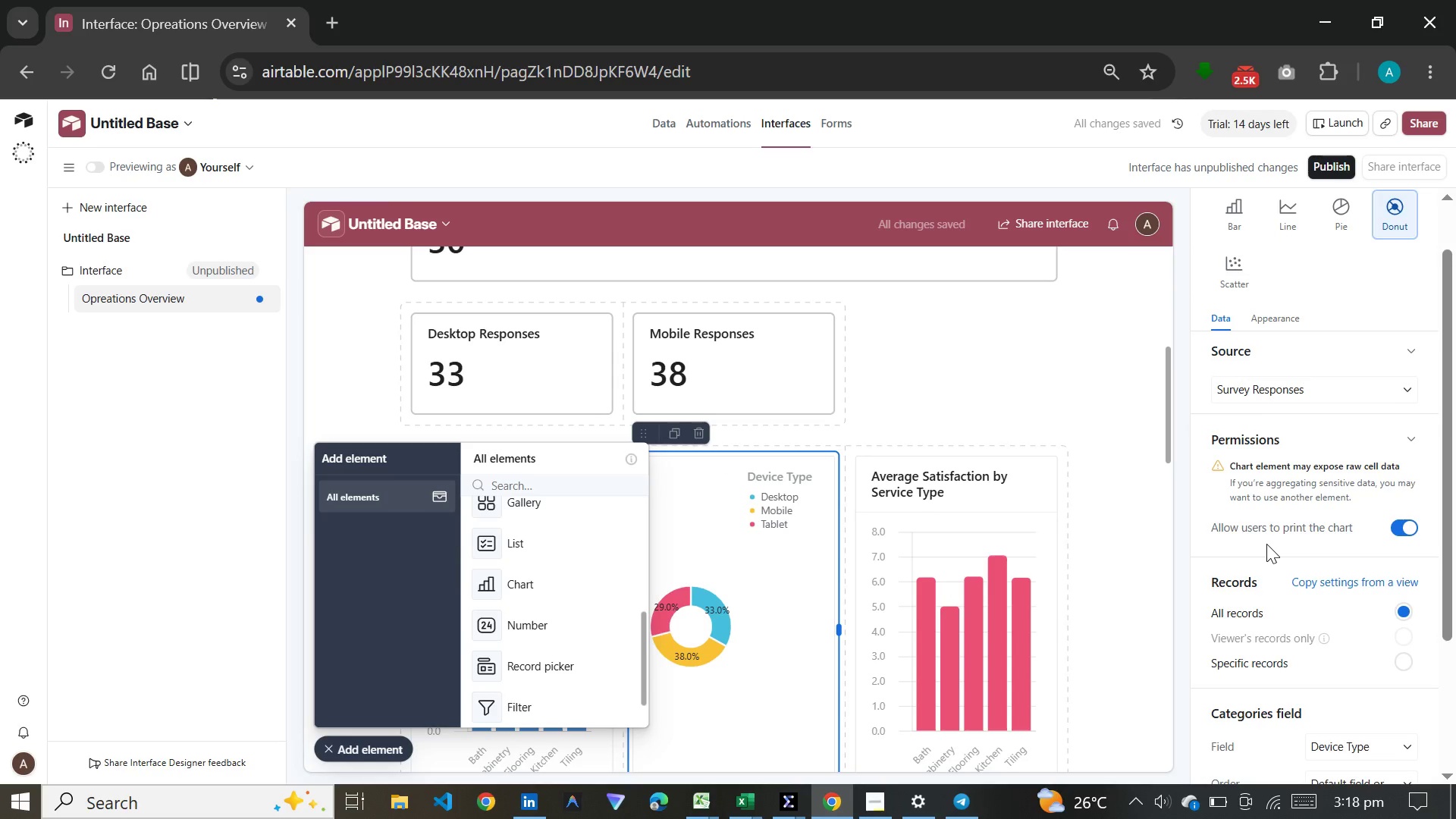 
scroll: coordinate [1269, 388], scroll_direction: up, amount: 6.0
 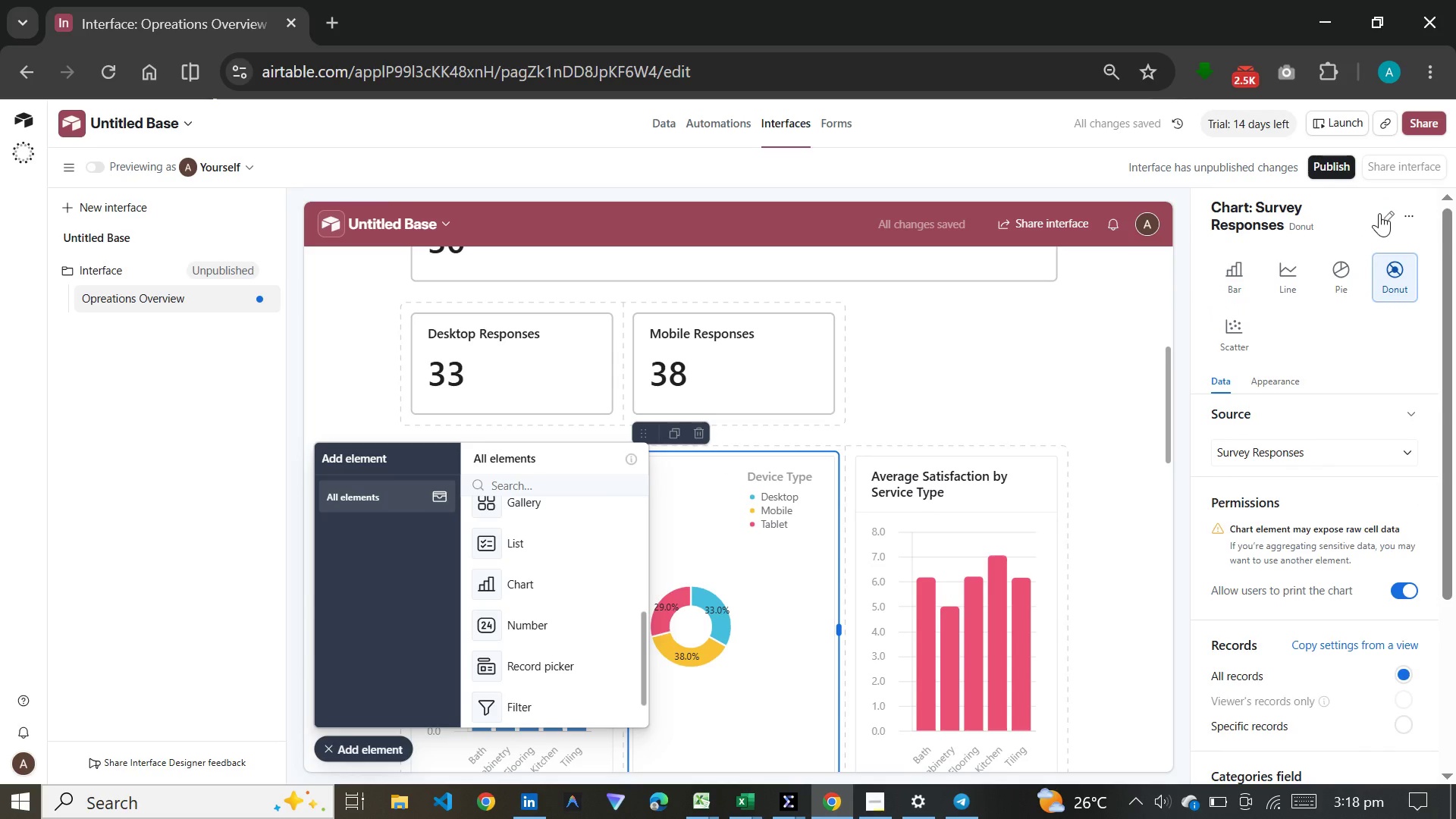 
left_click([1379, 213])
 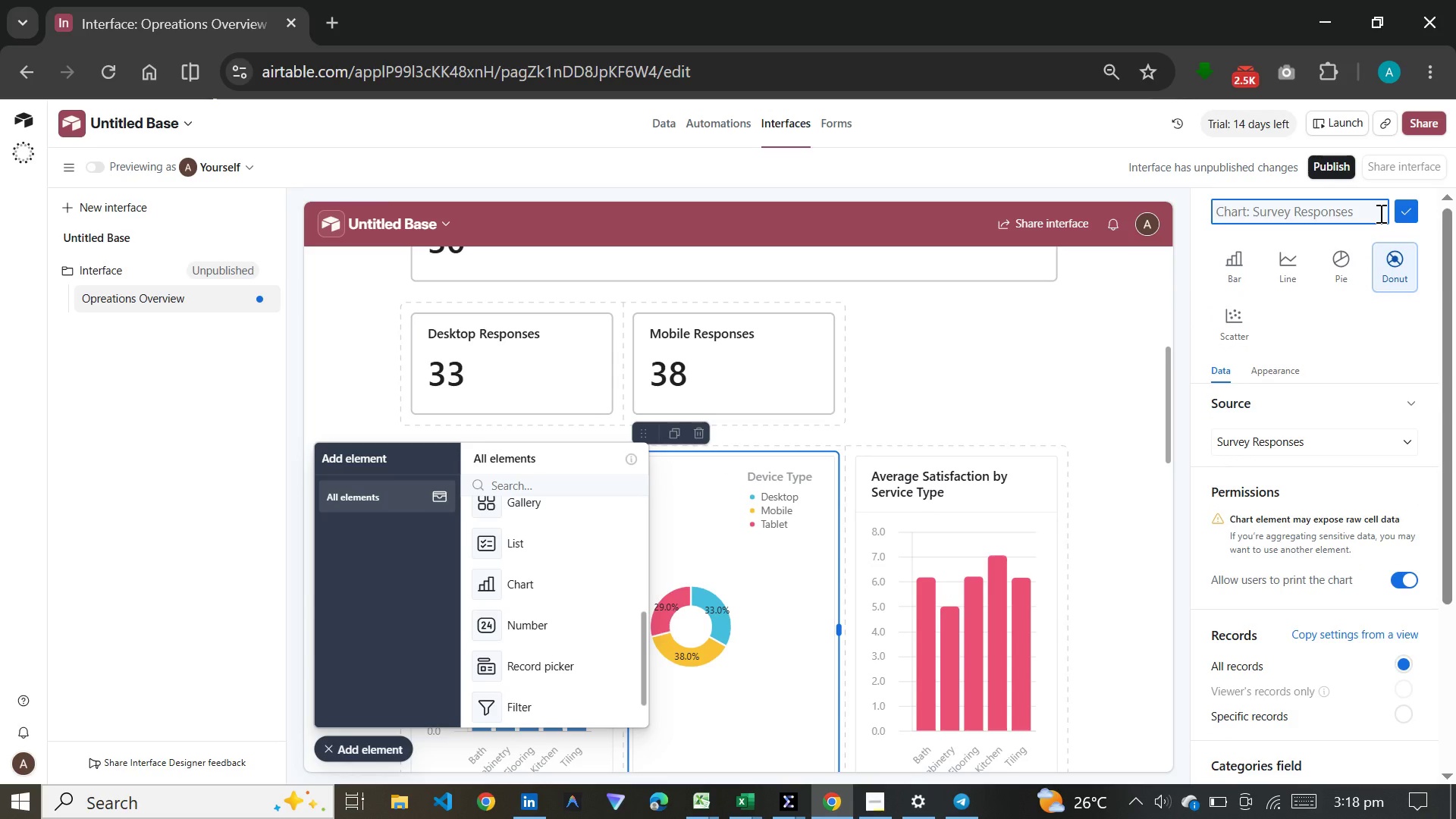 
type(Responses by Device)
 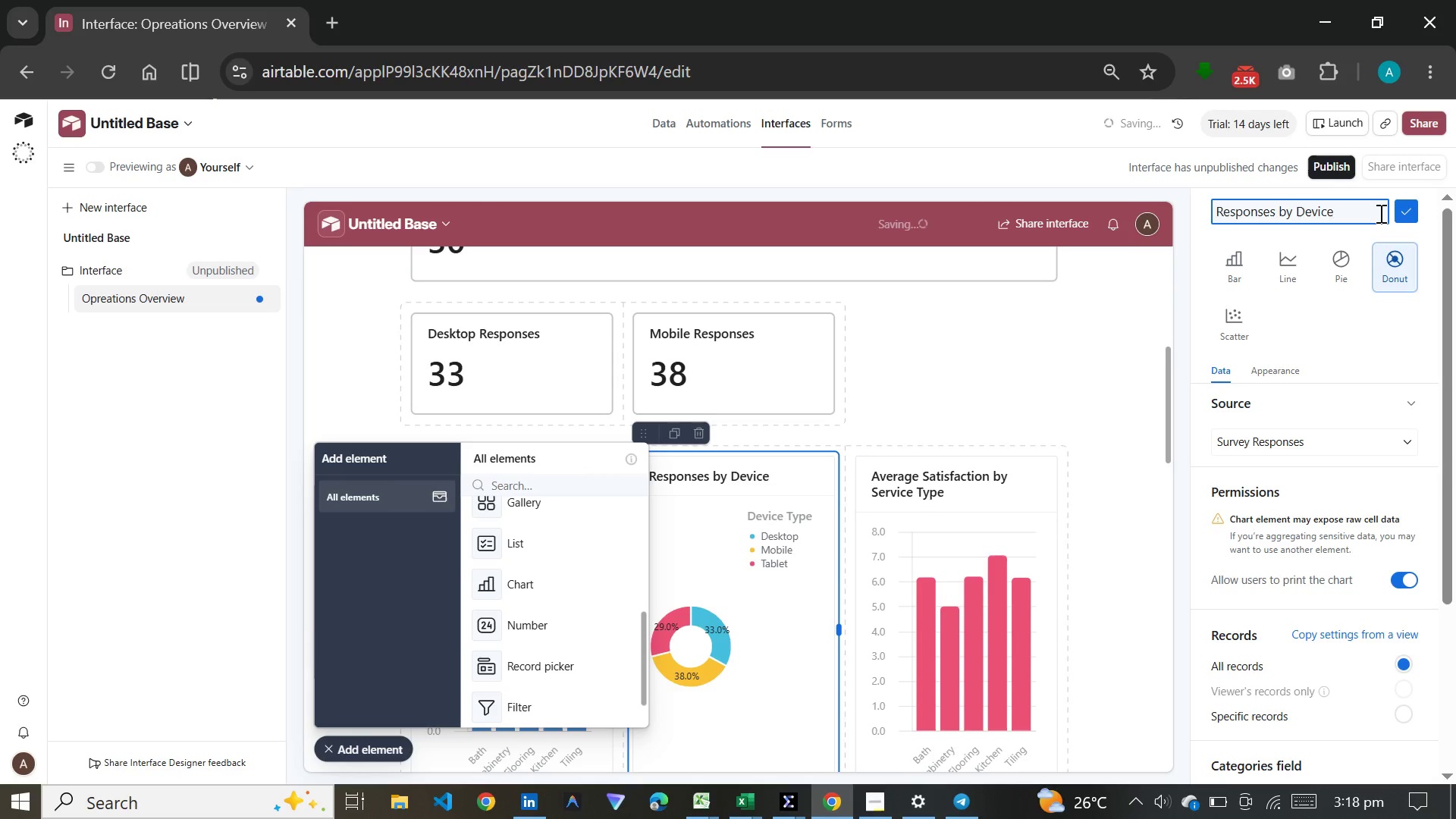 
key(Enter)
 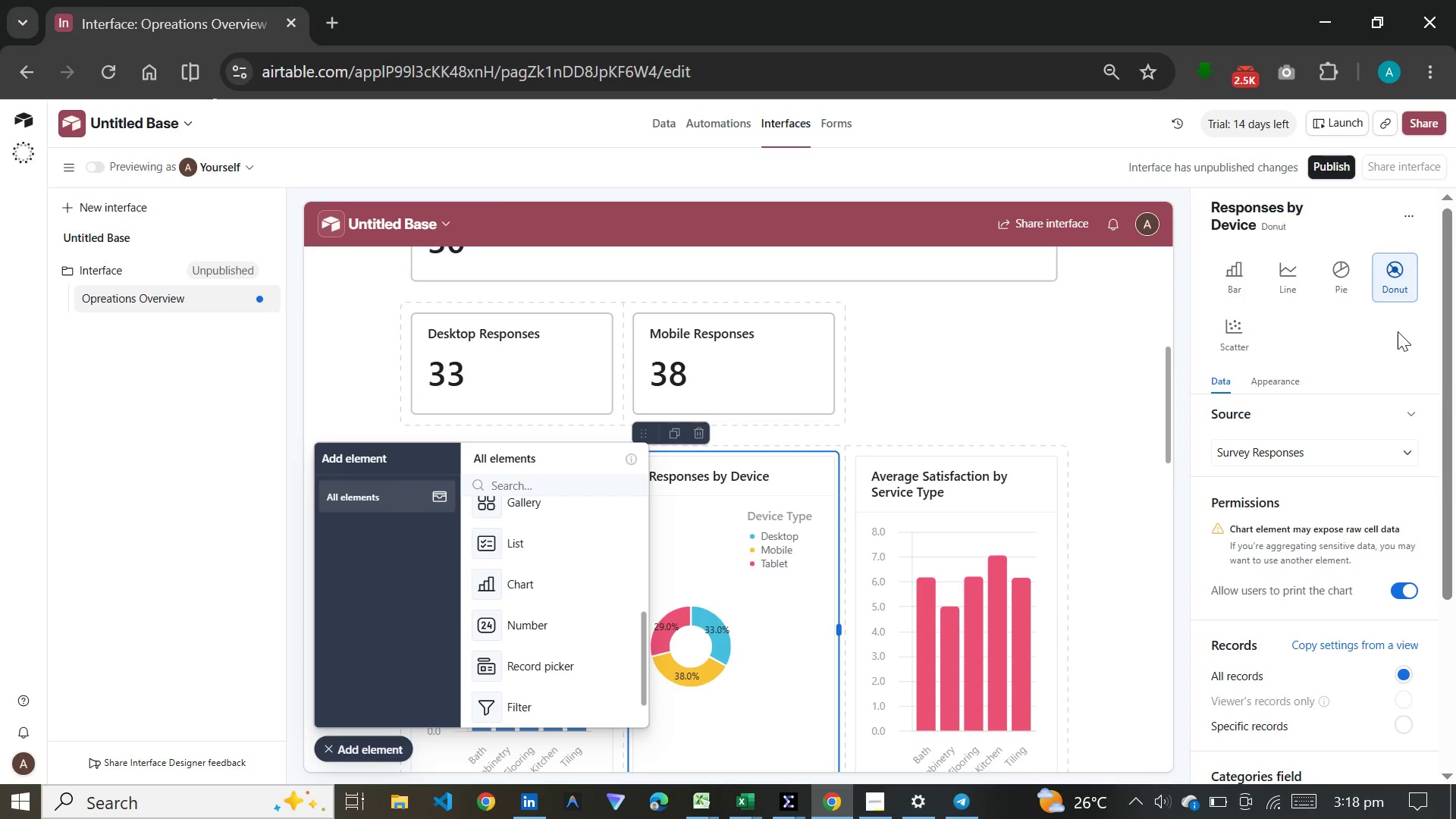 
wait(6.67)
 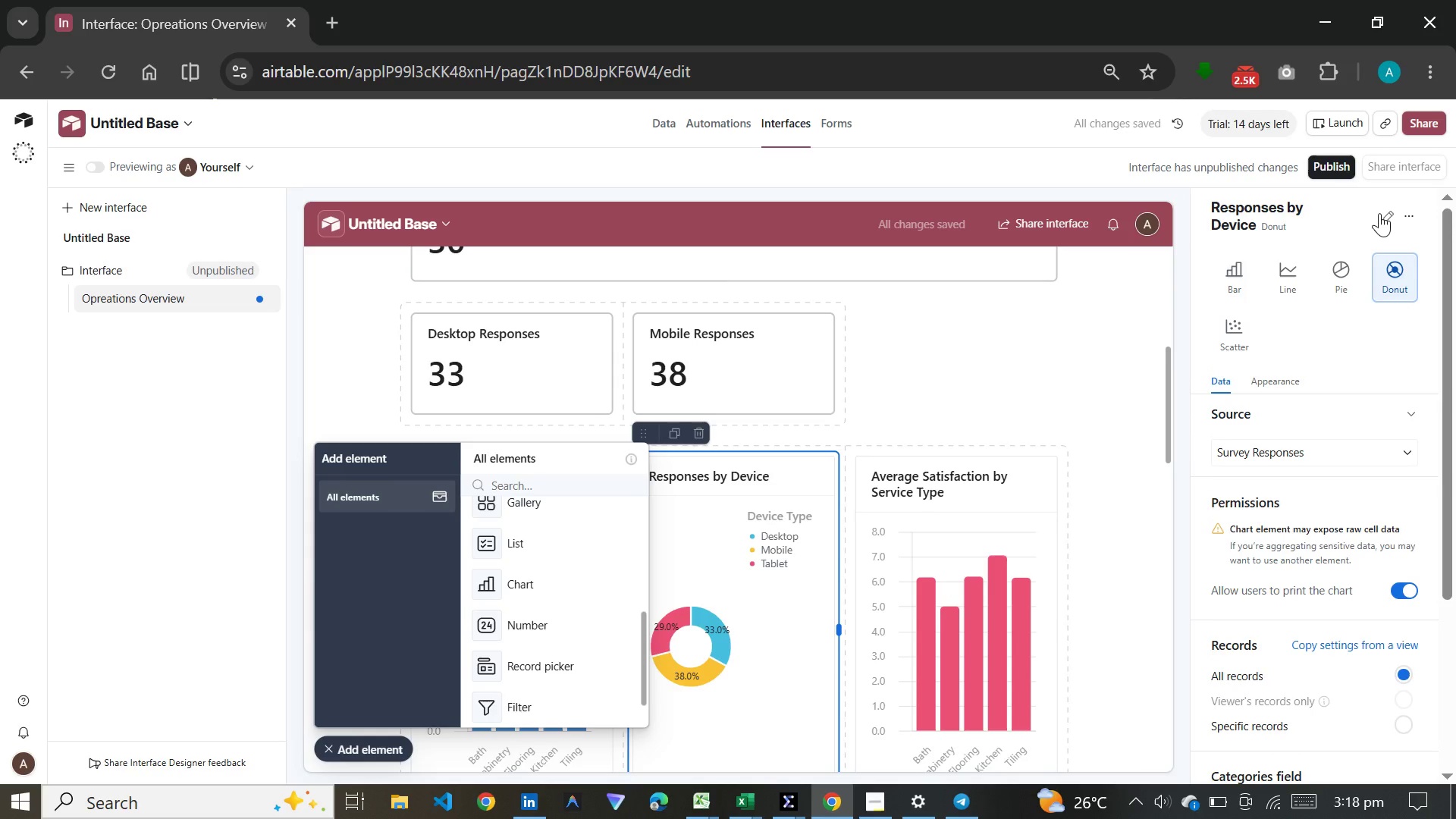 
scroll: coordinate [1365, 532], scroll_direction: down, amount: 4.0
 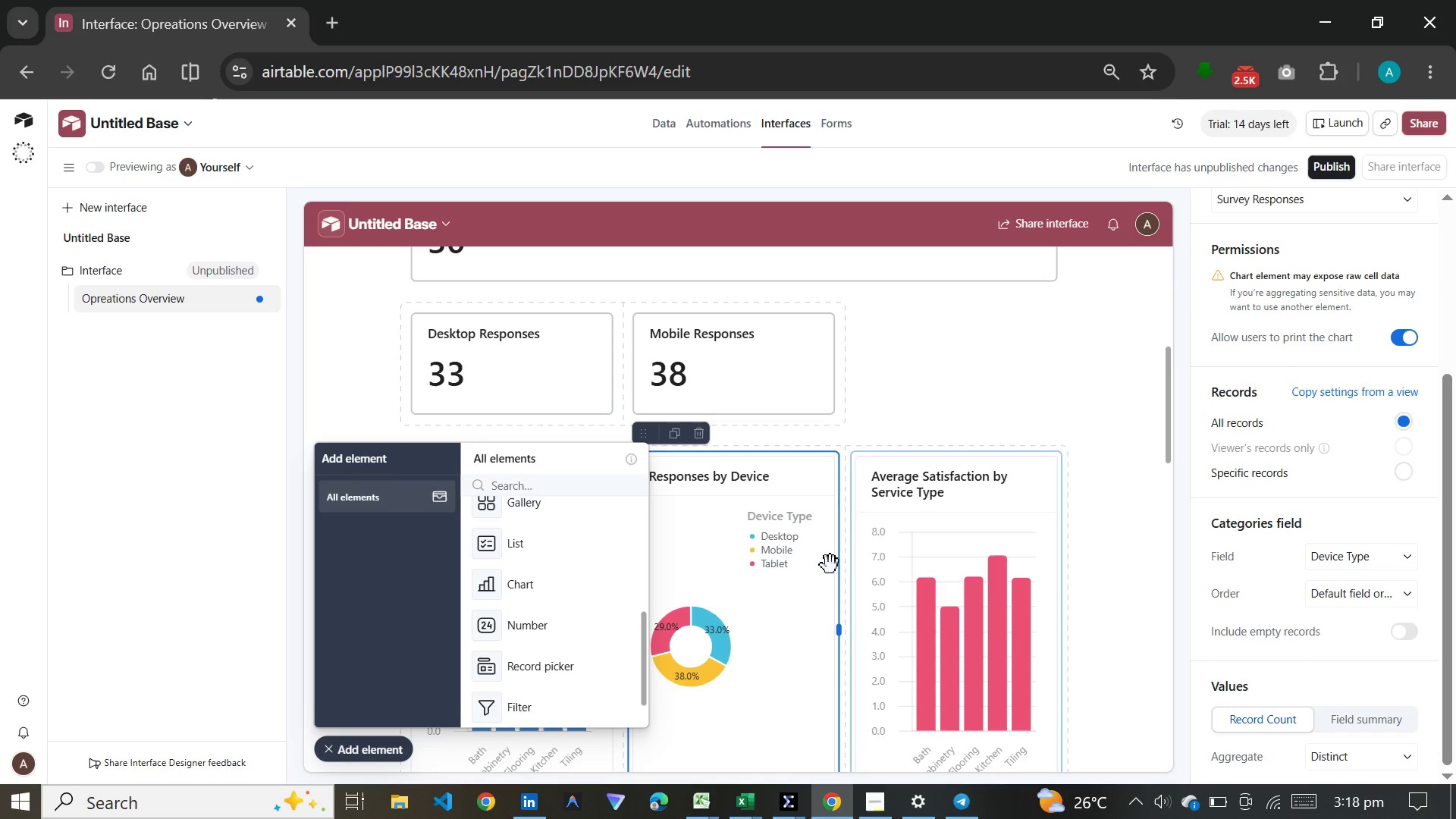 
wait(5.42)
 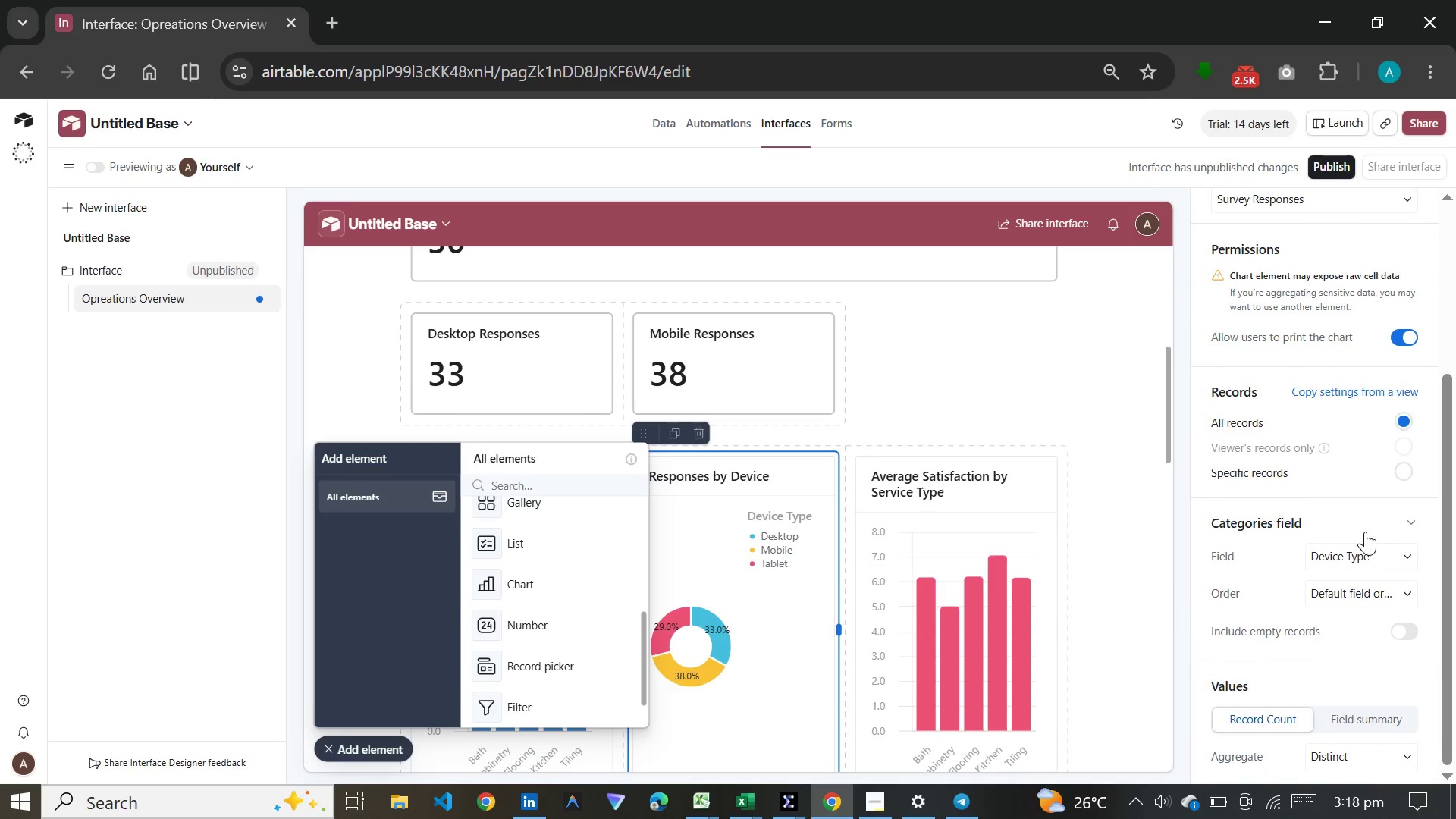 
scroll: coordinate [958, 590], scroll_direction: down, amount: 4.0
 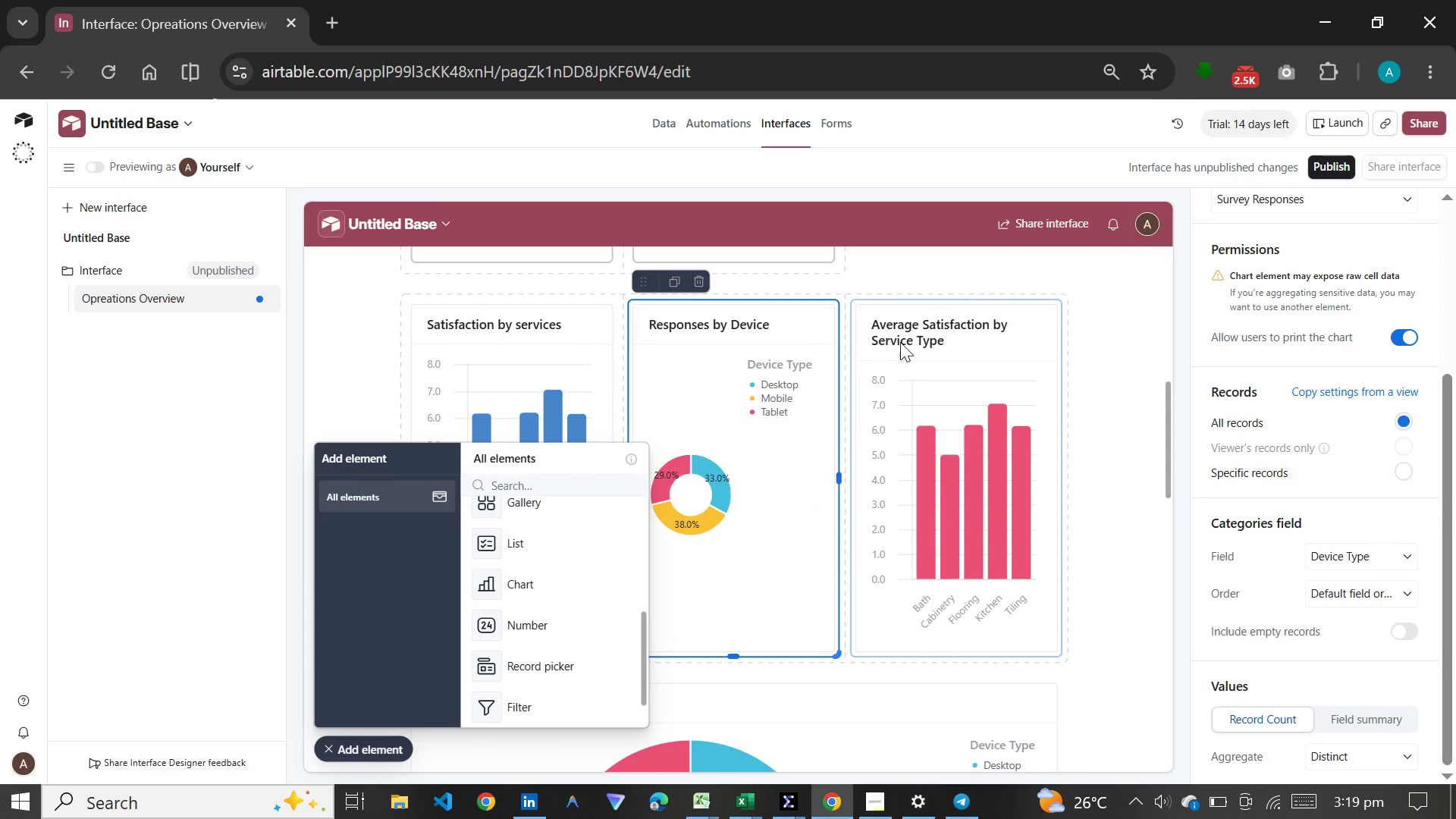 
wait(5.12)
 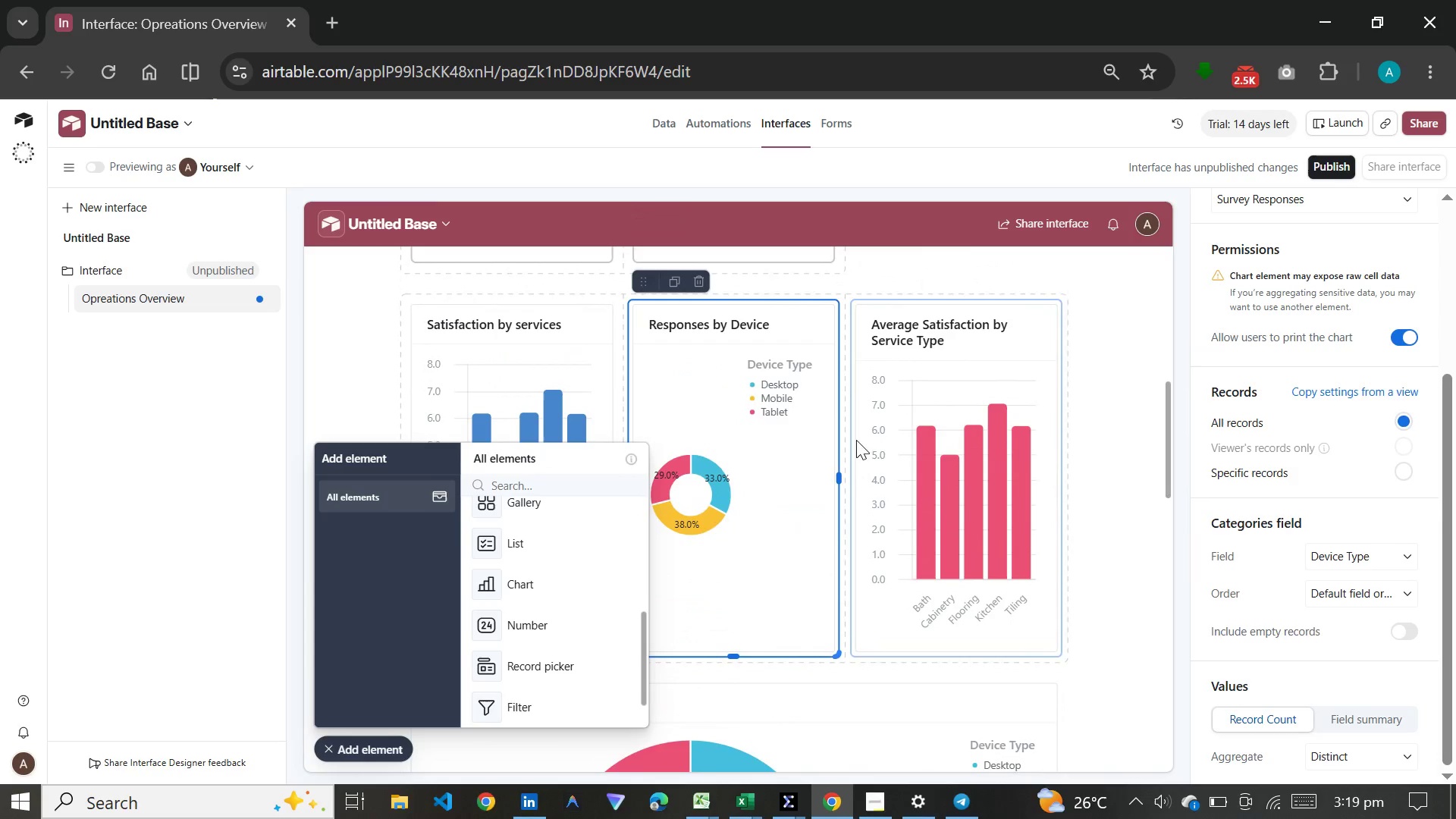 
left_click([1339, 563])
 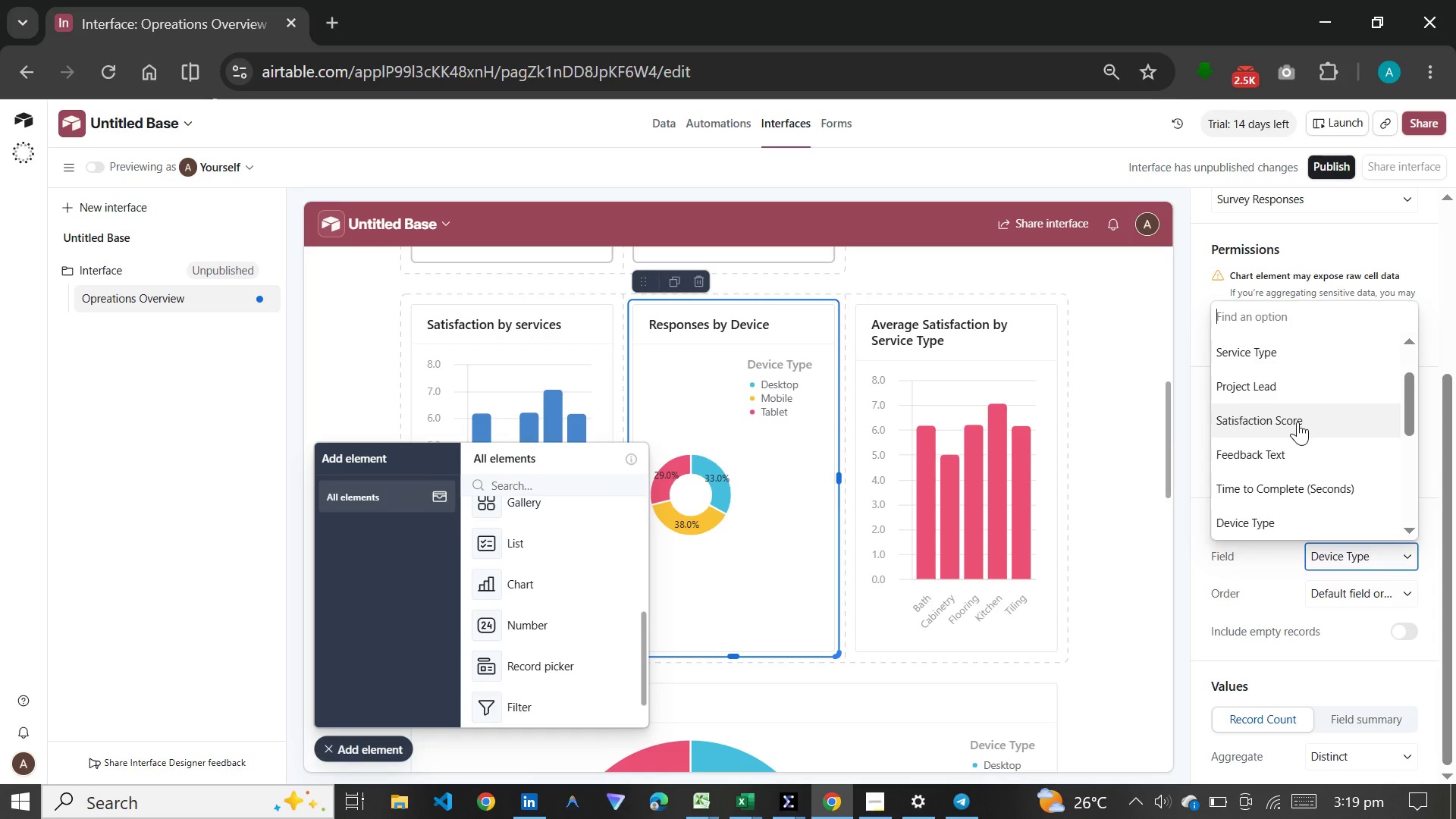 
wait(7.62)
 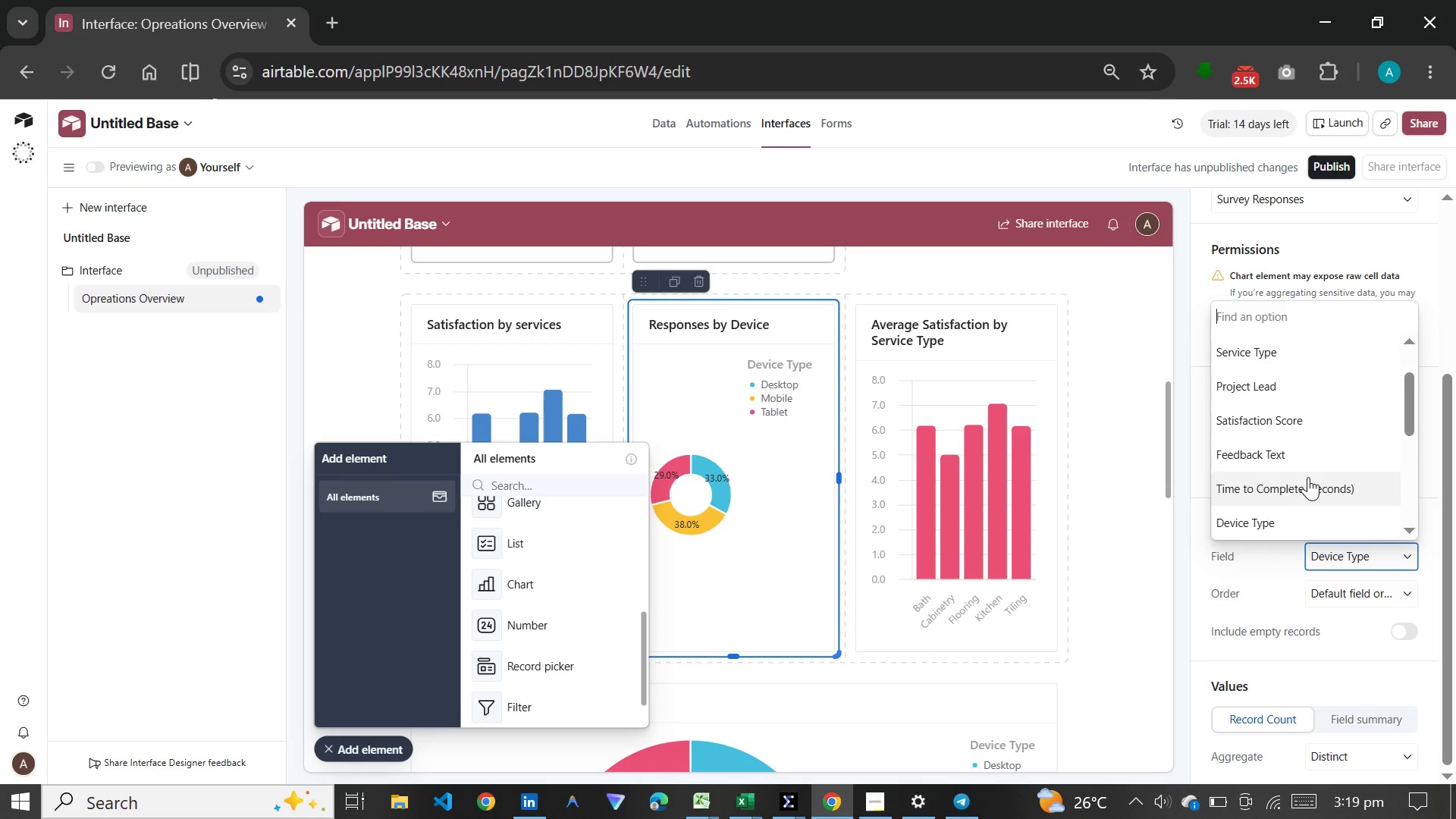 
left_click([1279, 356])
 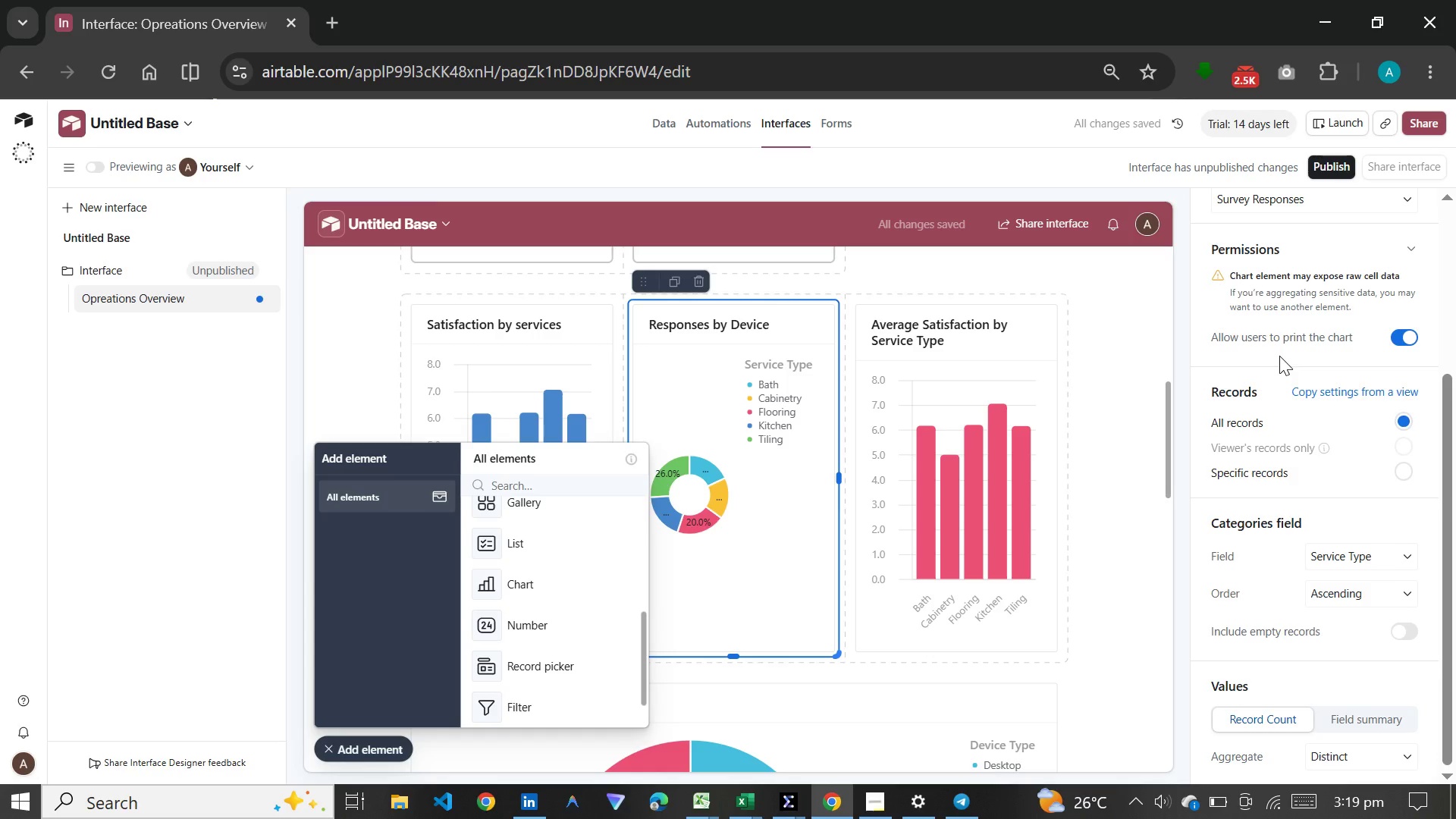 
wait(11.09)
 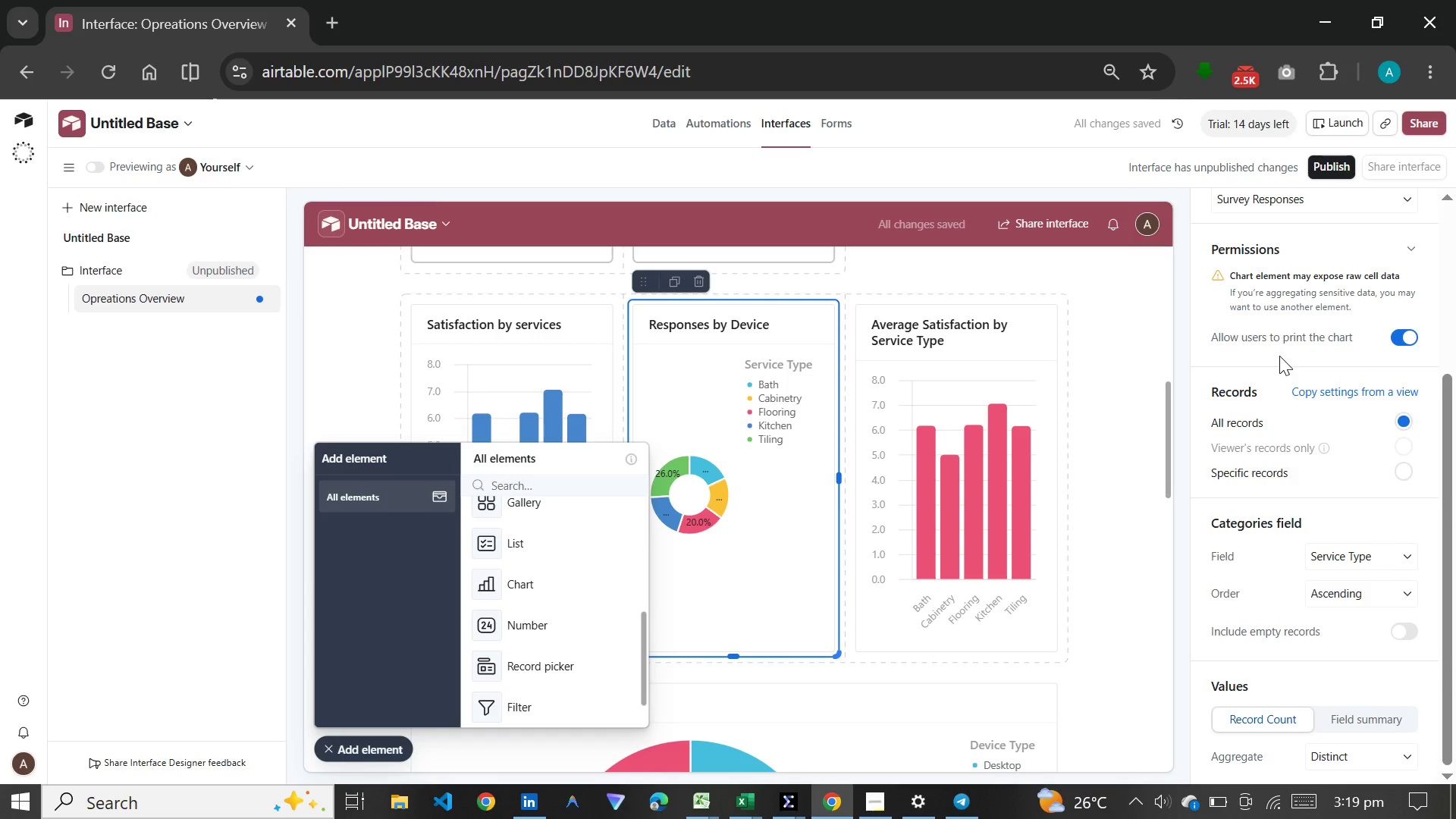 
scroll: coordinate [1270, 364], scroll_direction: up, amount: 14.0
 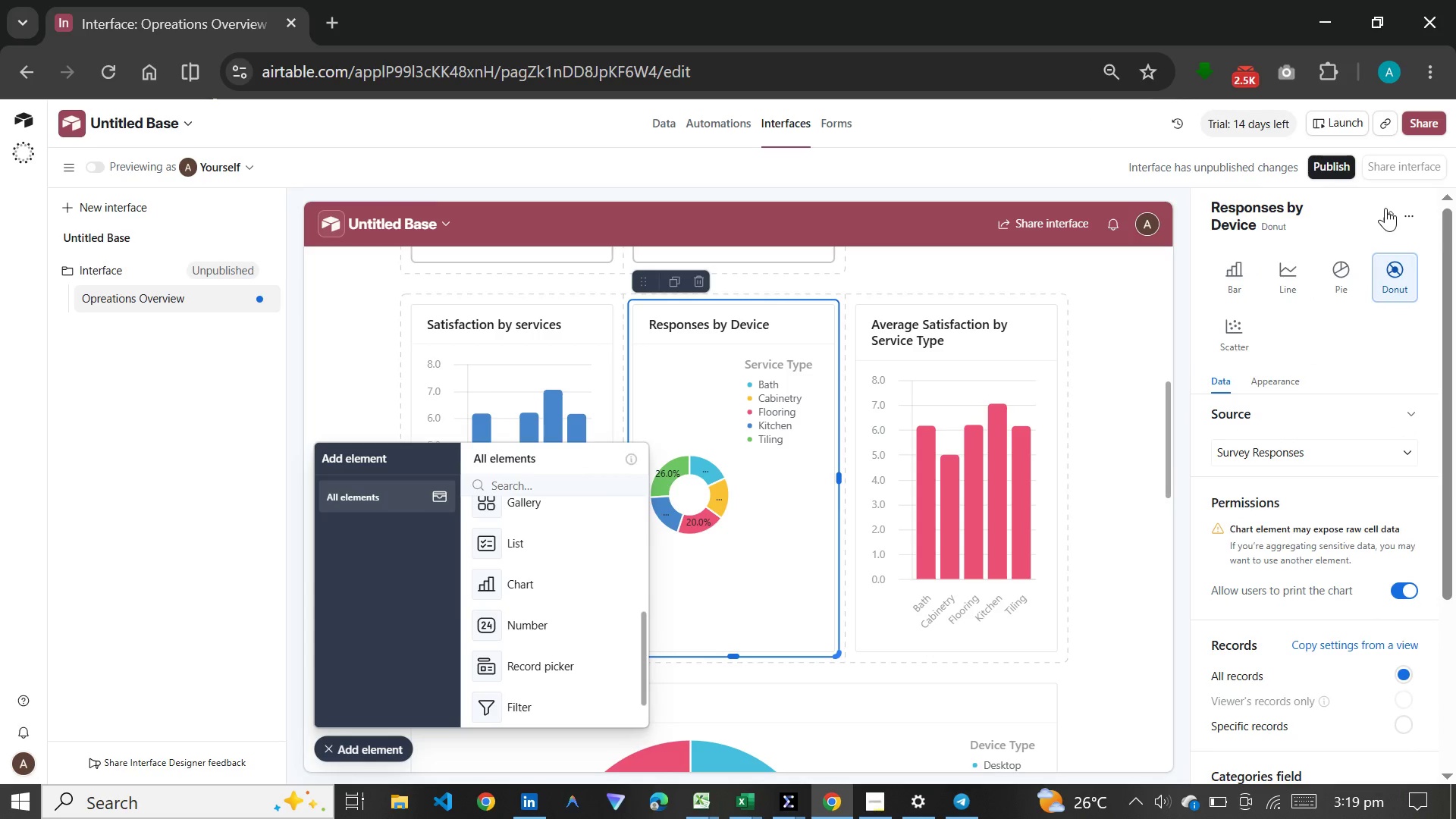 
left_click([1389, 208])
 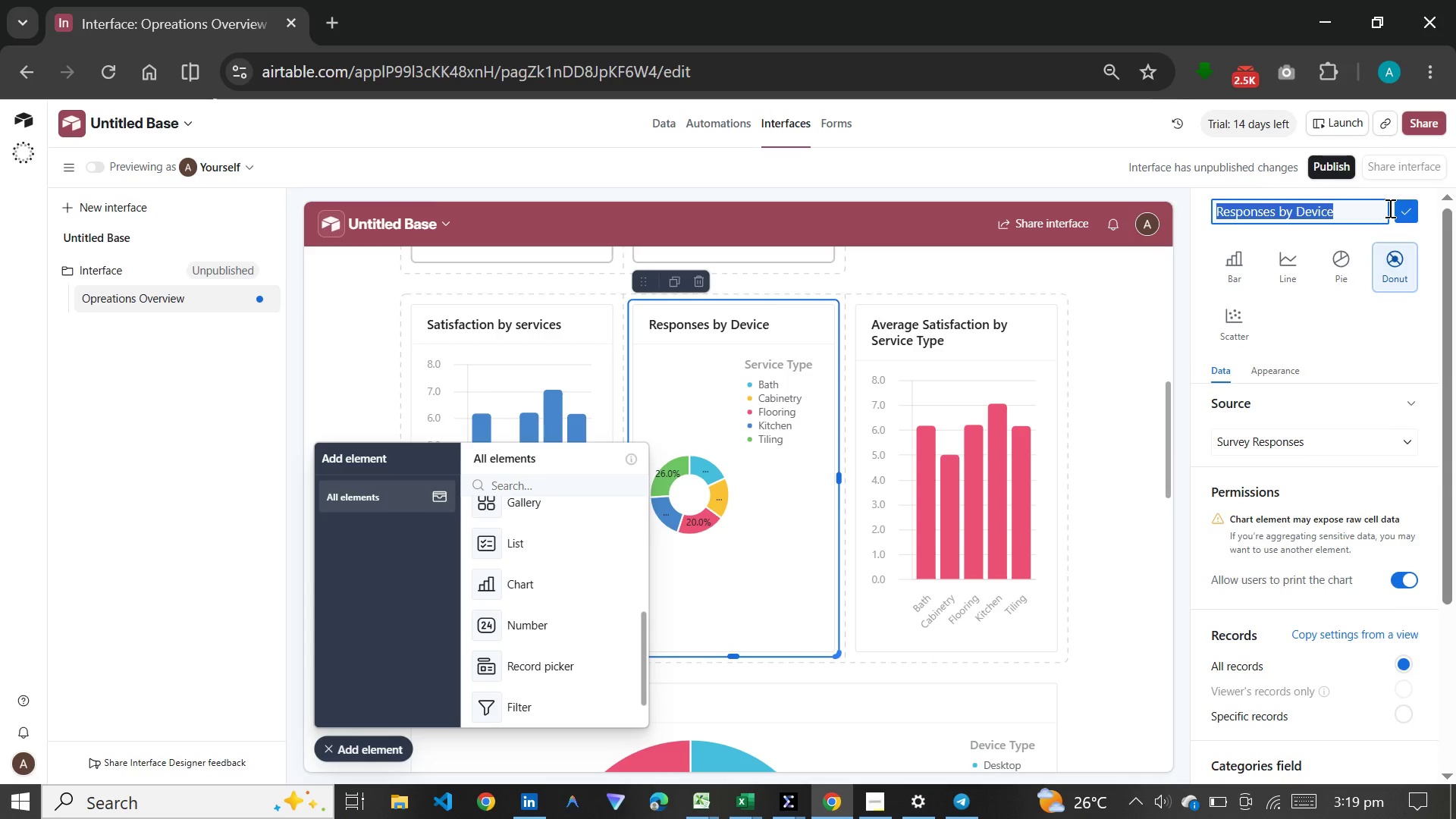 
type(Srvis)
 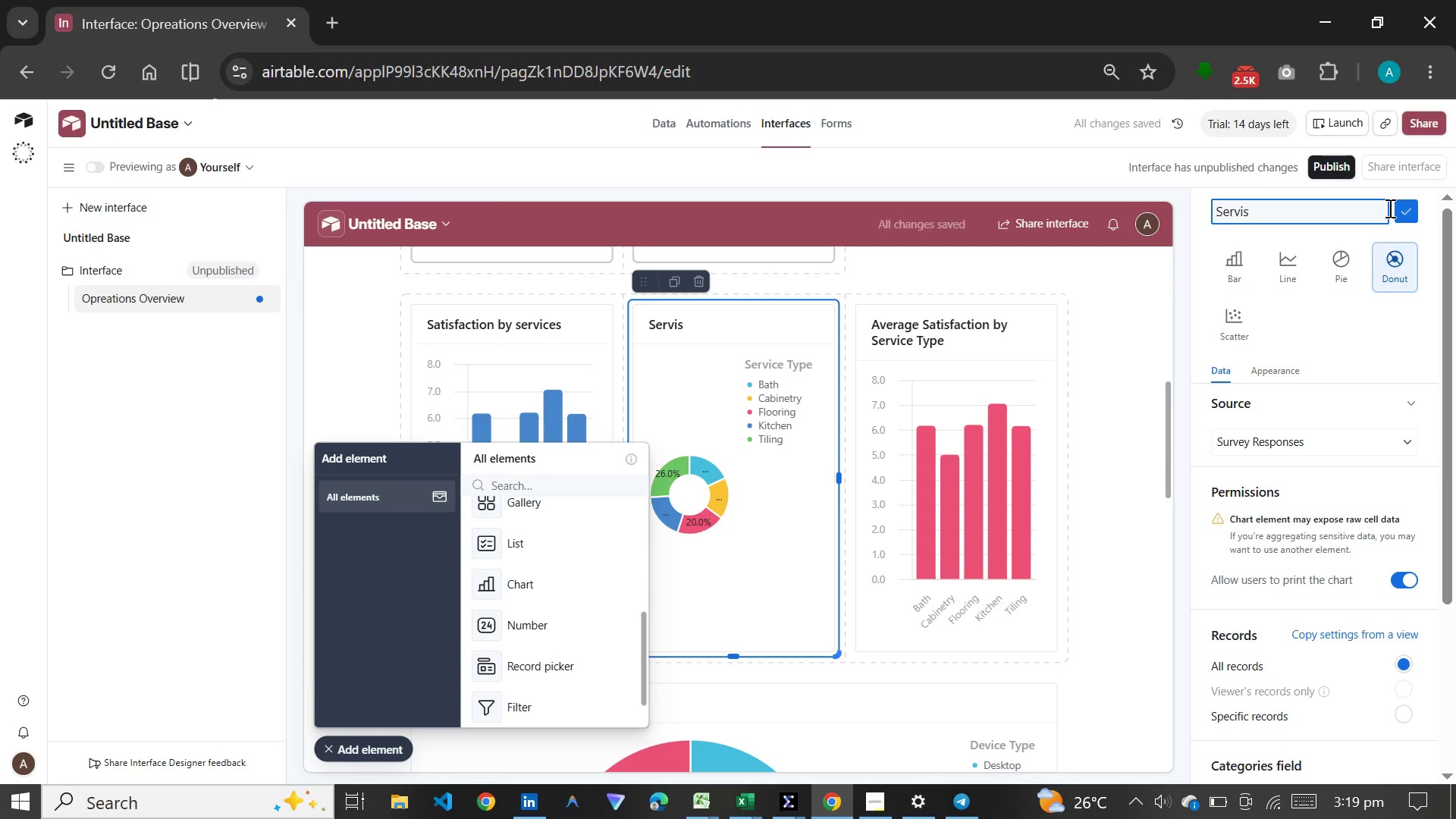 
hold_key(key=E, duration=6.73)
 